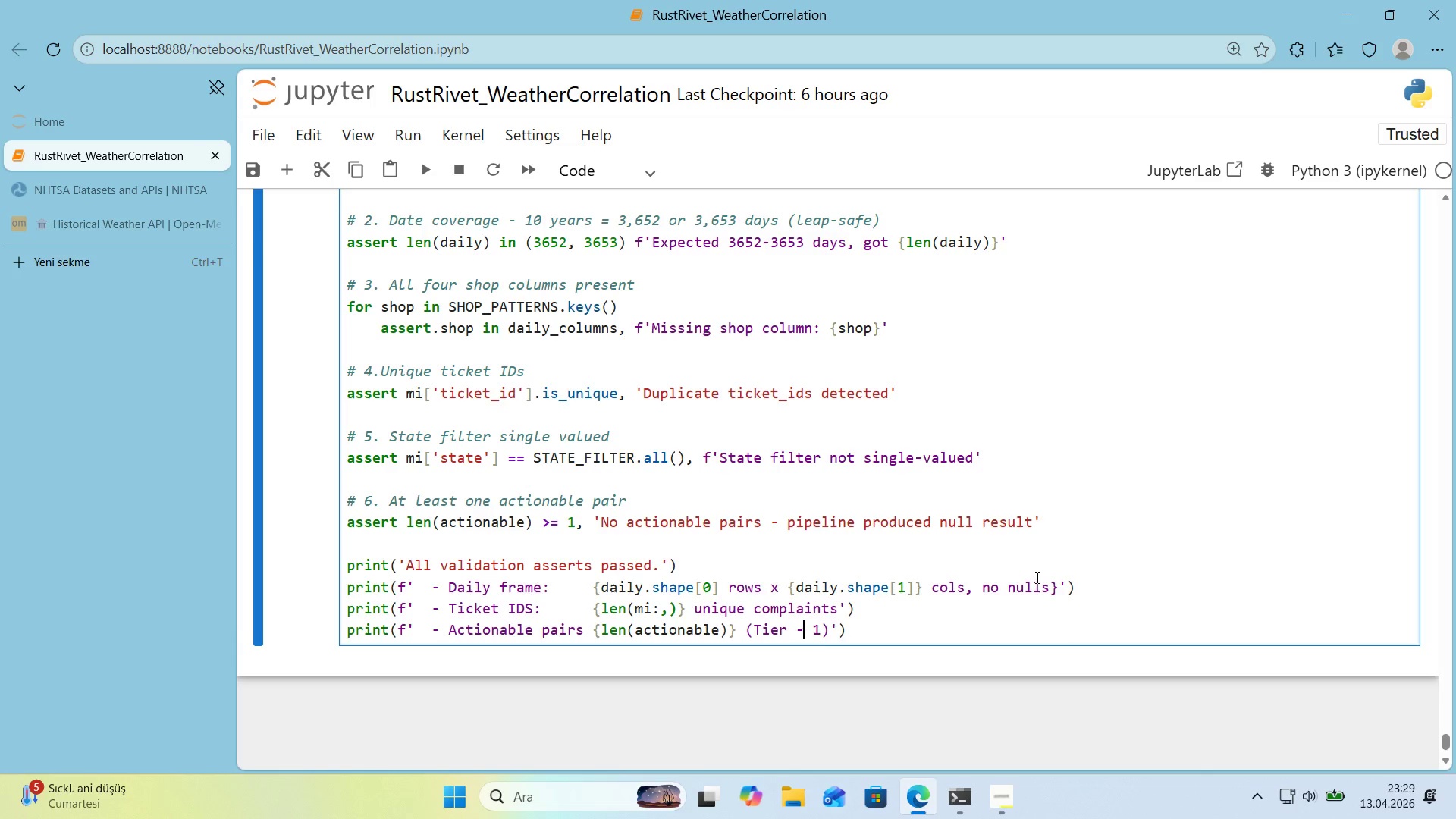 
key(Backspace)
 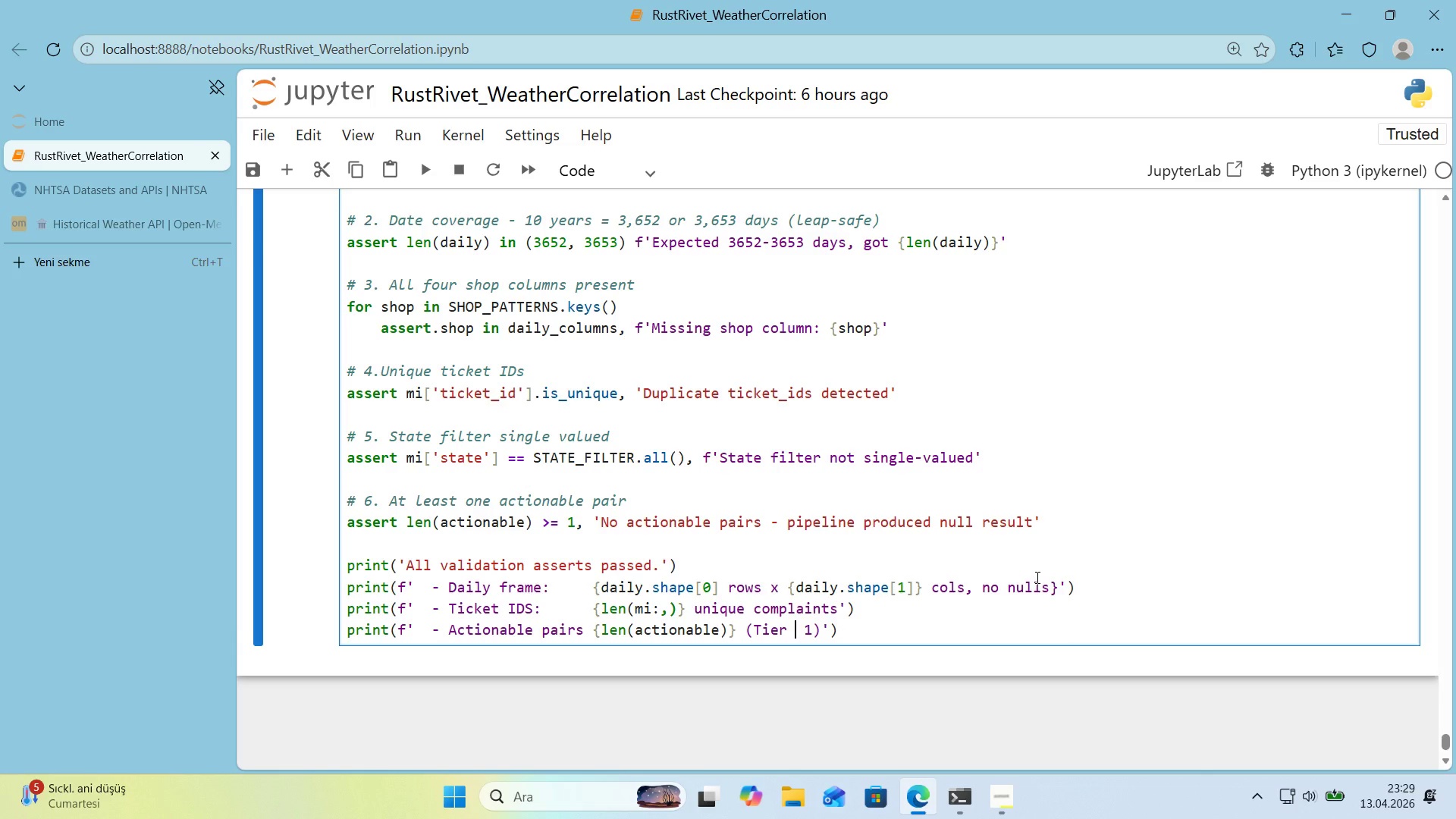 
key(Backspace)
 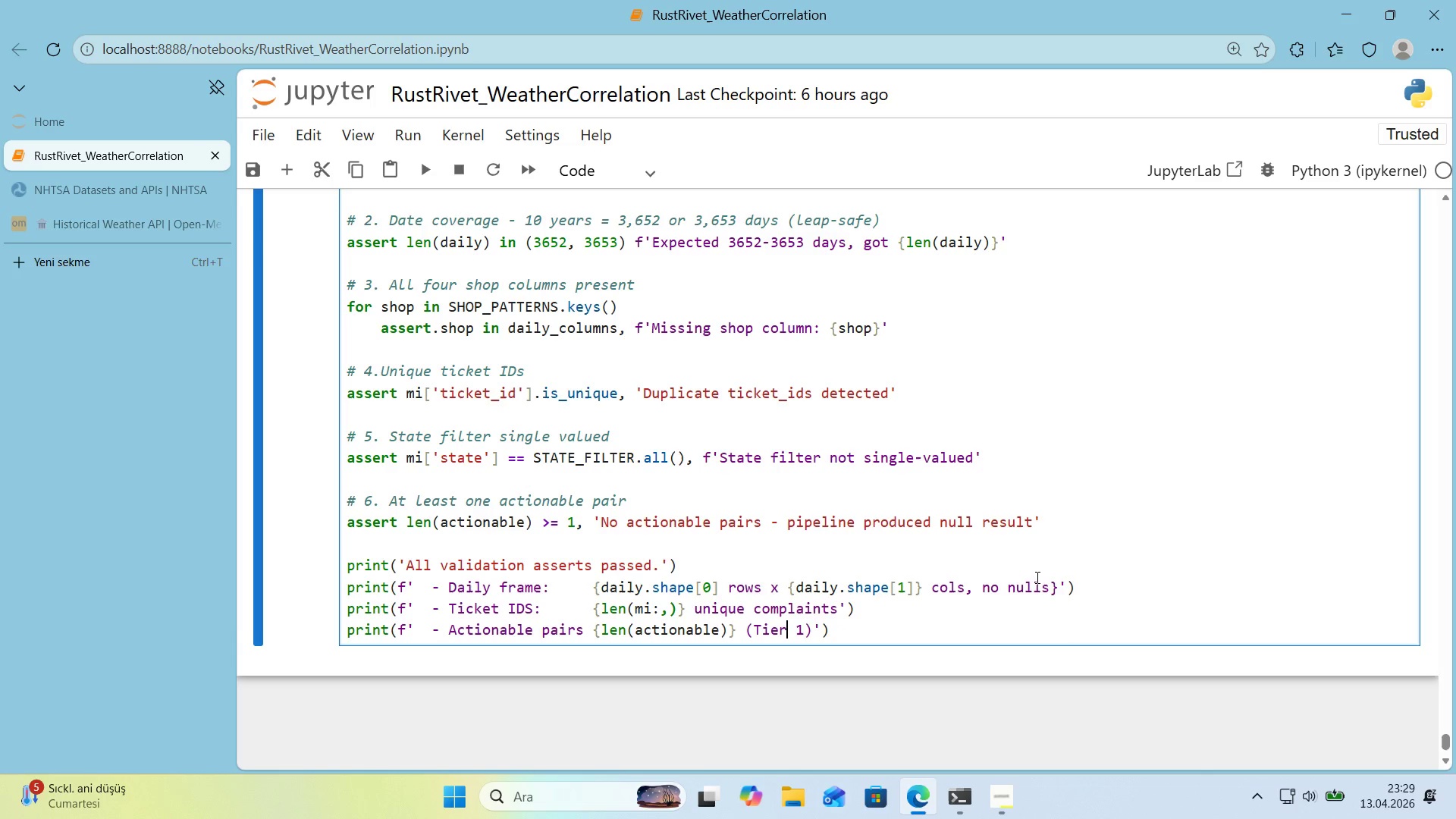 
key(Space)
 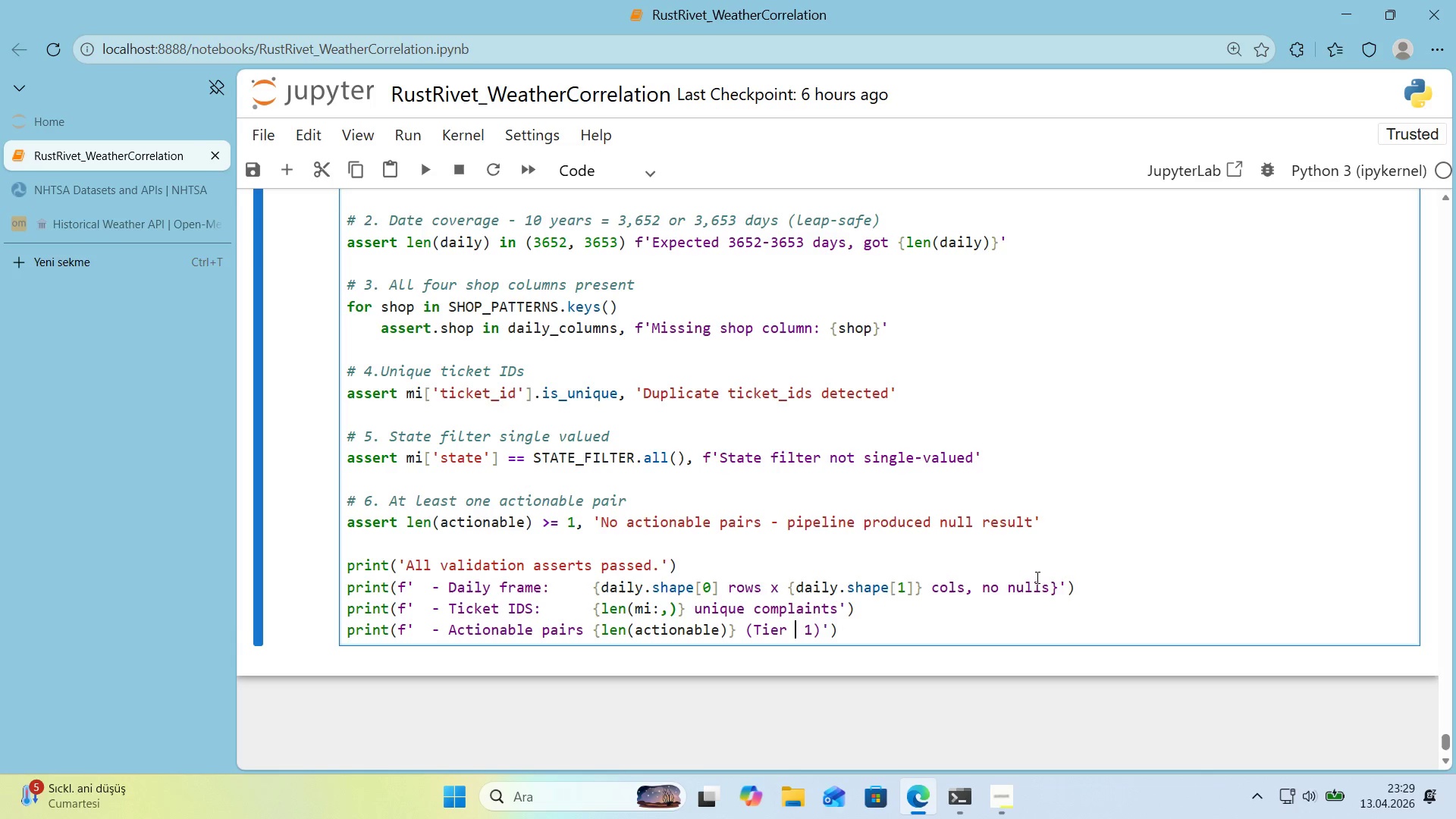 
key(Delete)
 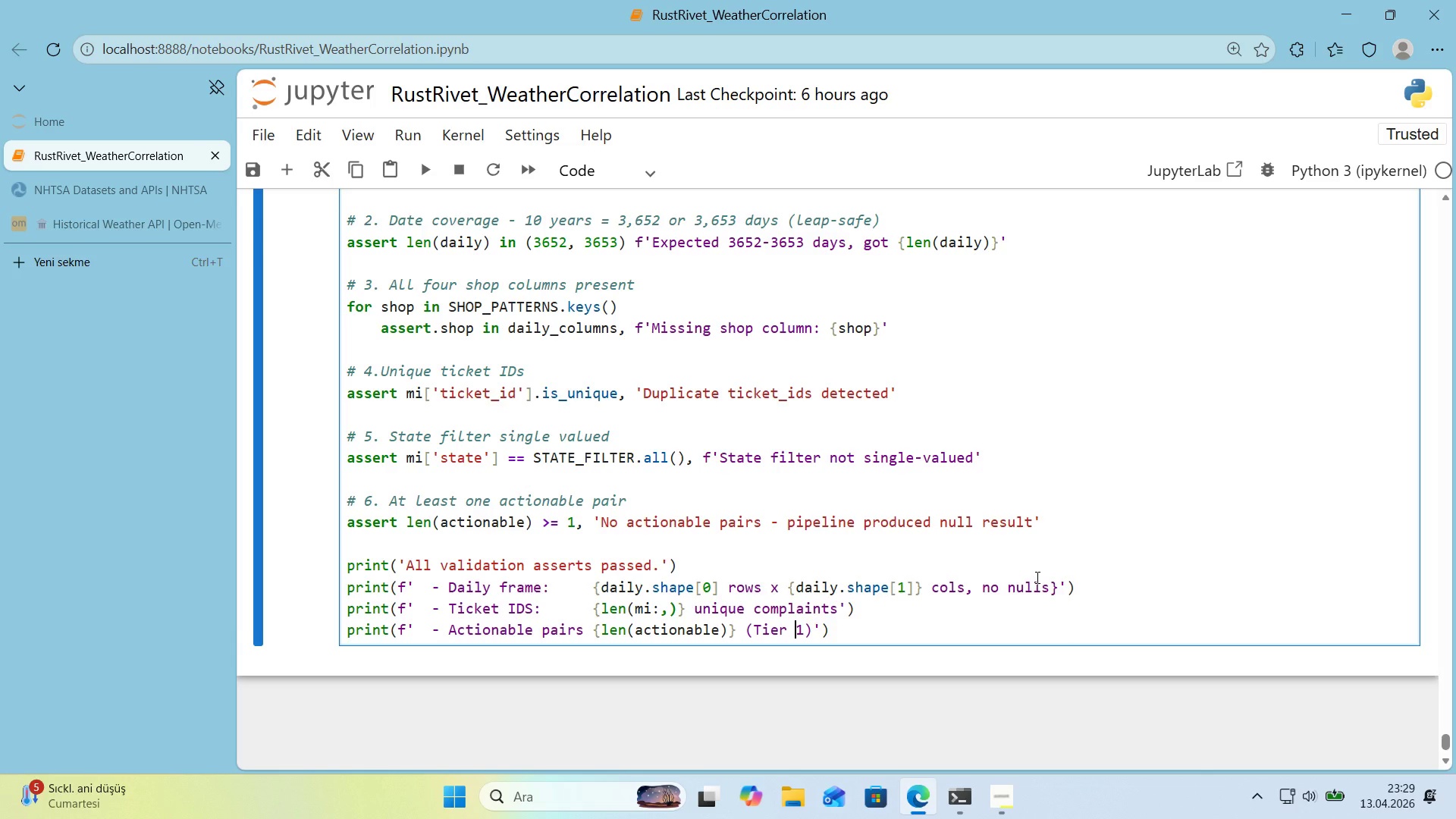 
key(Backspace)
 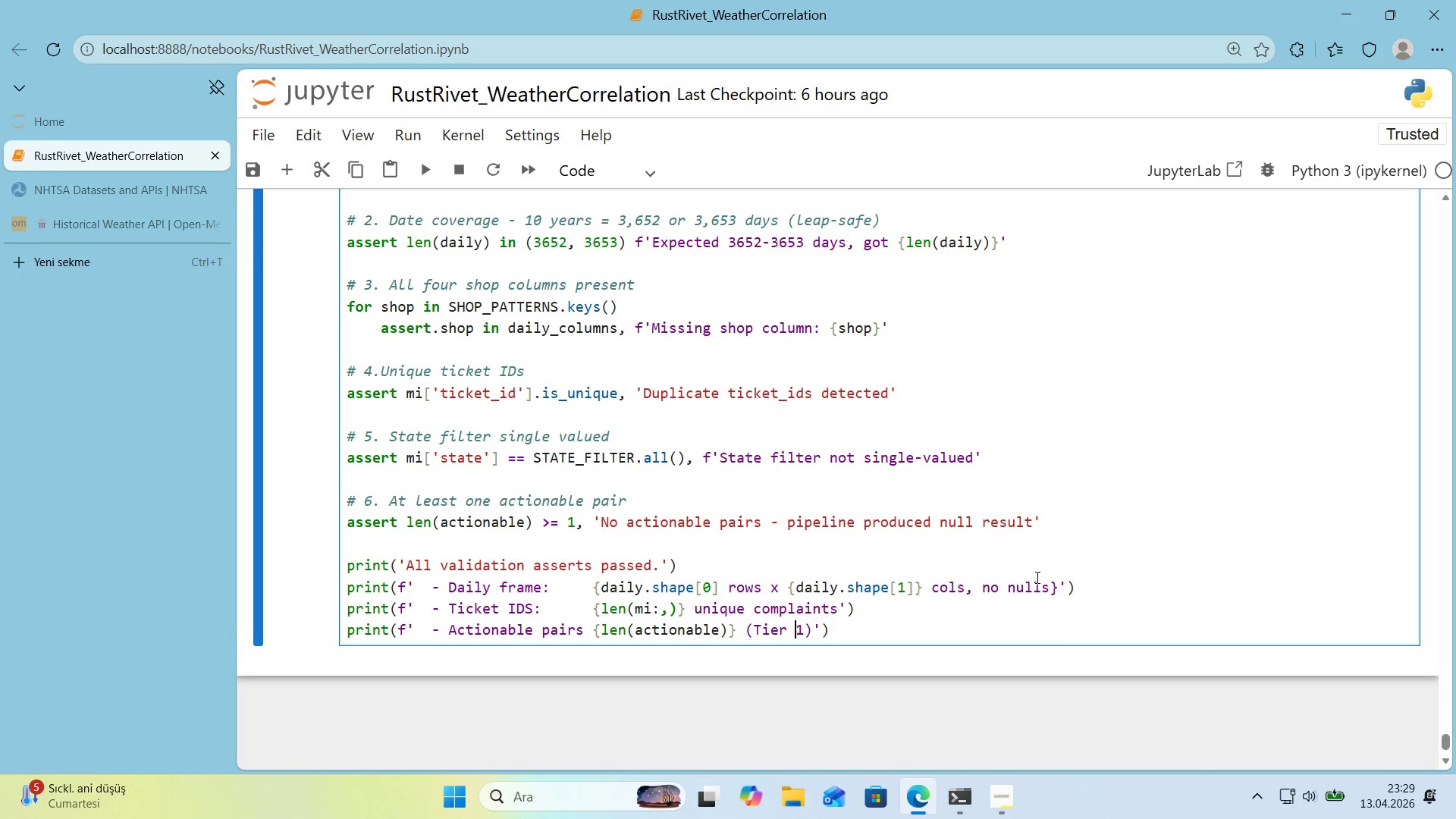 
key(Space)
 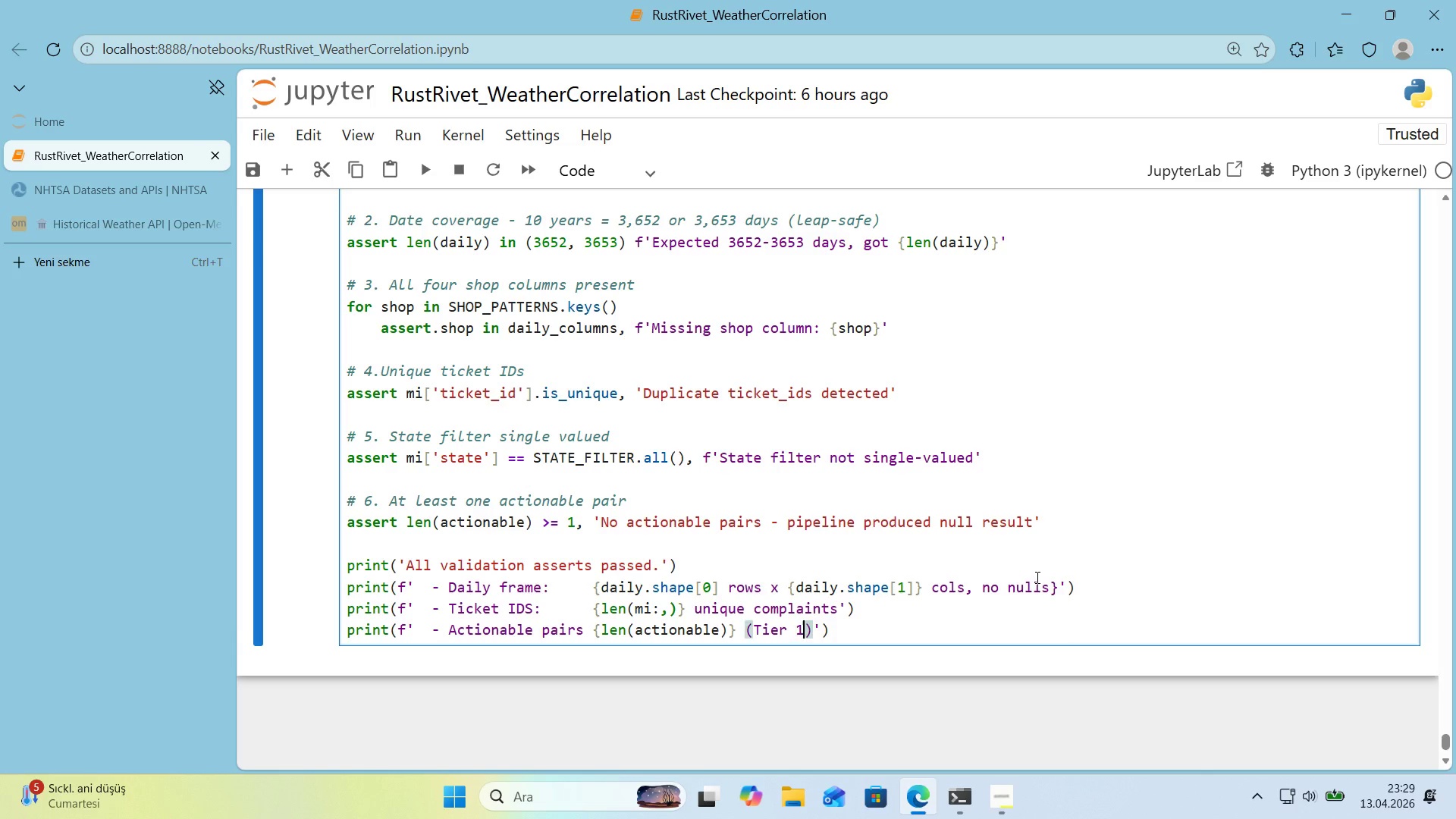 
key(ArrowRight)
 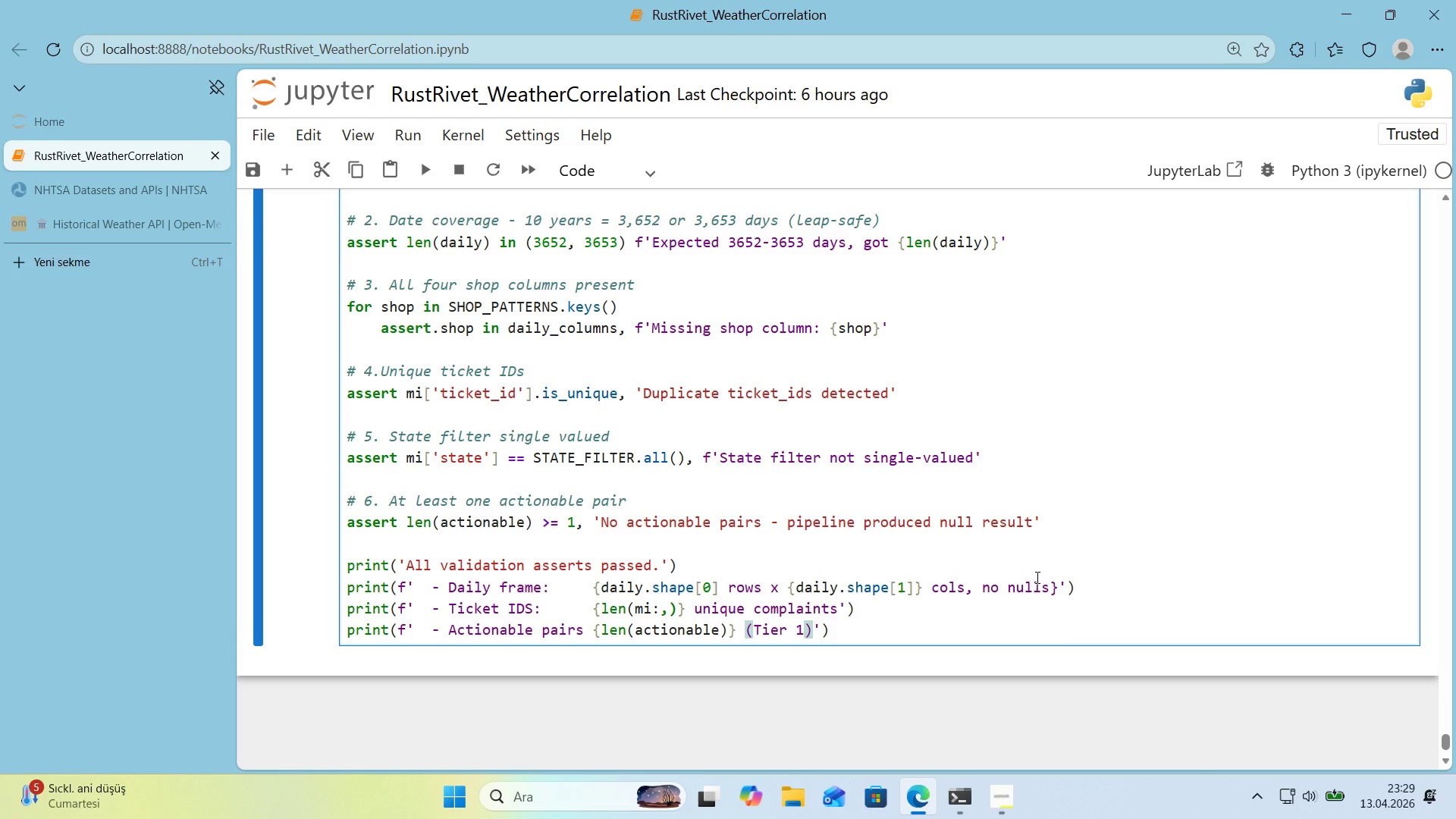 
key(Shift+ShiftRight)
 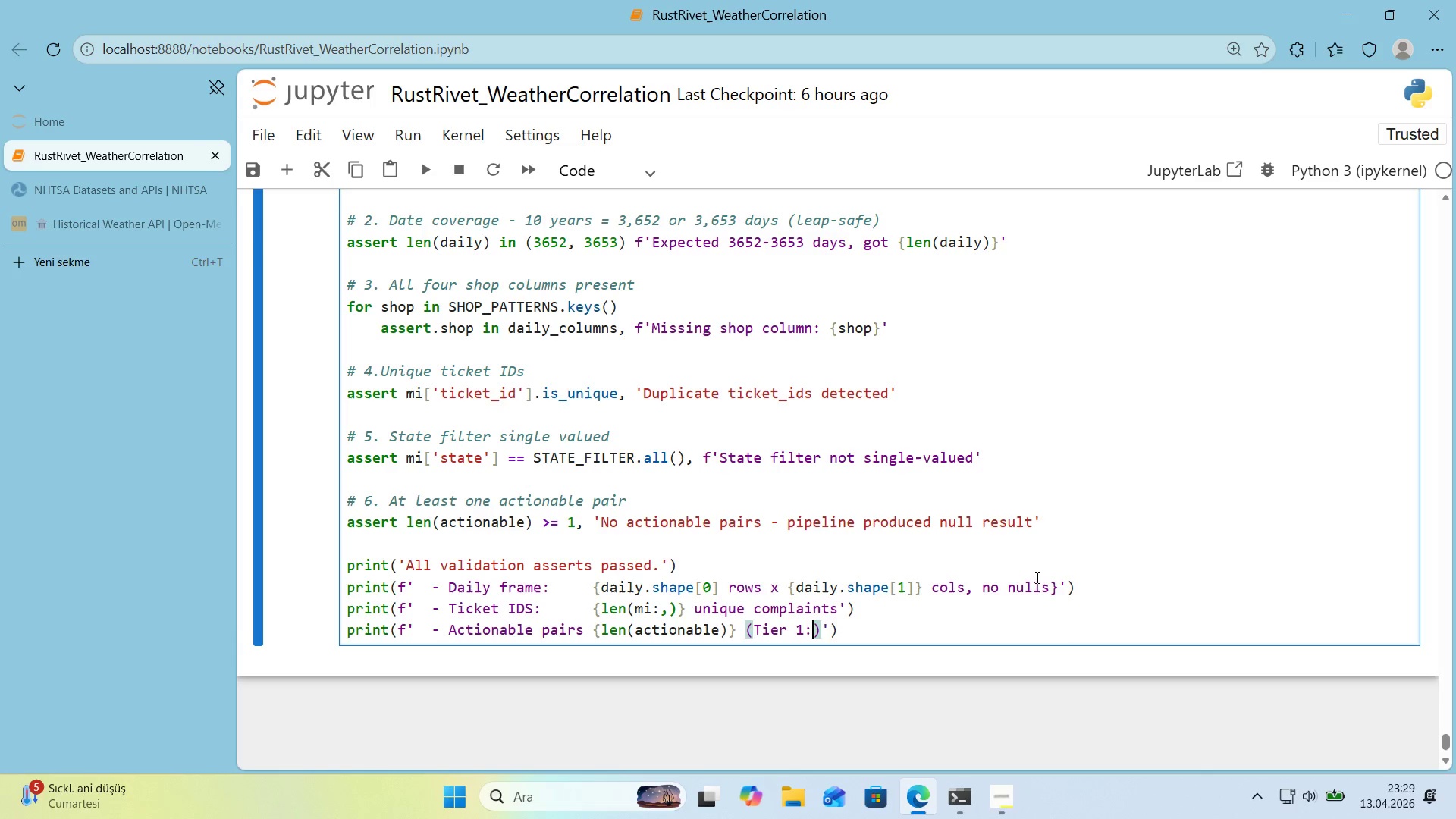 
key(Shift+Period)
 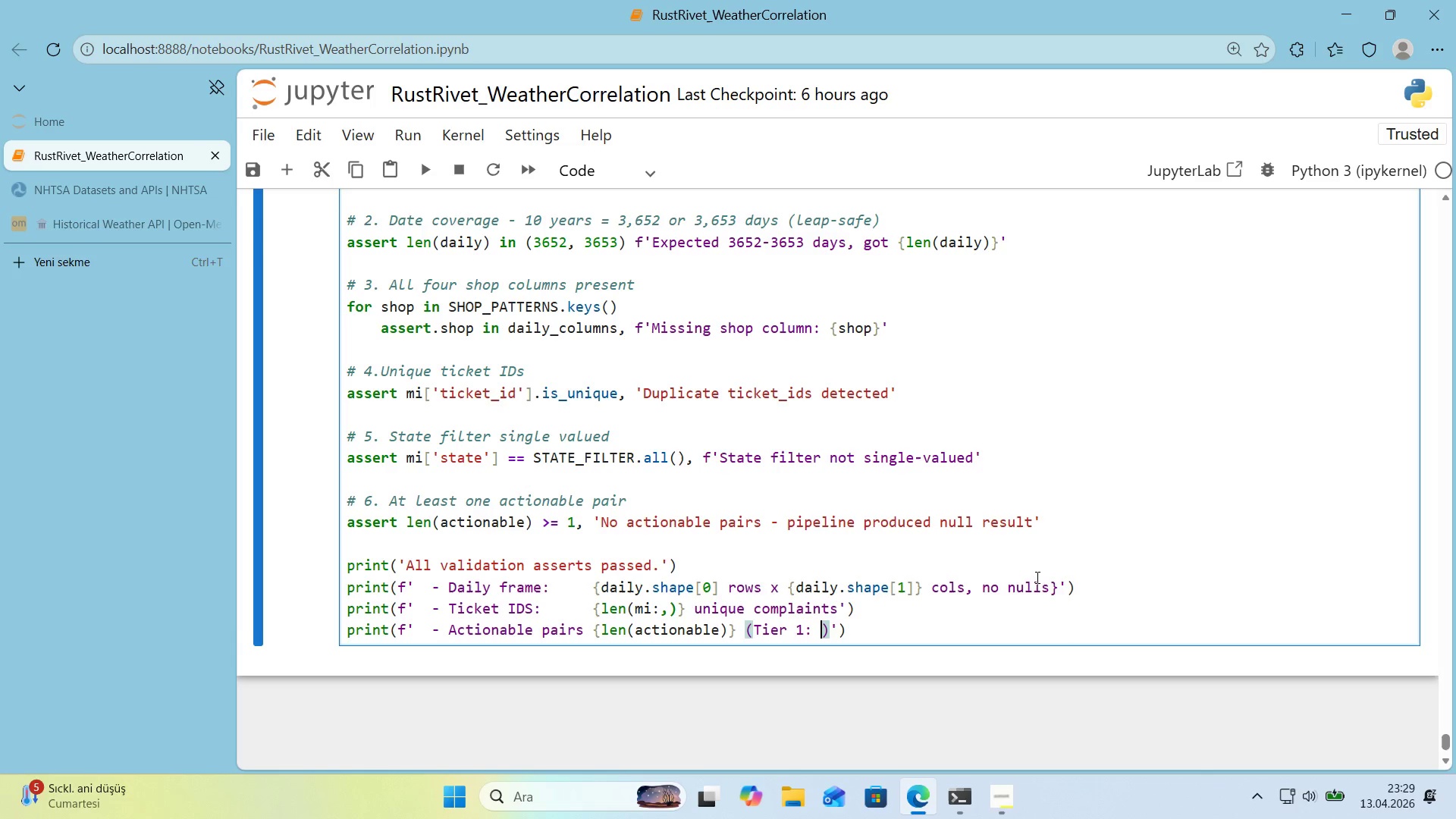 
key(Space)
 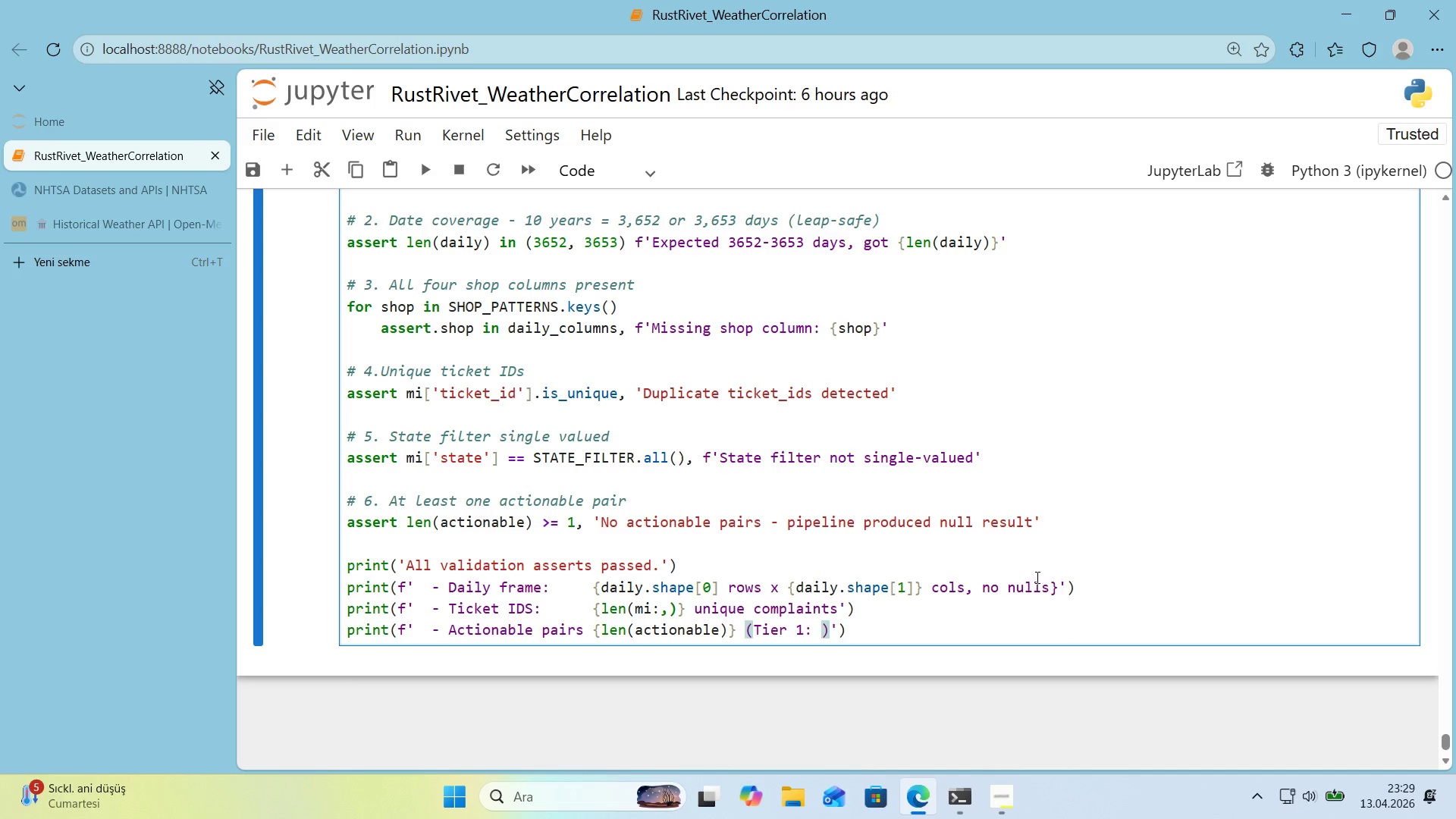 
key(Alt+Control+7)
 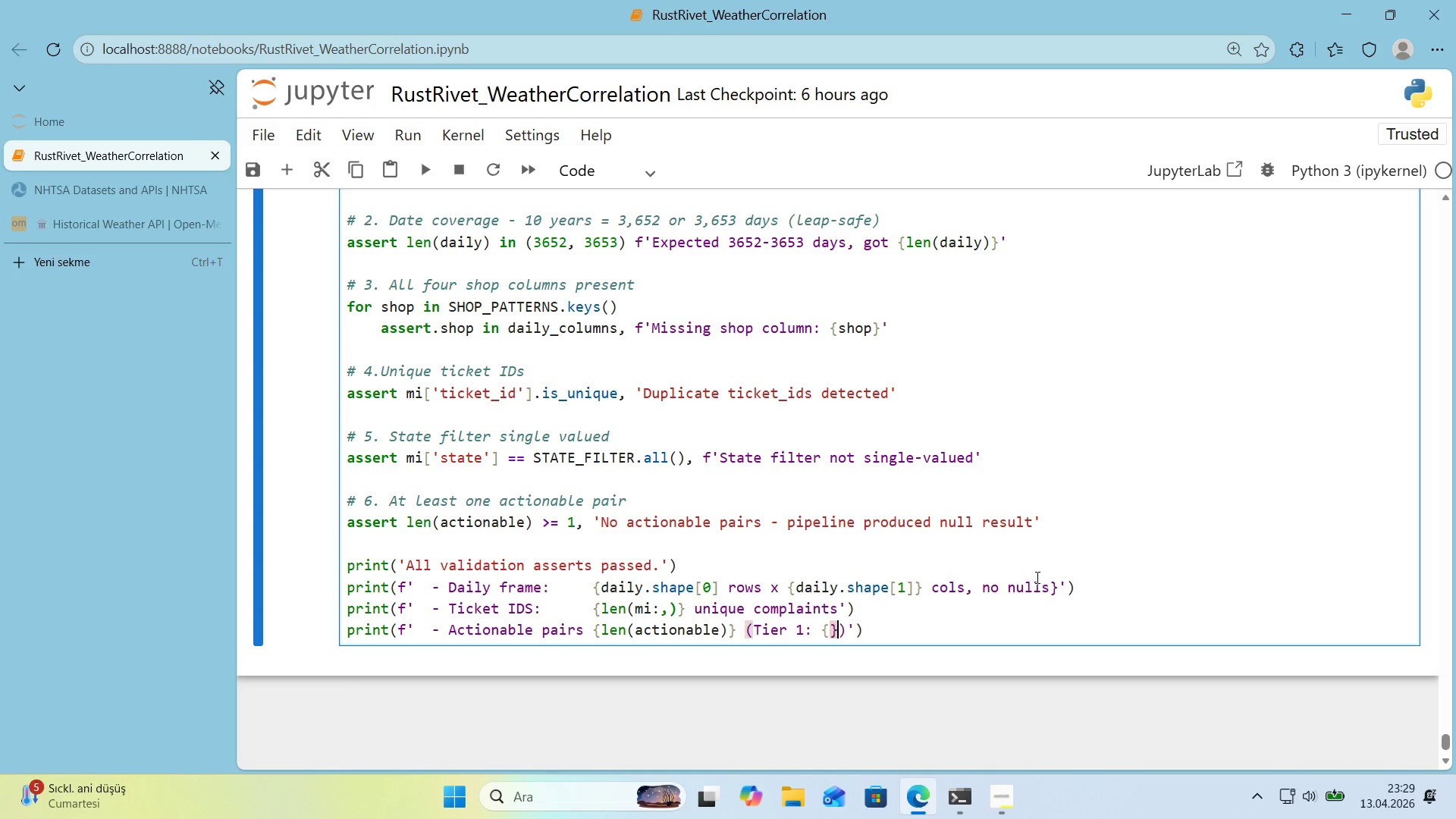 
key(Alt+Control+0)
 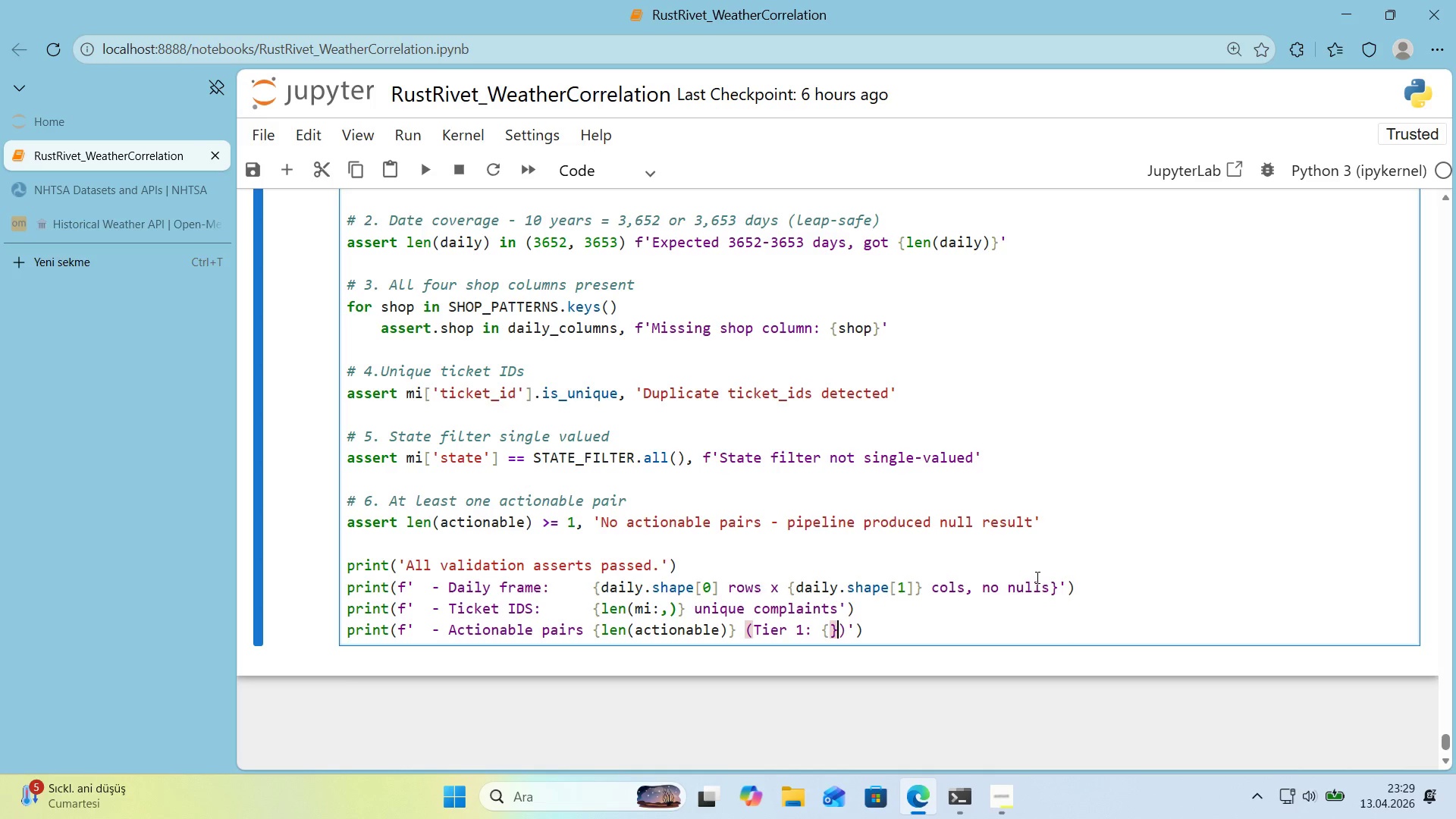 
key(ArrowLeft)
 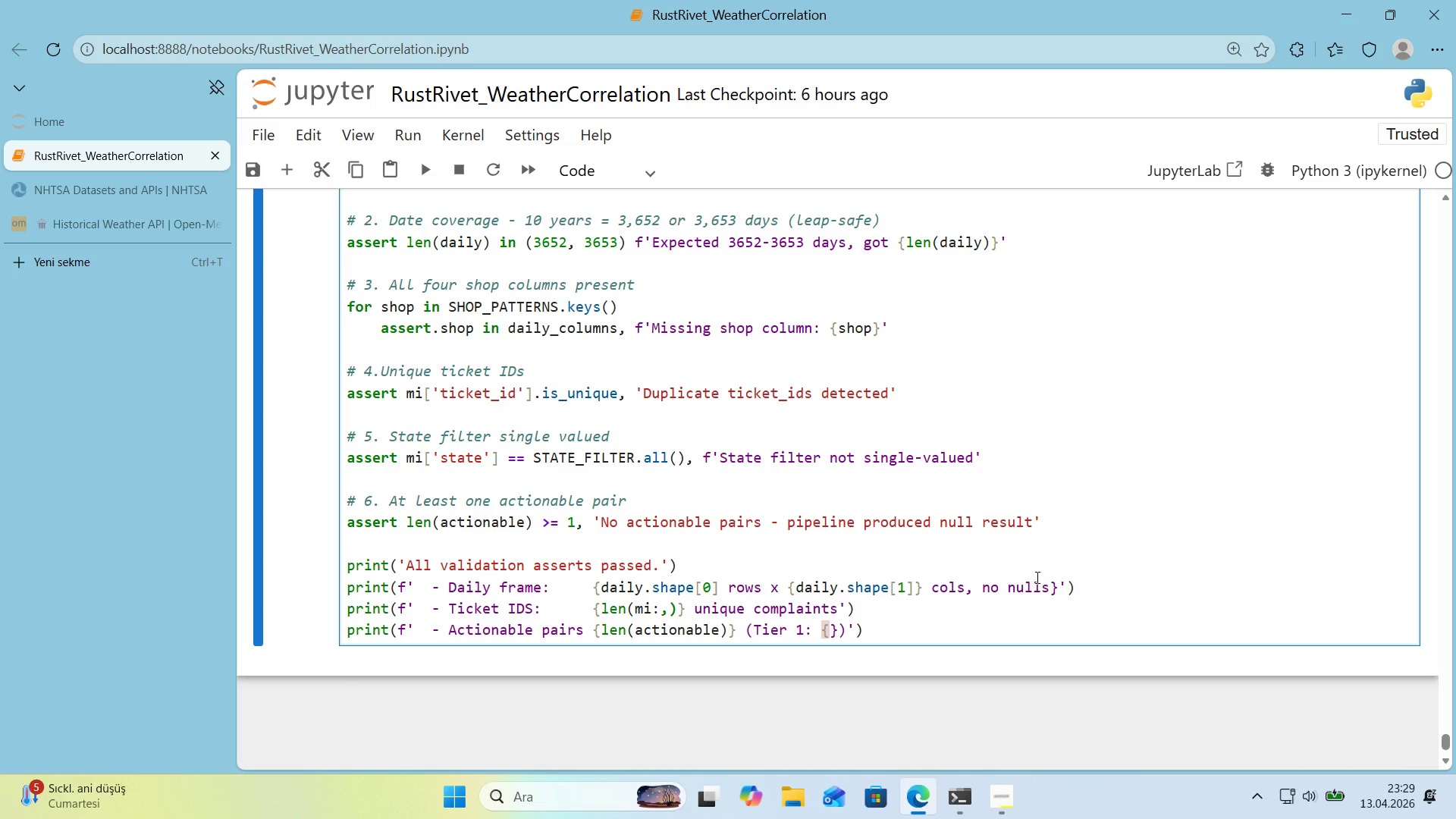 
type(*()
 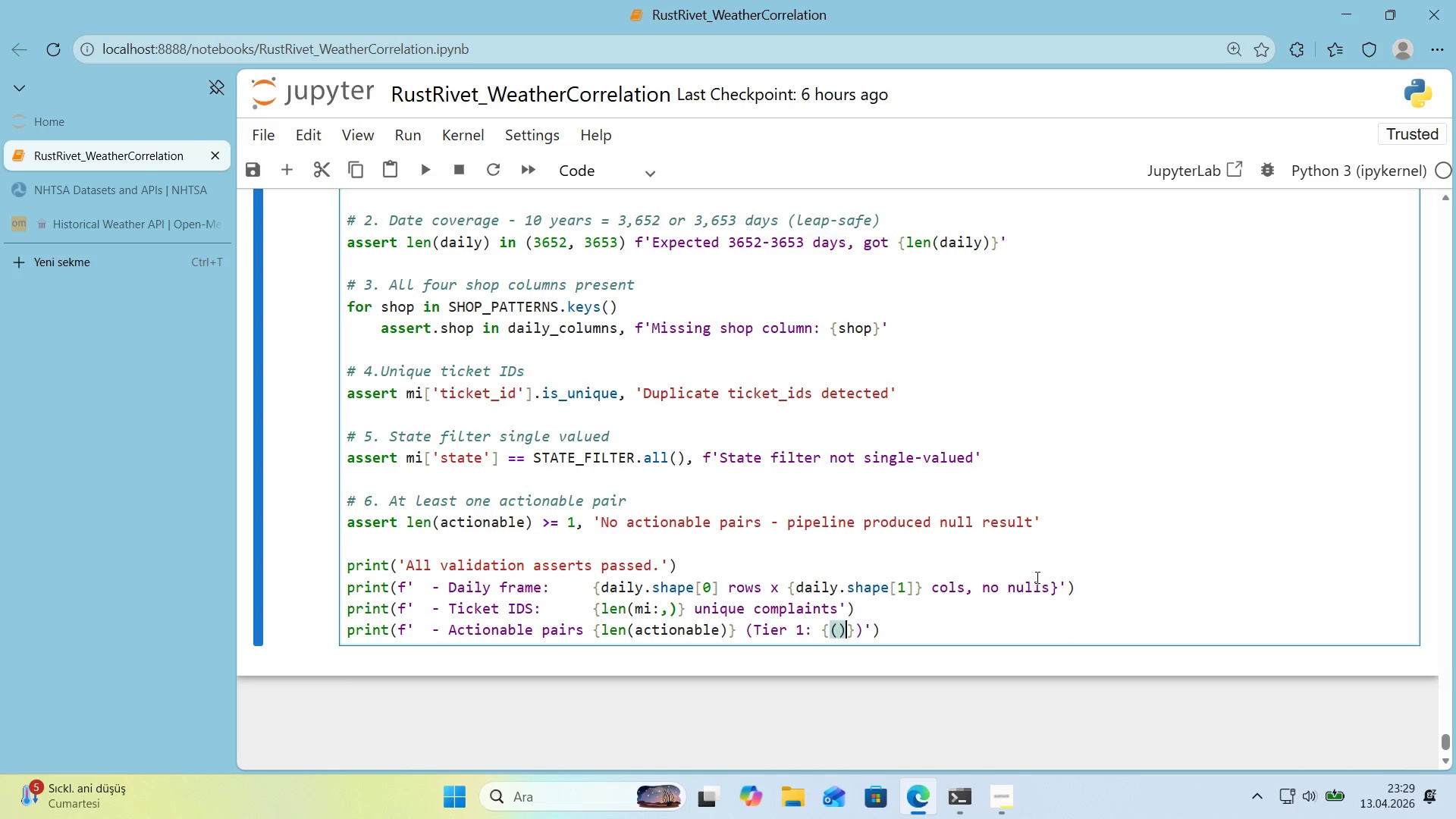 
key(ArrowLeft)
 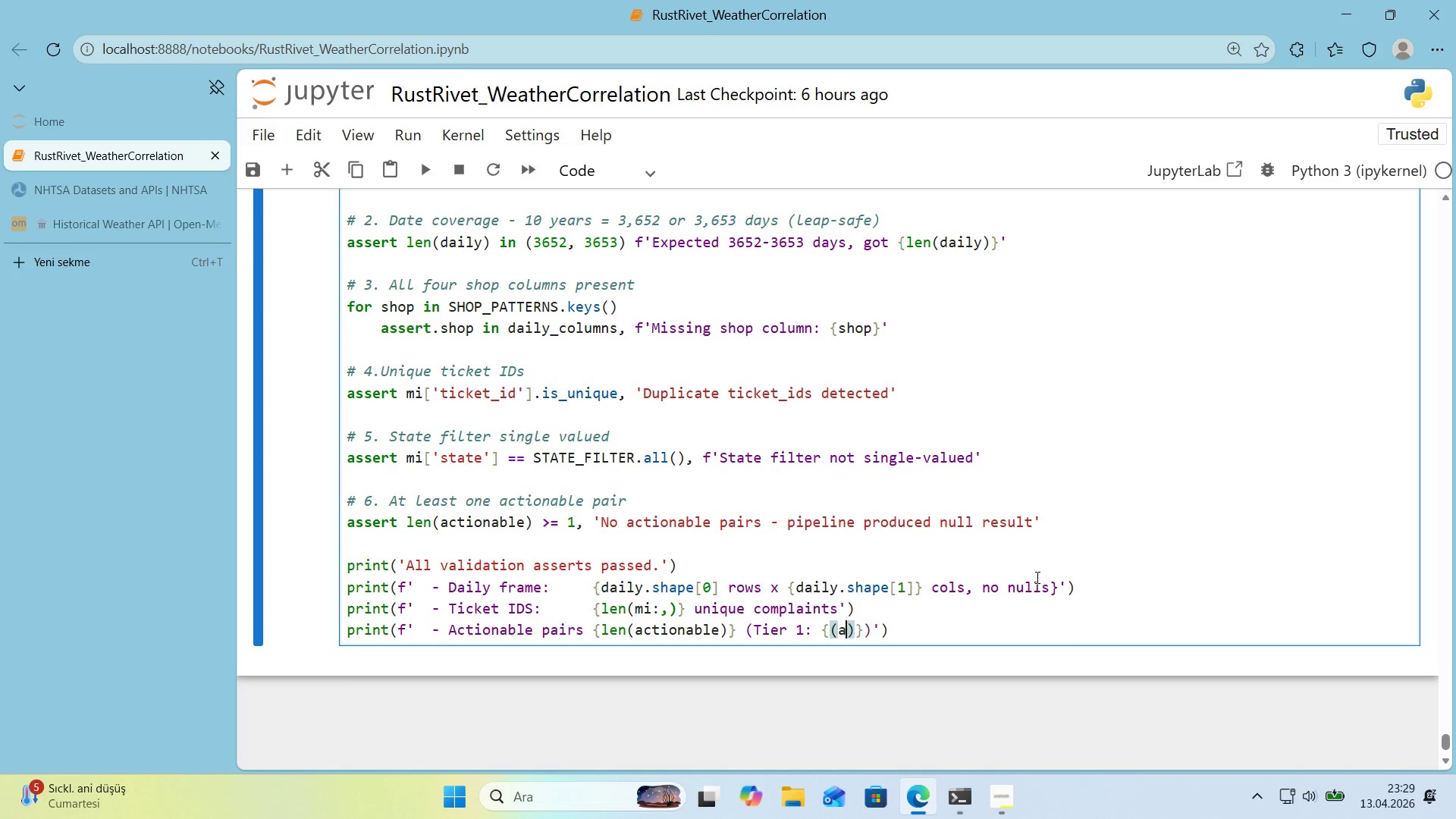 
type(act'onable)
 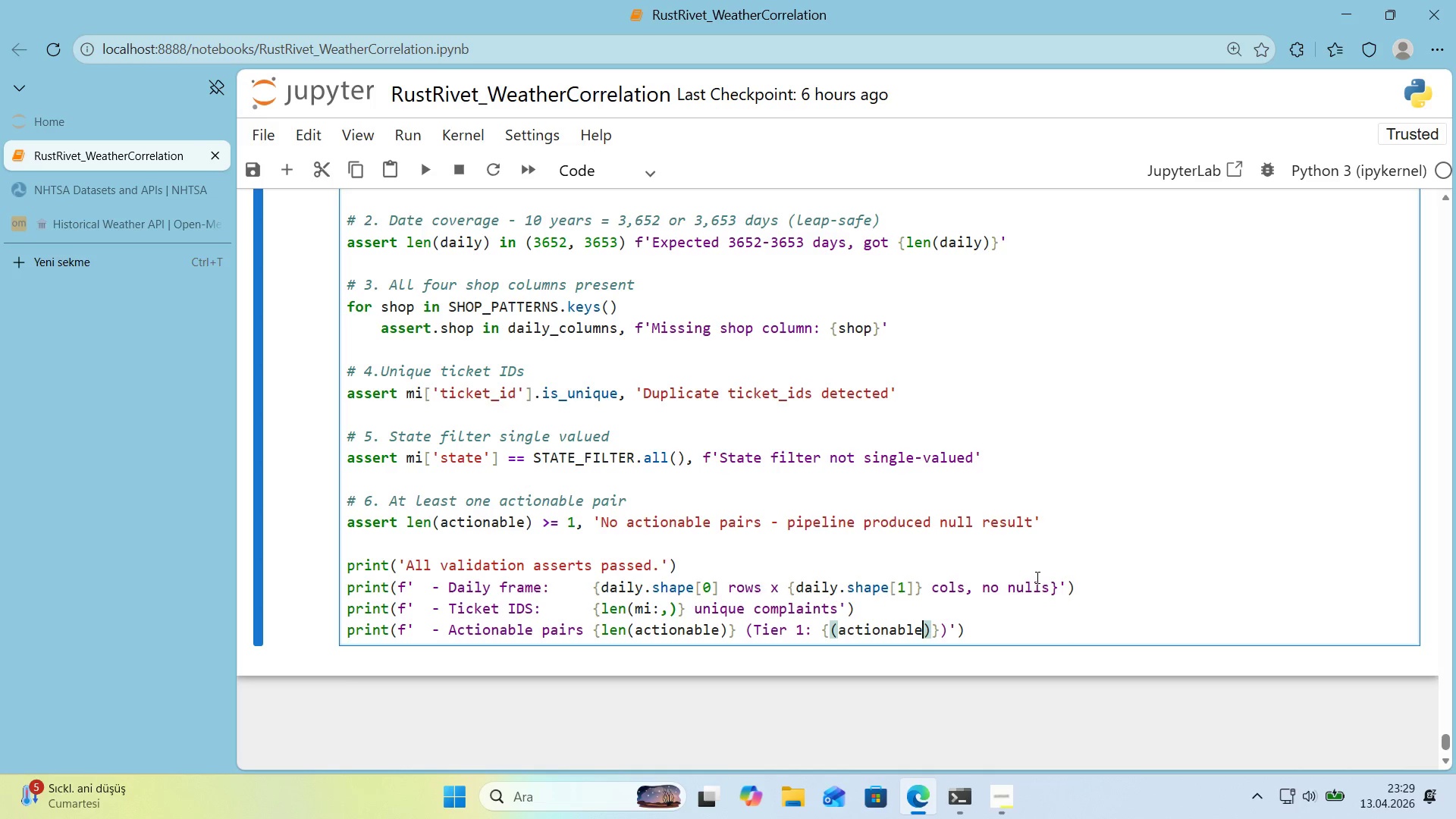 
key(Alt+Control+8)
 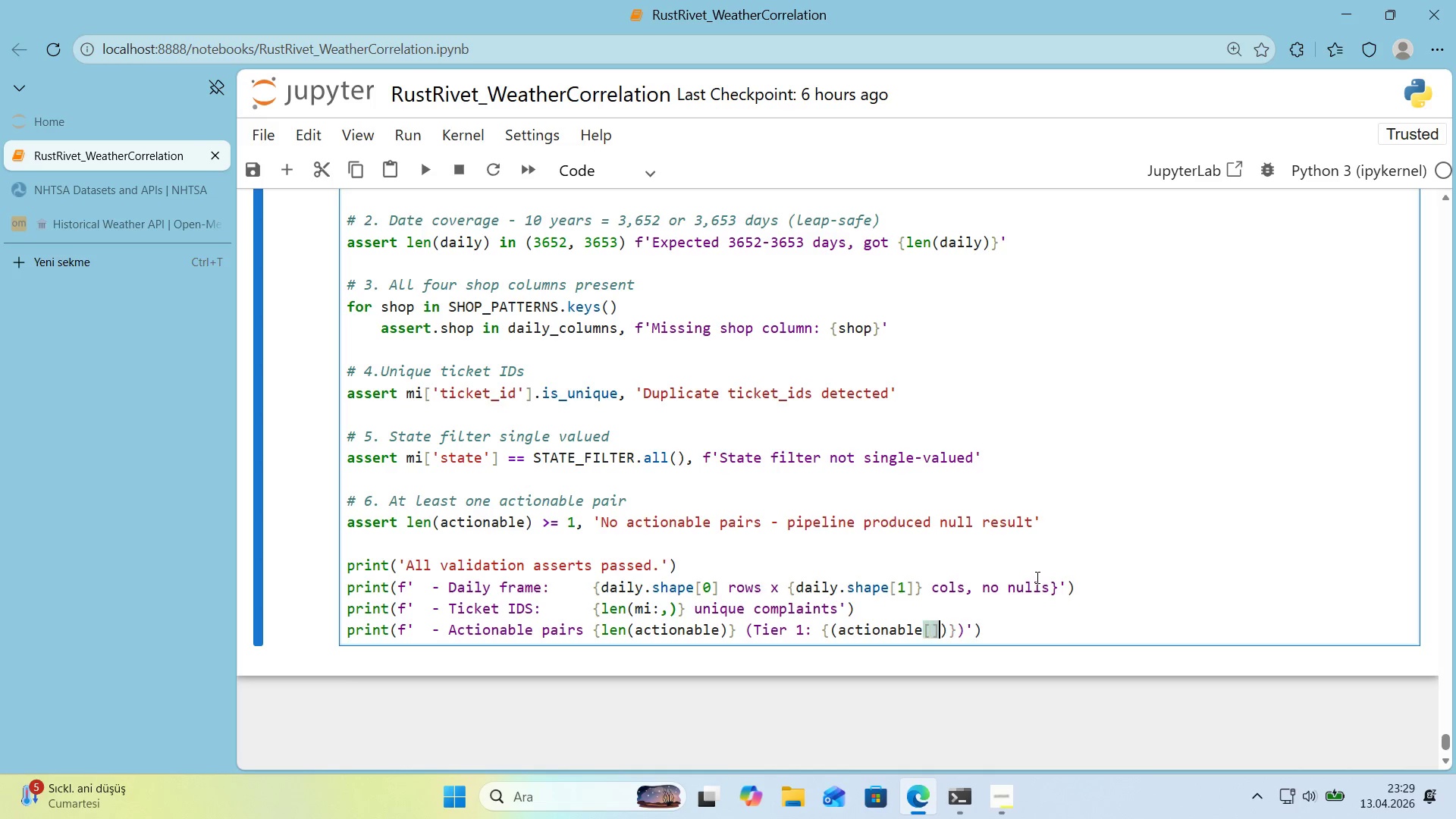 
key(Alt+Control+9)
 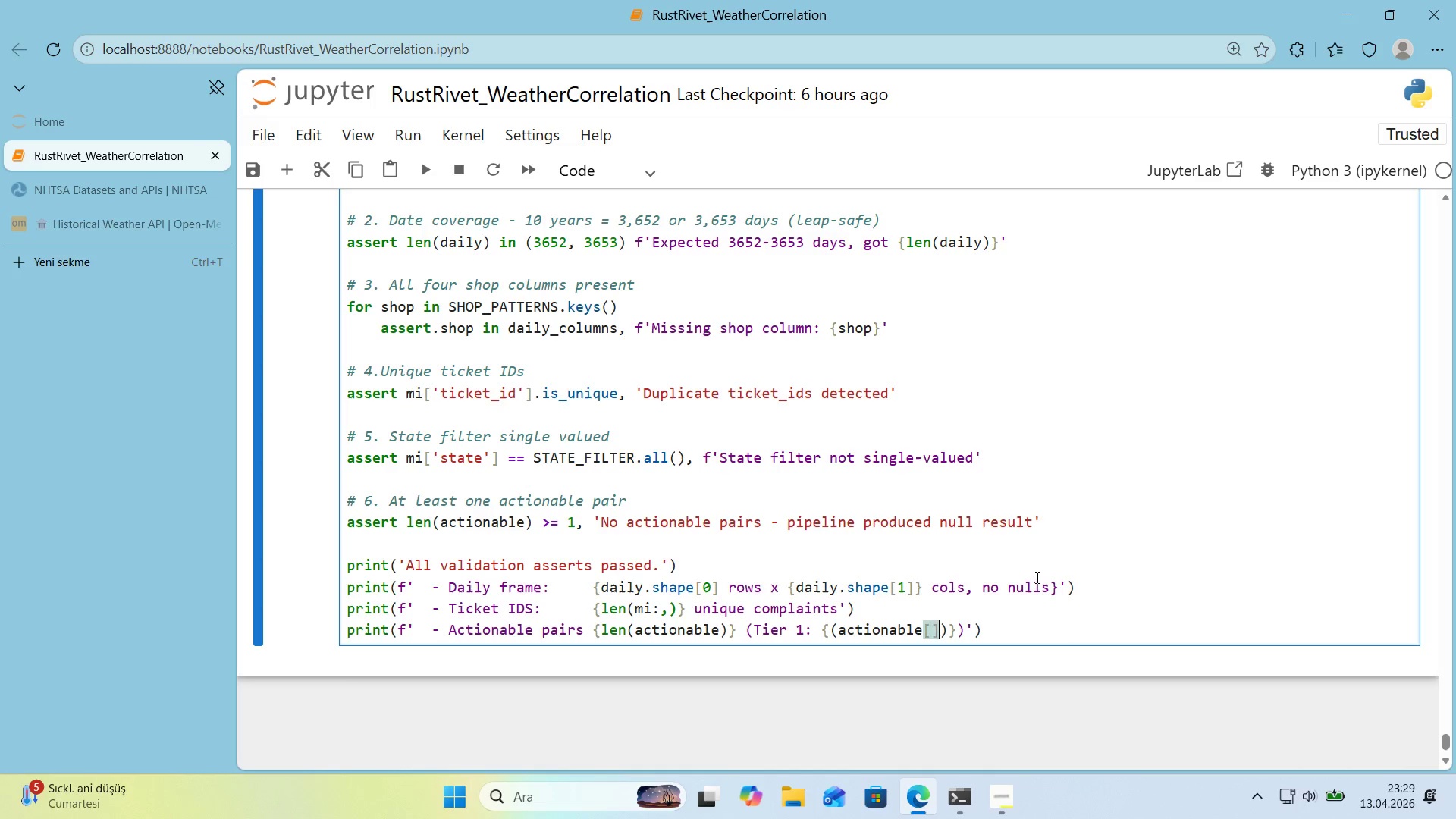 
key(ArrowLeft)
 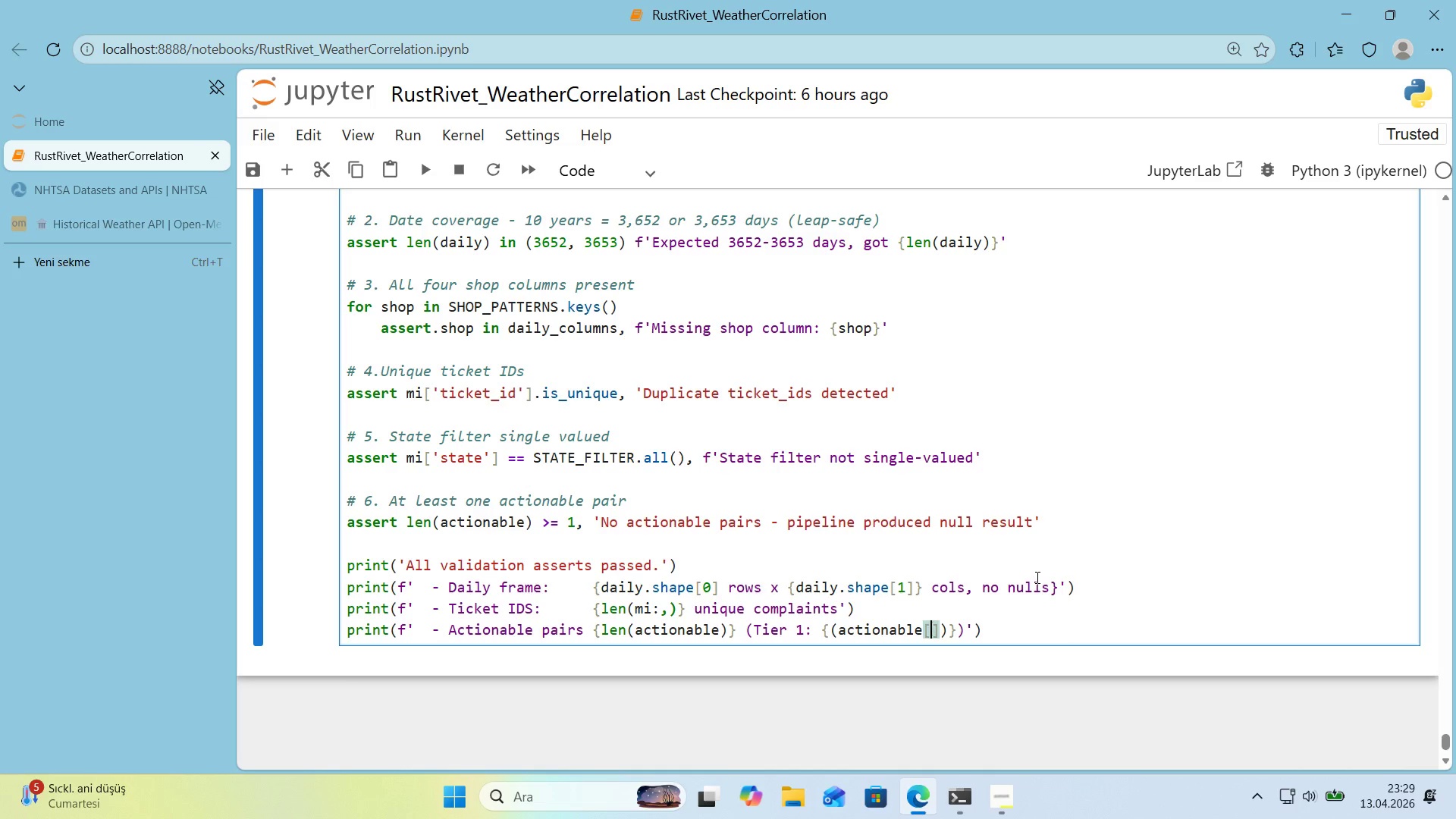 
type(@@)
 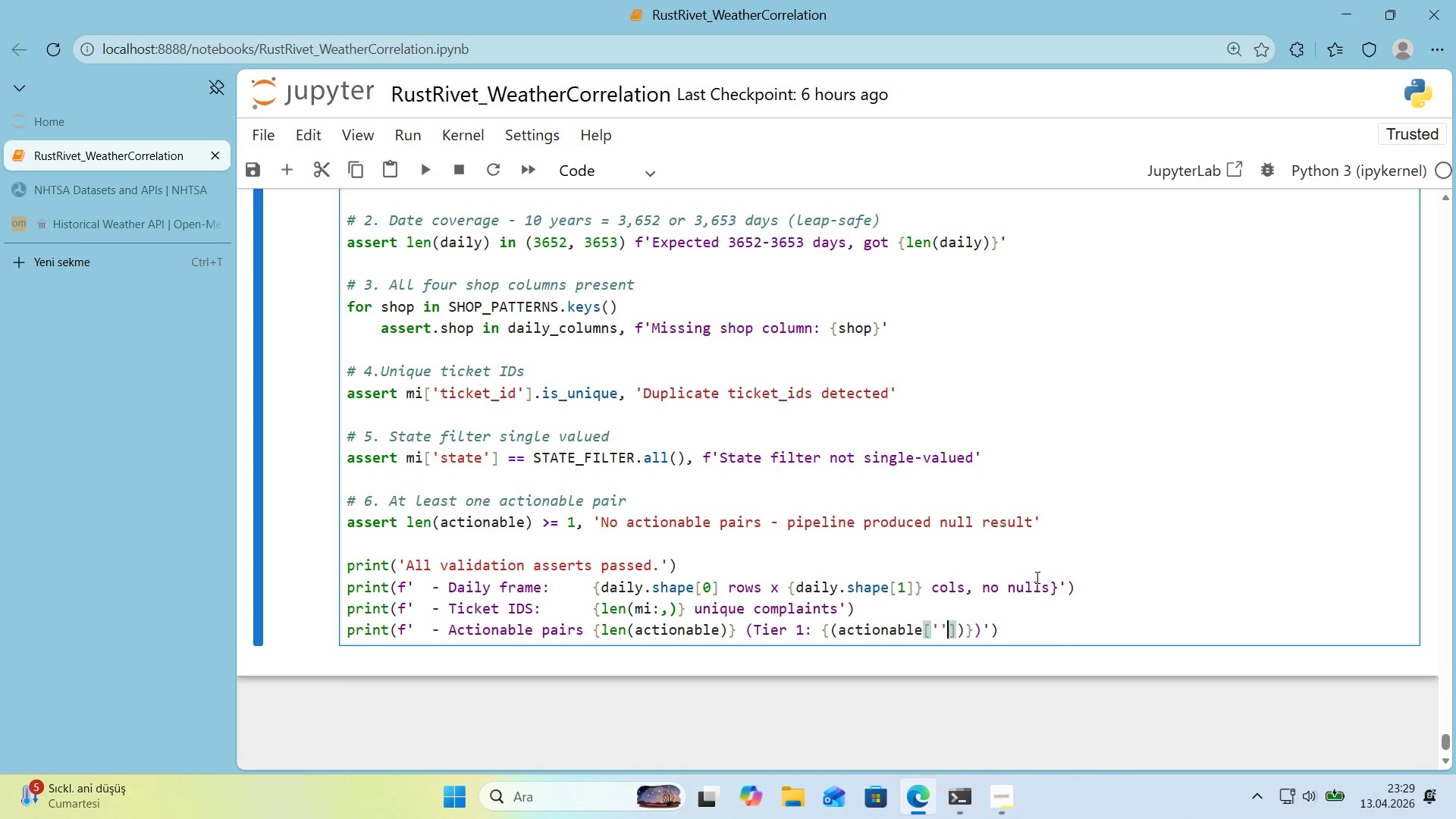 
key(ArrowLeft)
 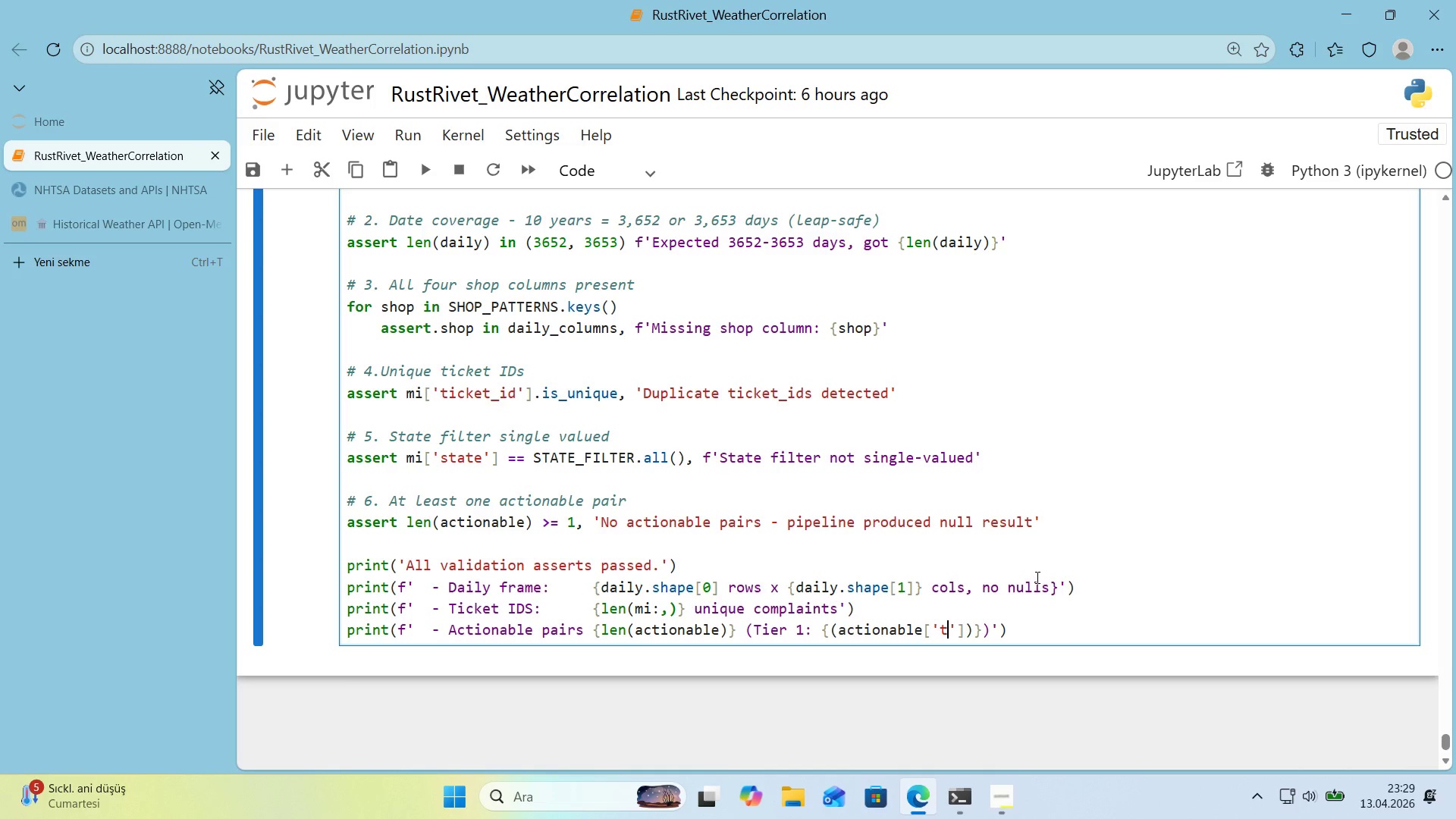 
type(t'er)
 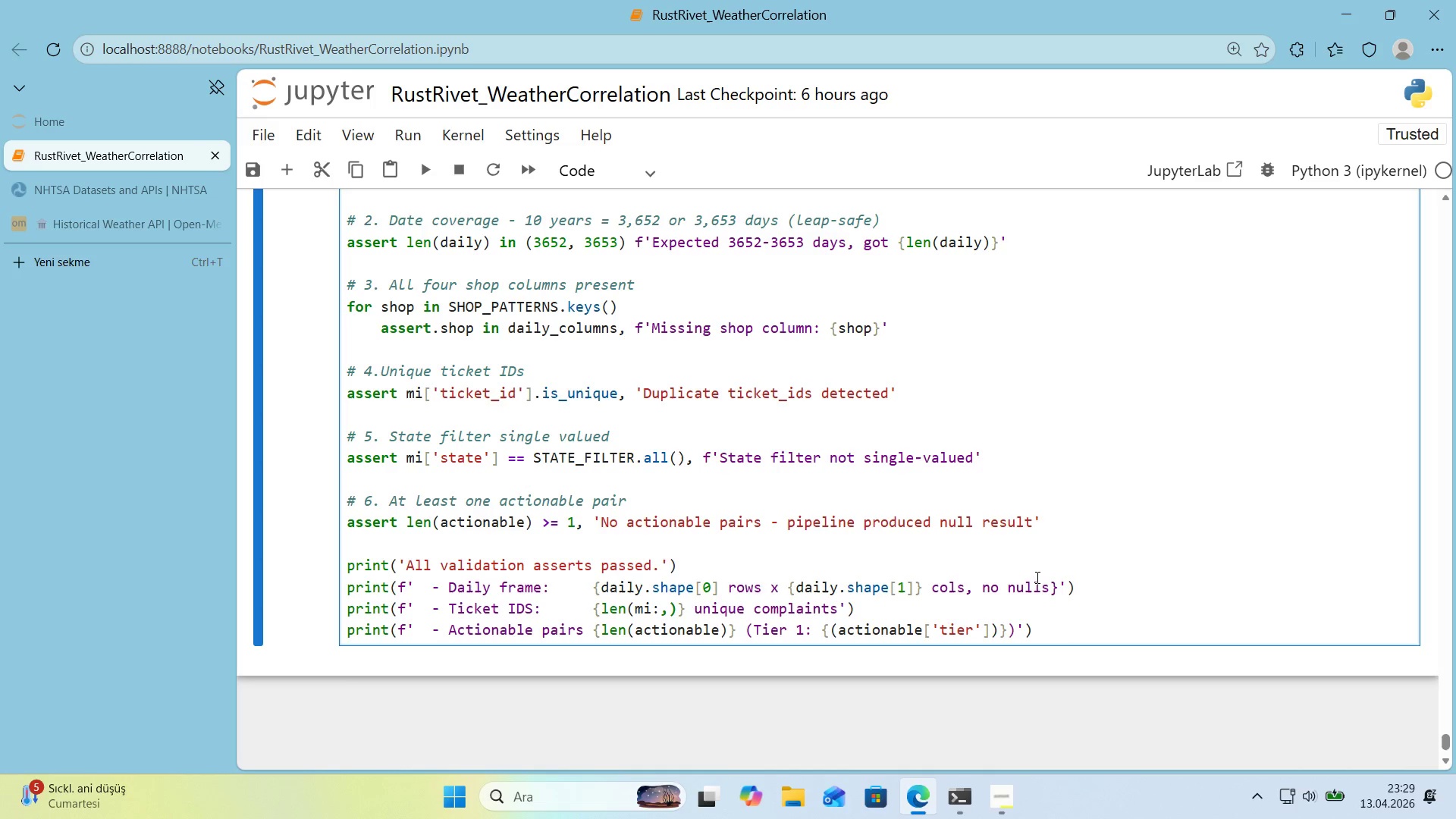 
key(ArrowRight)
 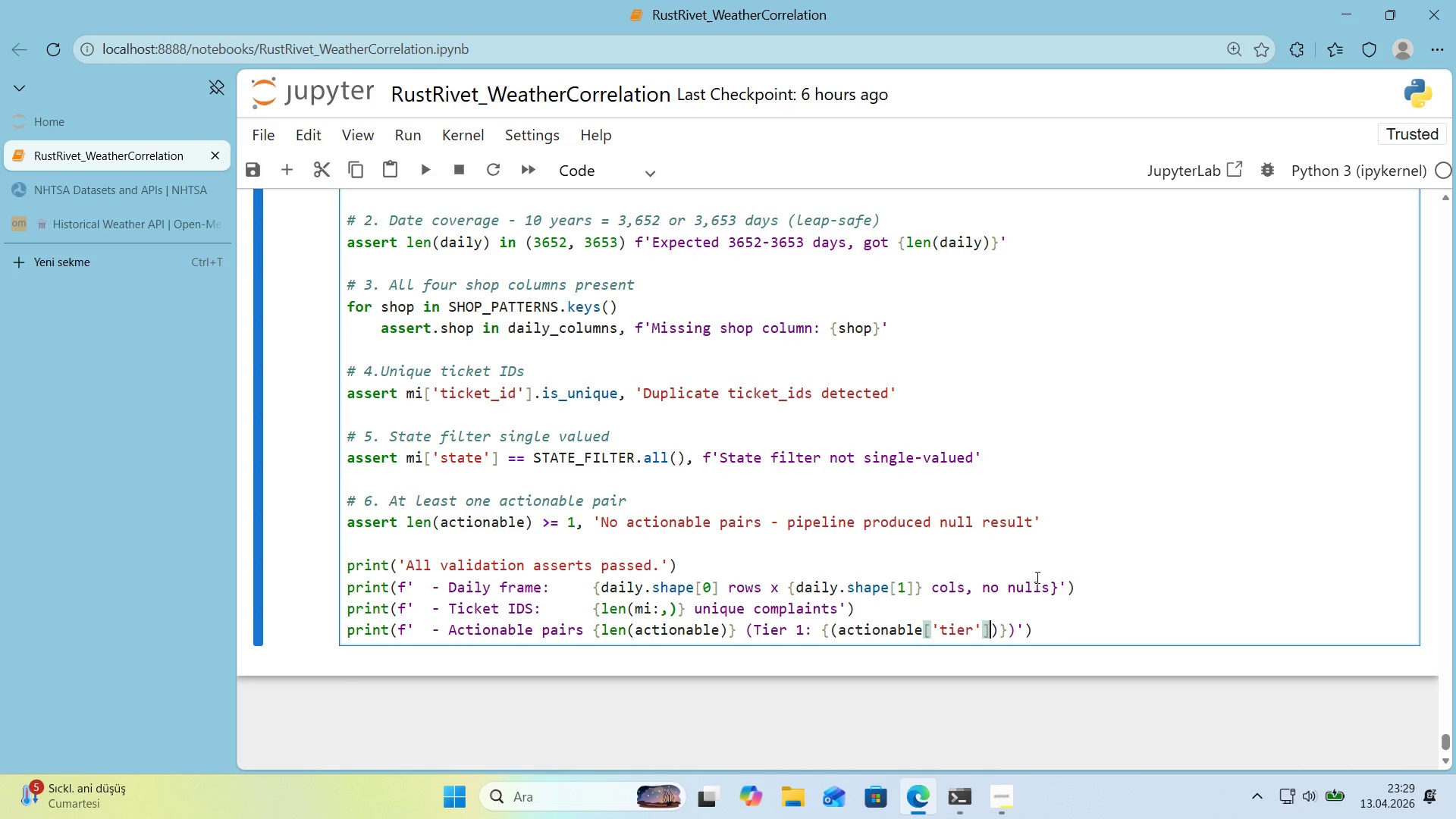 
key(ArrowRight)
 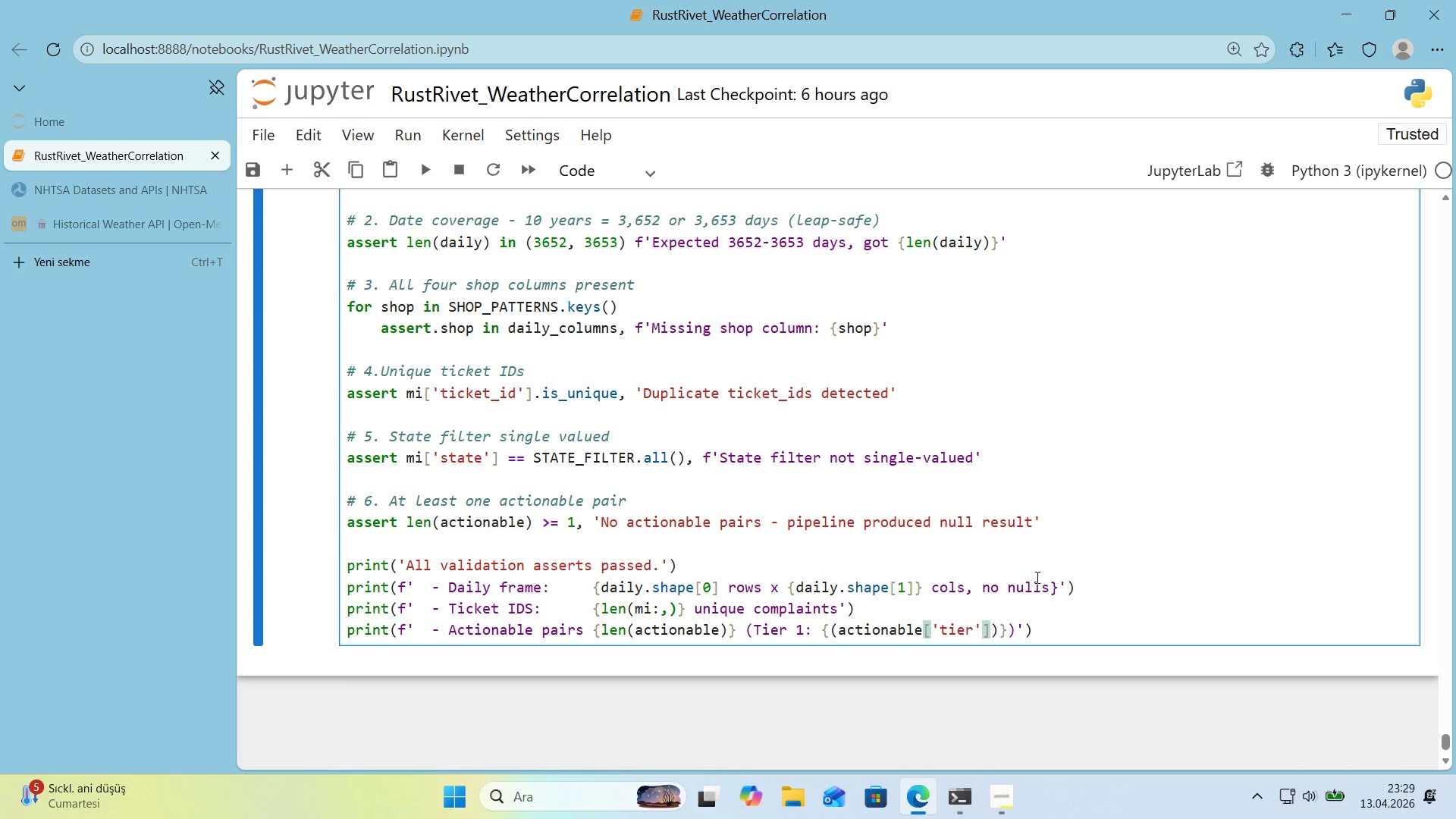 
type(.str.conta'ns*()
 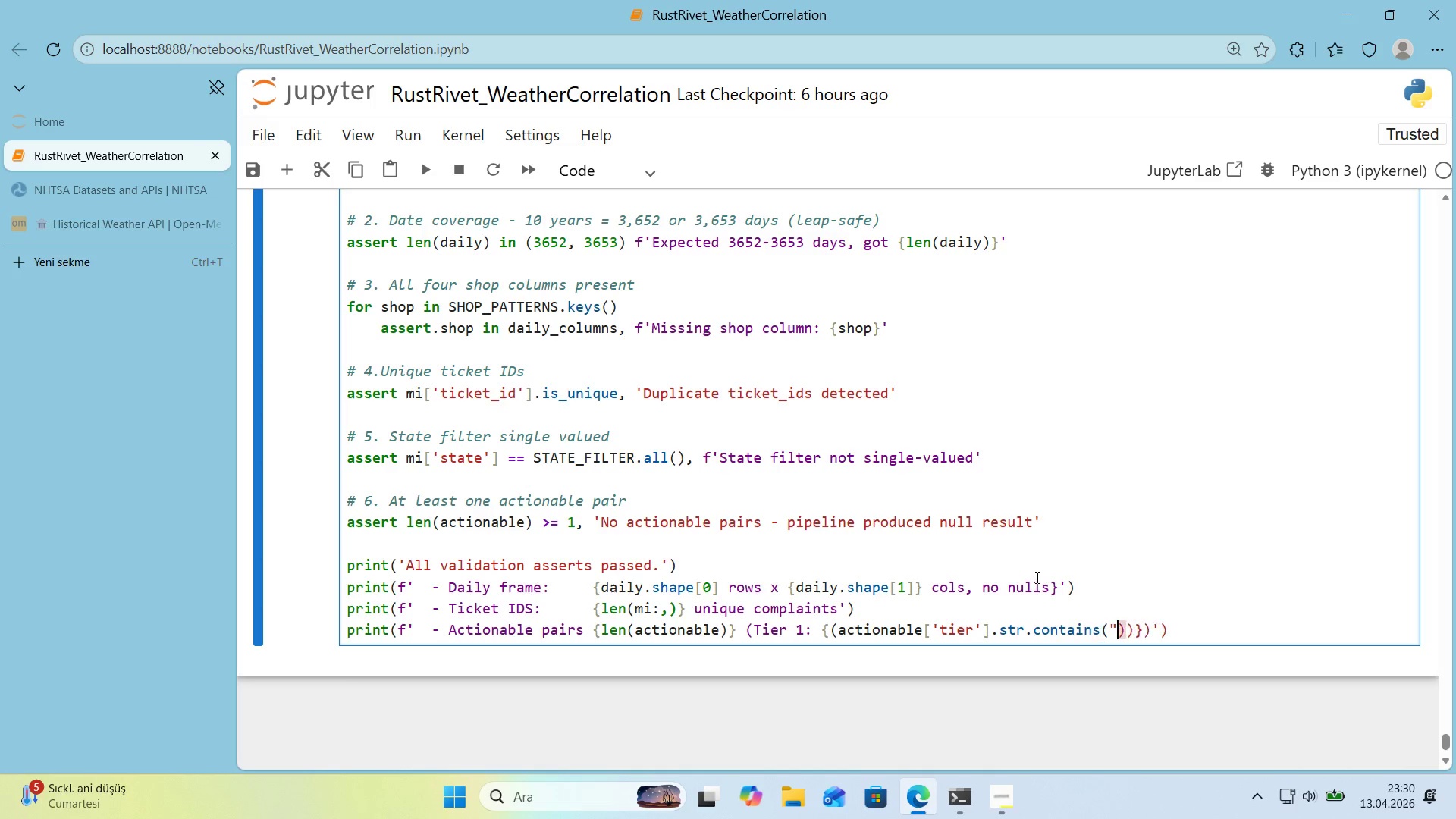 
 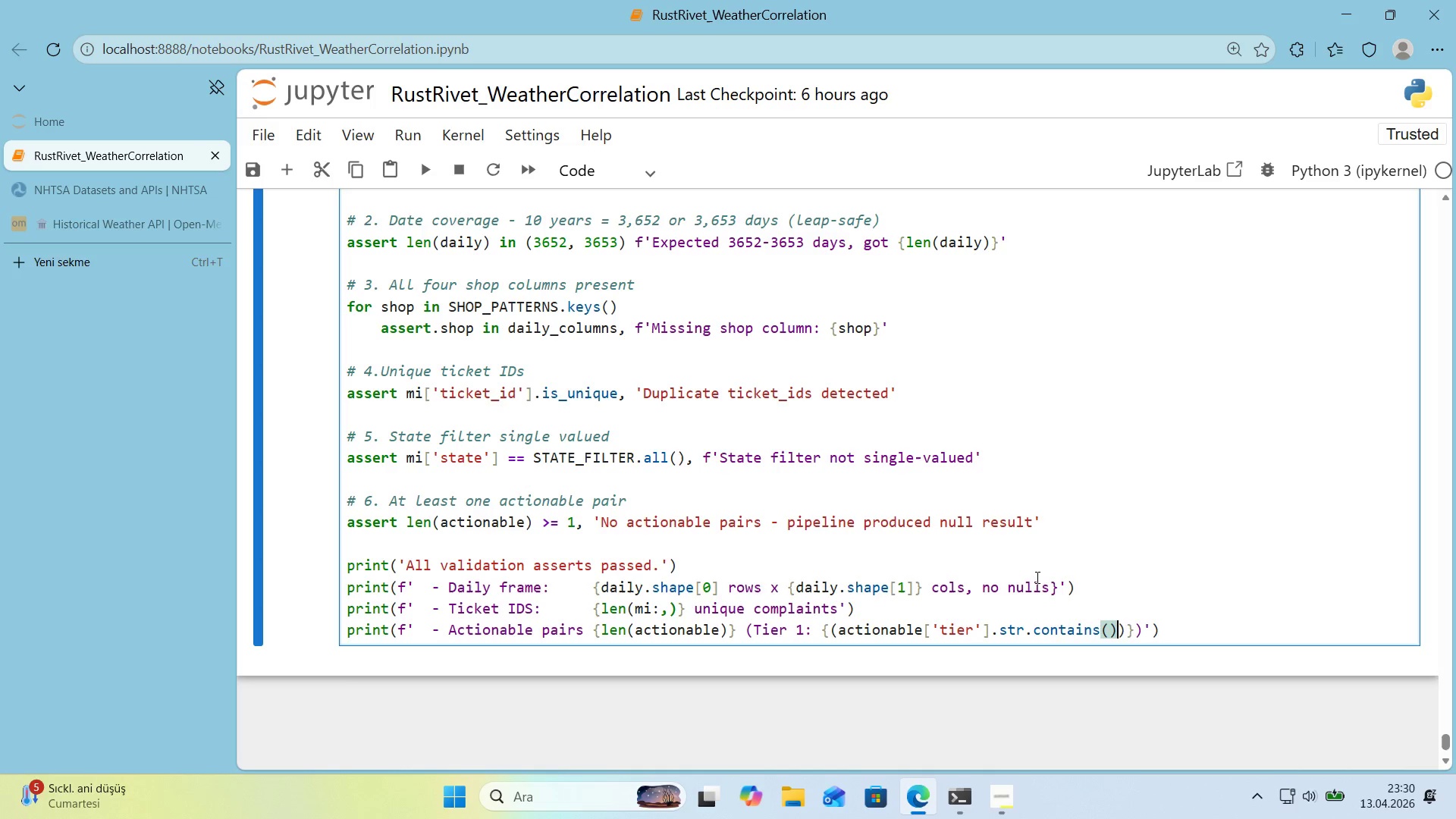 
key(ArrowLeft)
 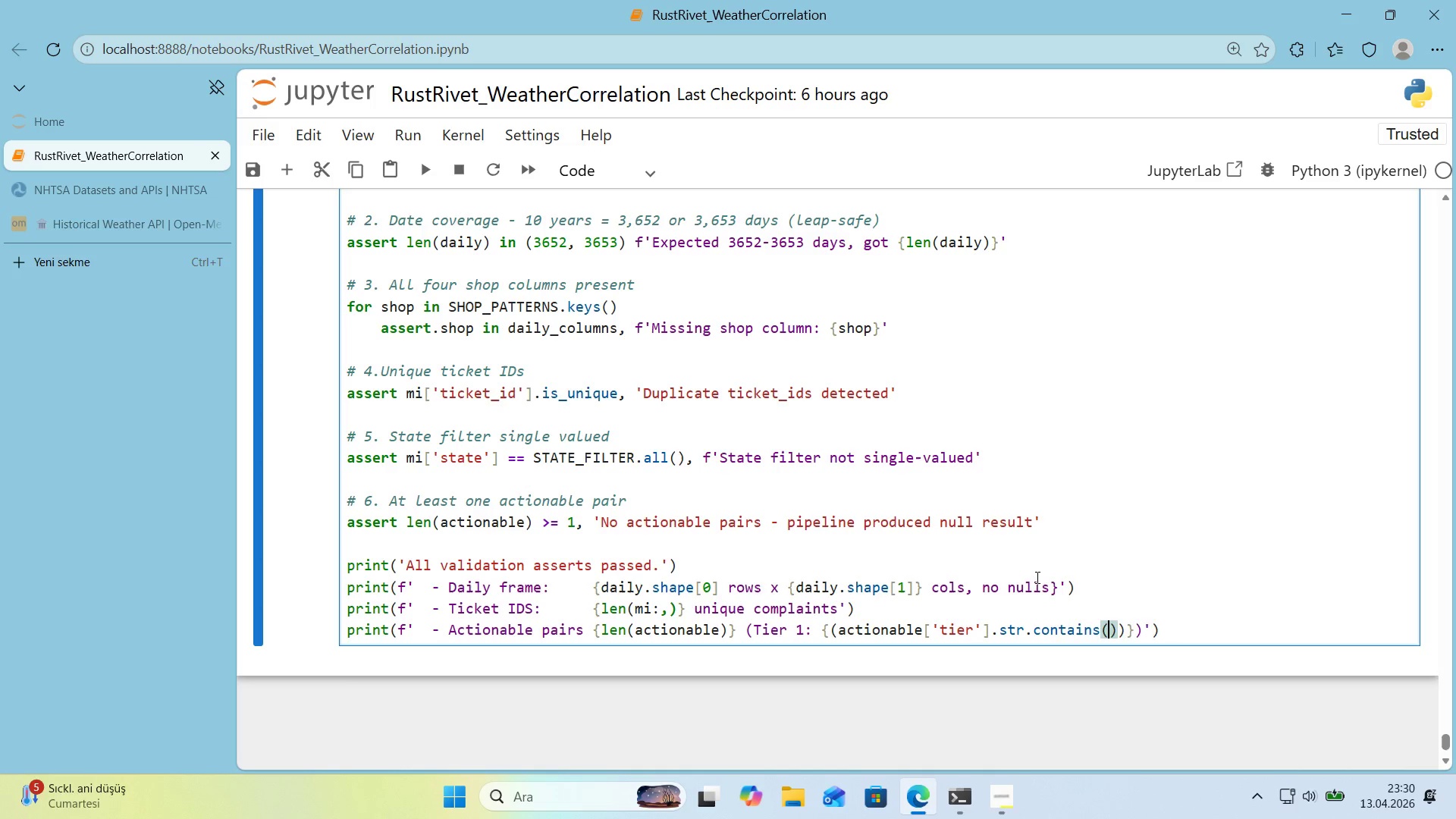 
key(Backquote)
 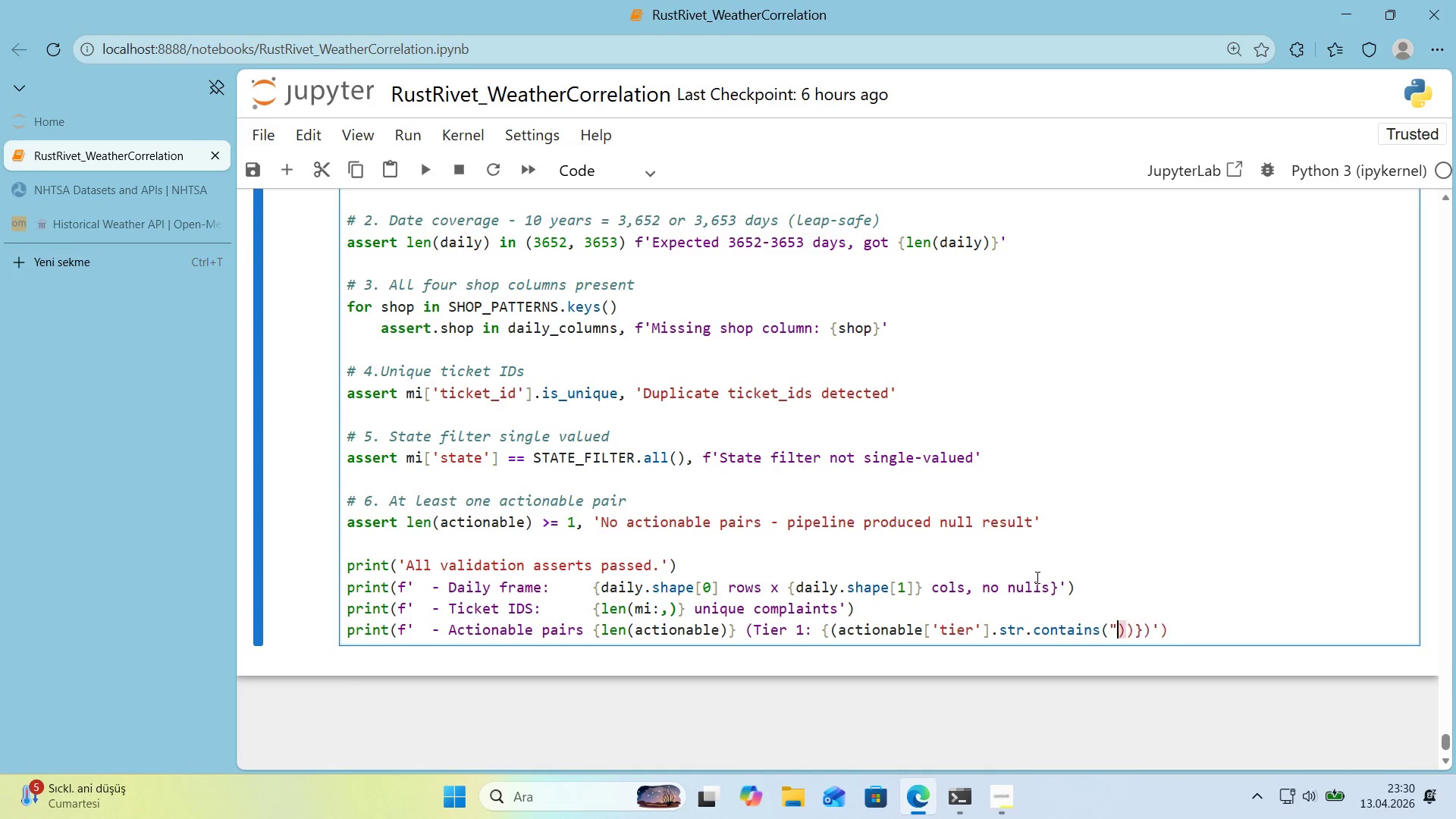 
key(Backquote)
 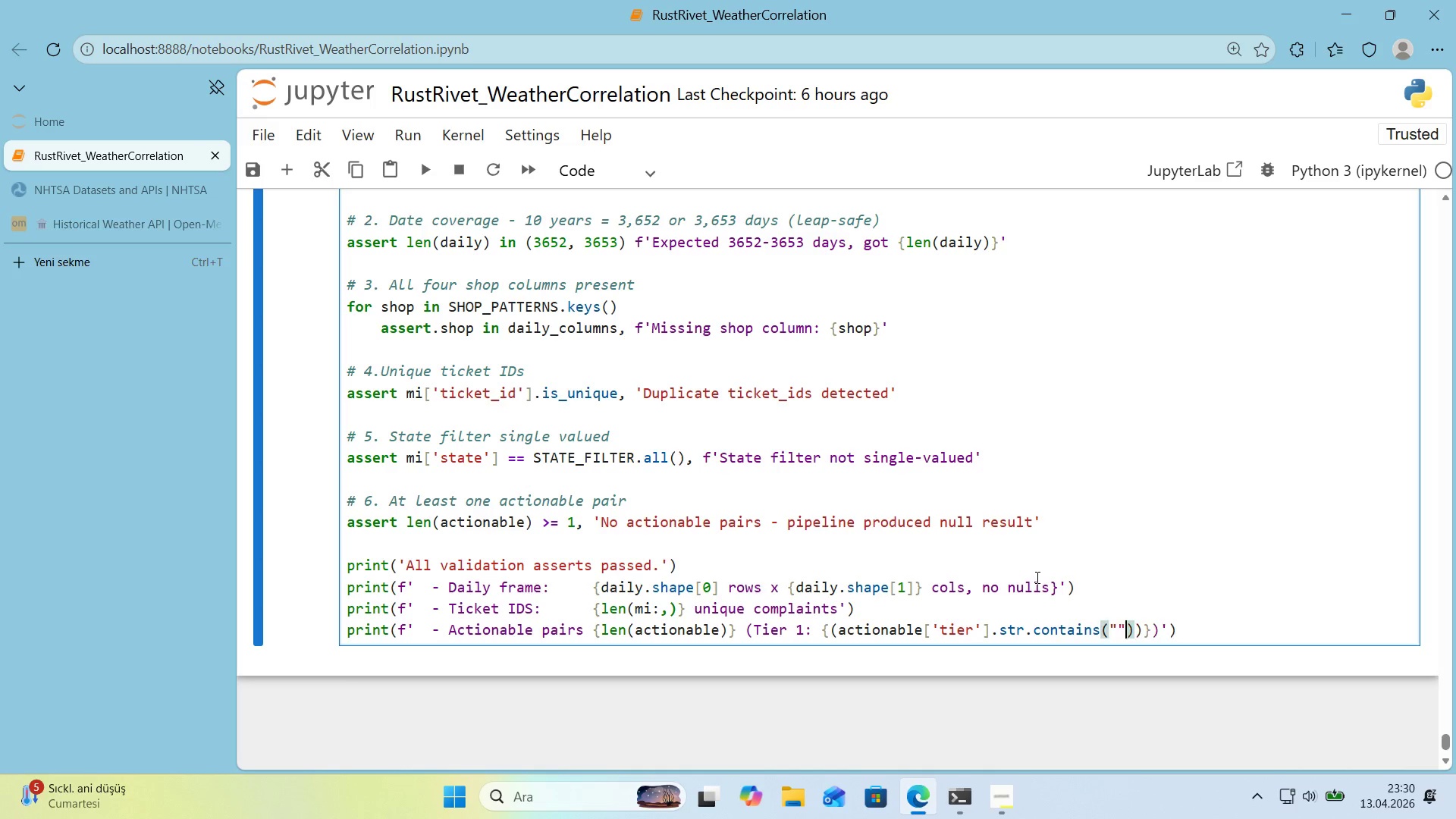 
key(ArrowLeft)
 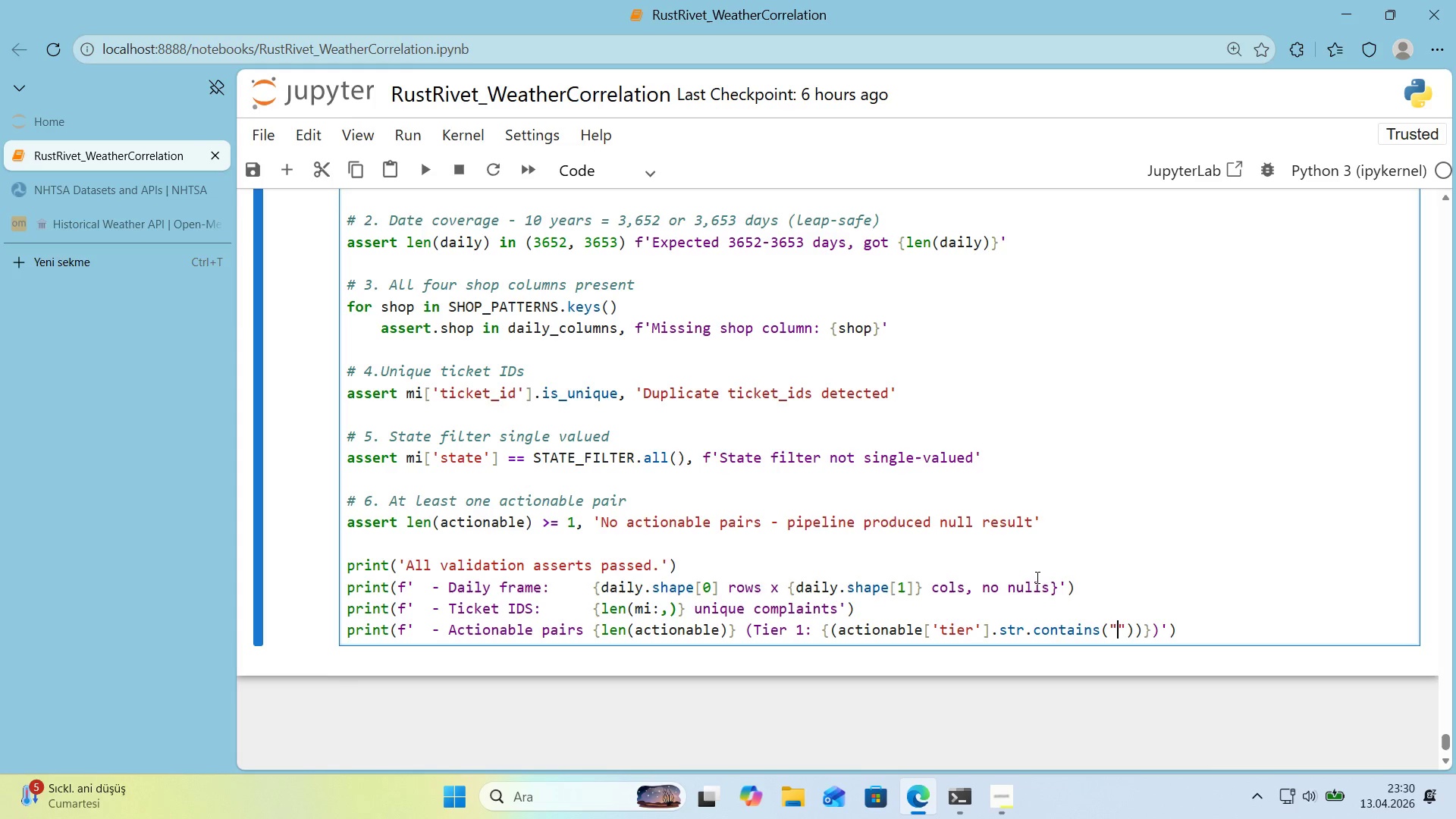 
type(T'er1)
 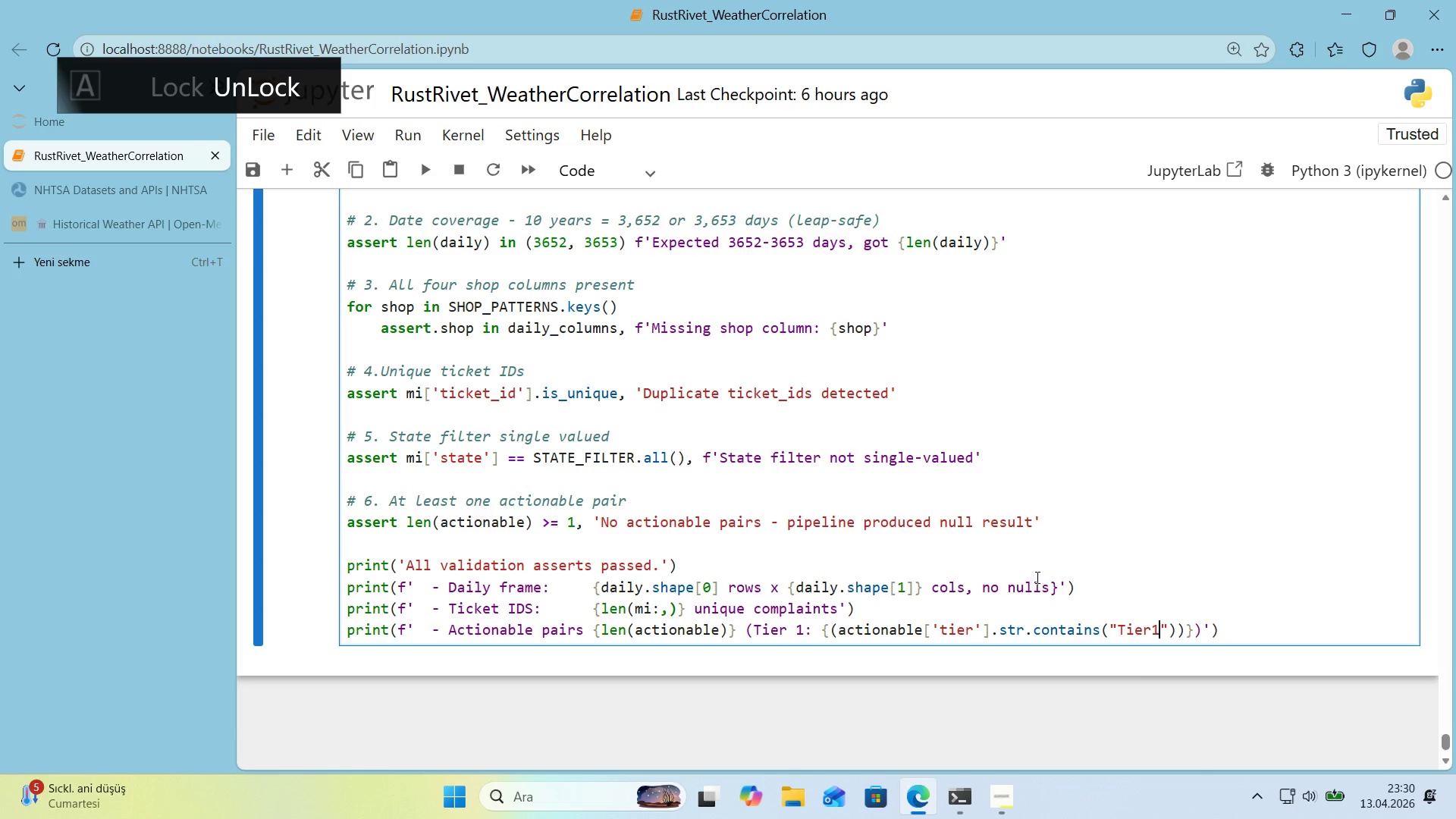 
key(ArrowLeft)
 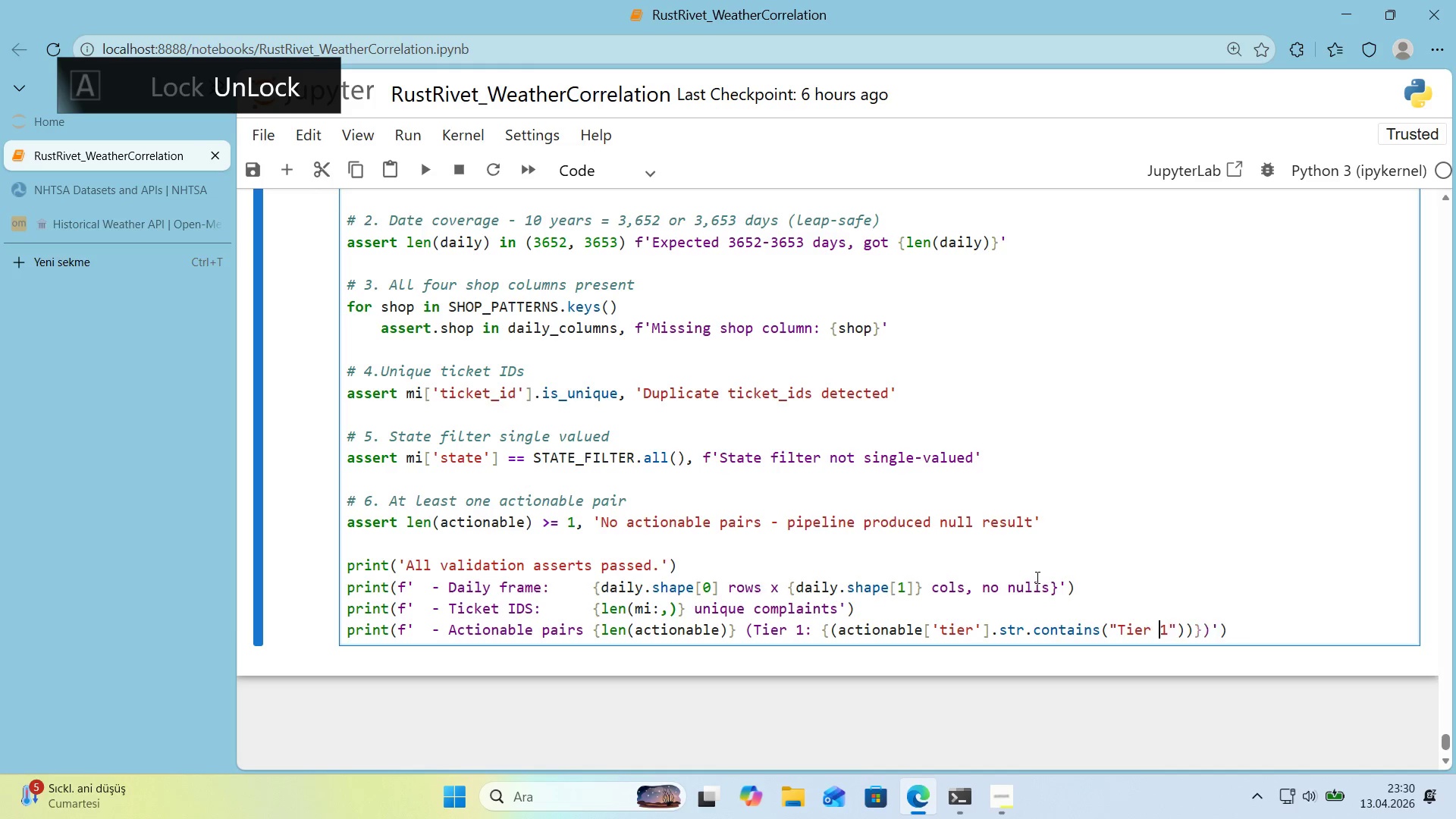 
key(Space)
 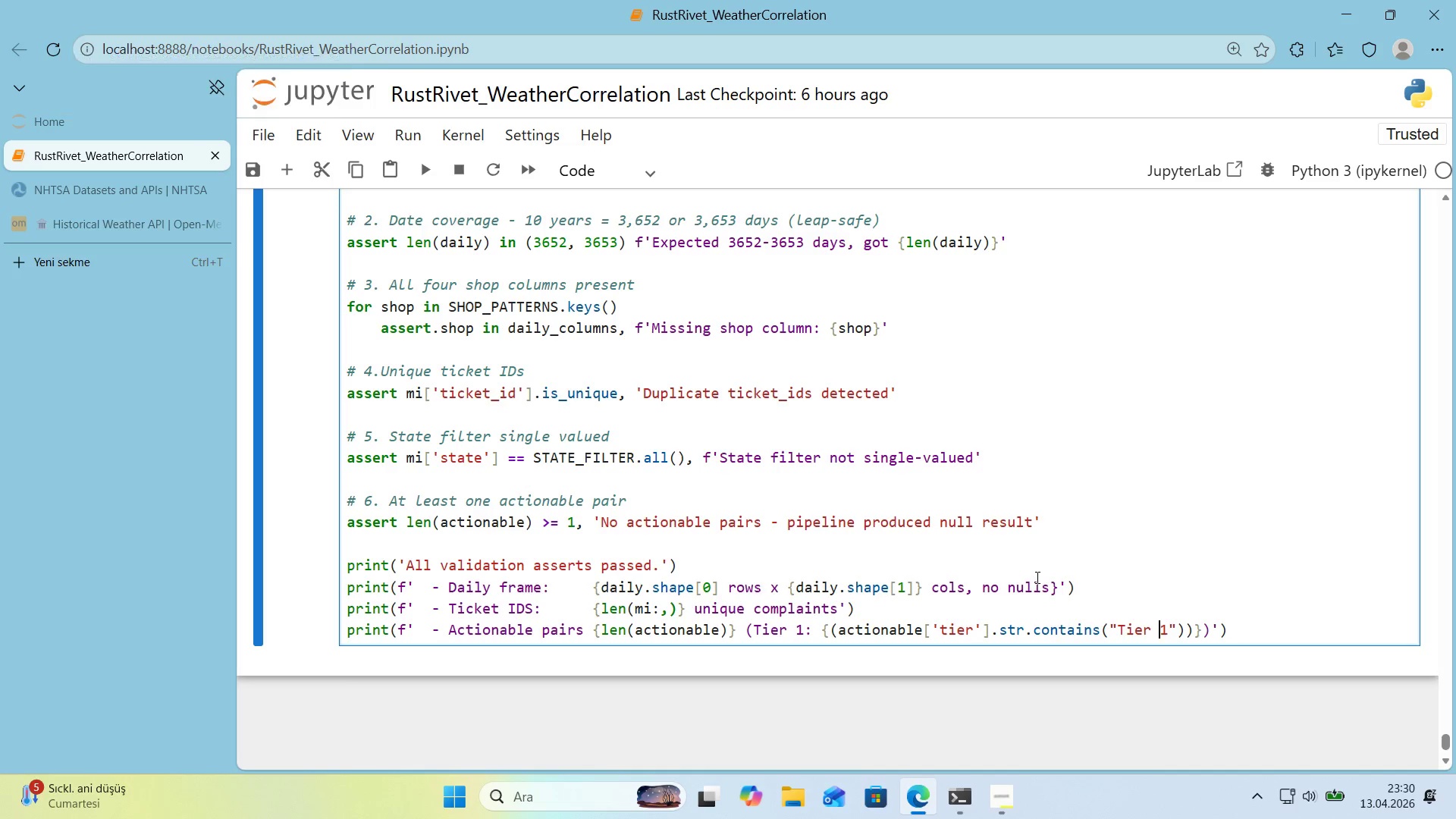 
key(ArrowRight)
 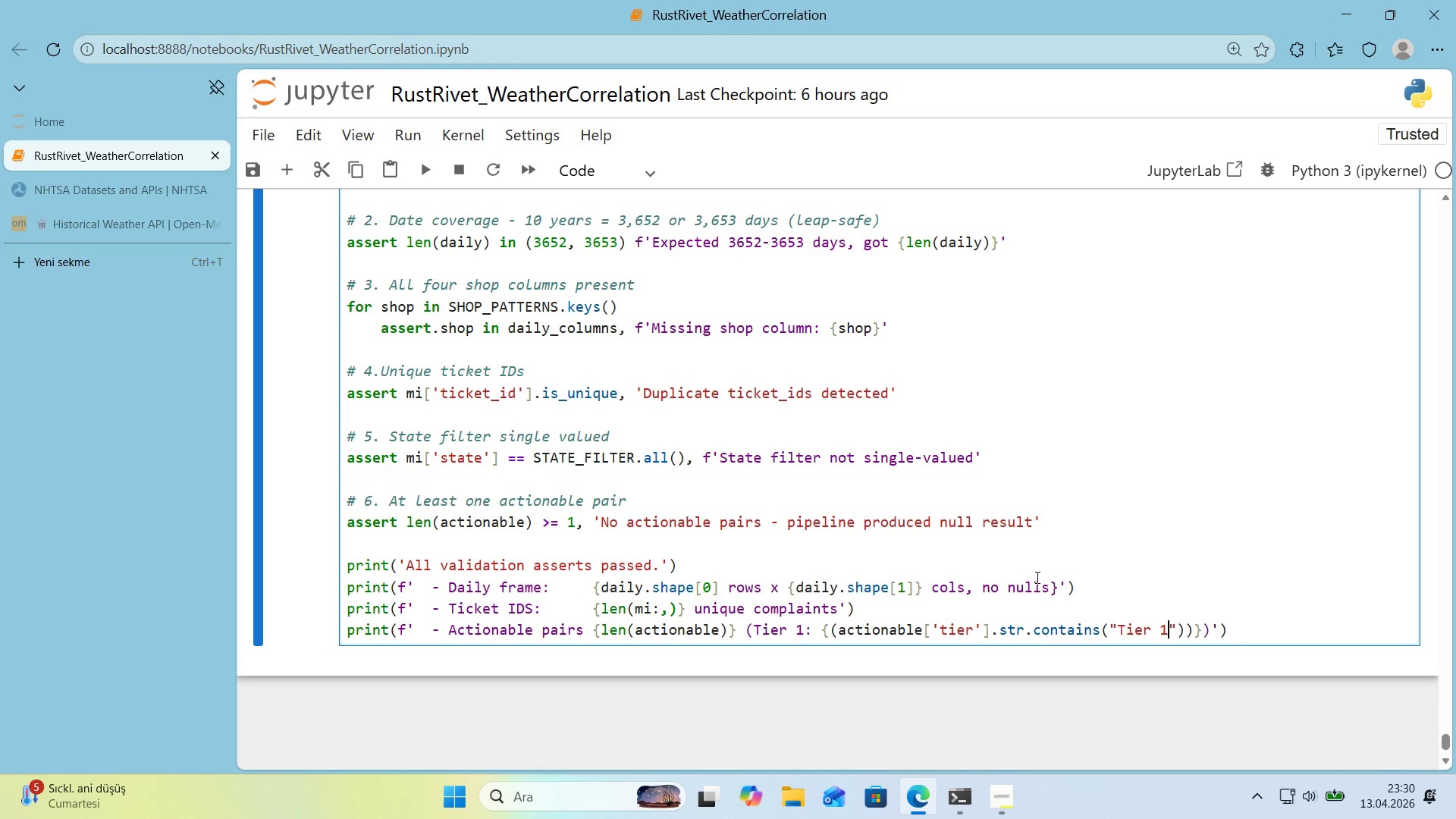 
key(ArrowRight)
 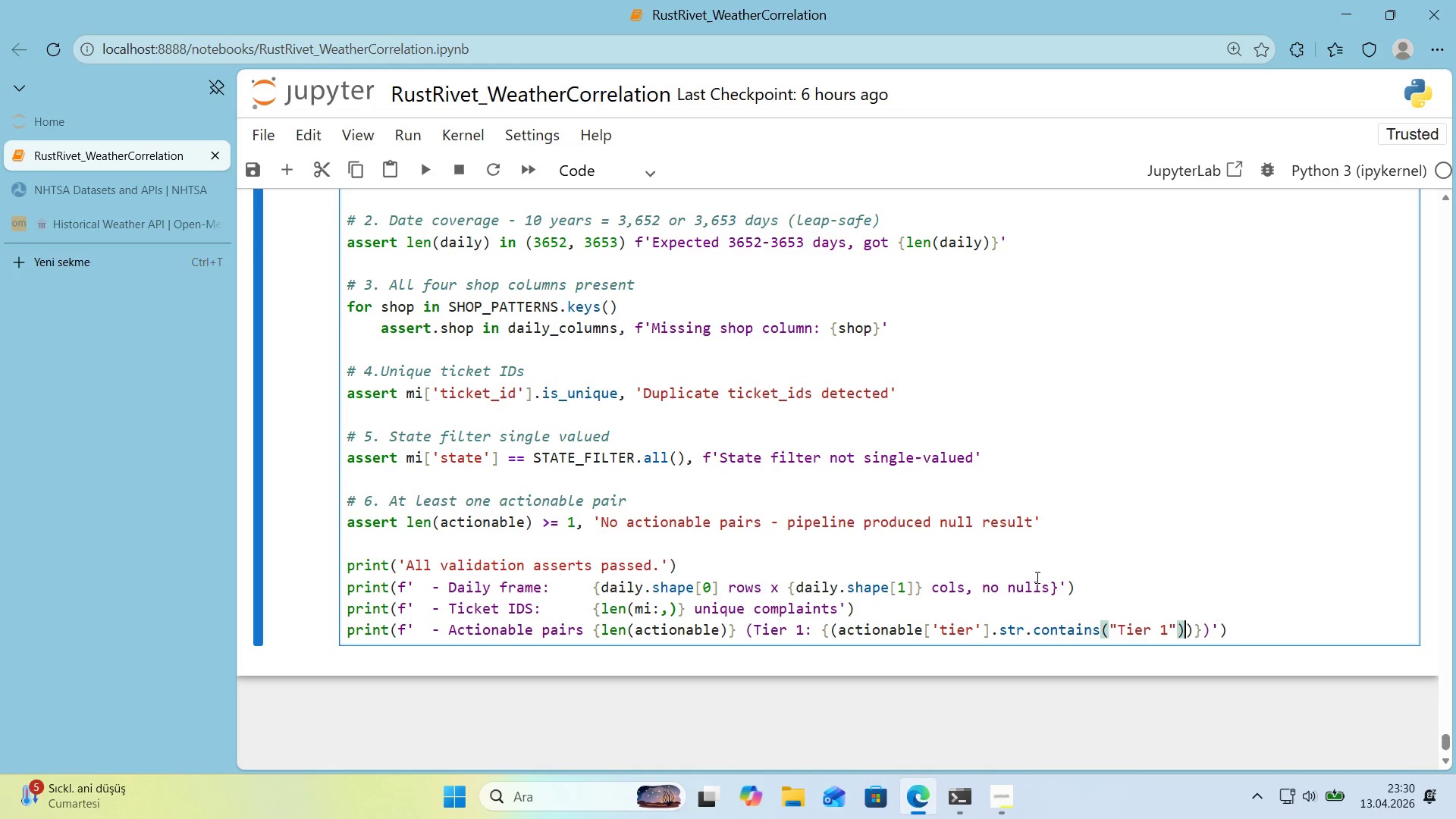 
key(ArrowRight)
 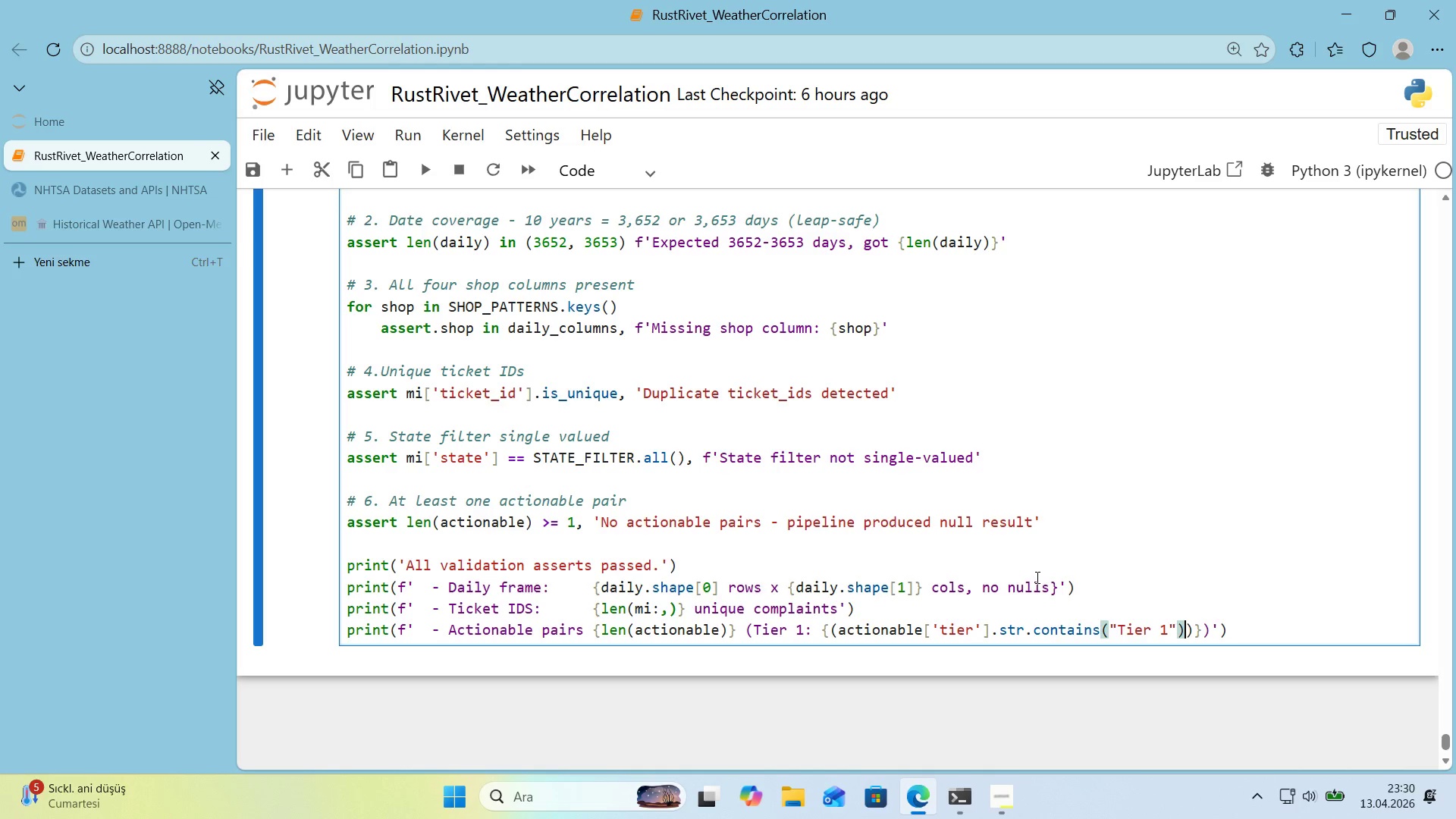 
key(ArrowRight)
 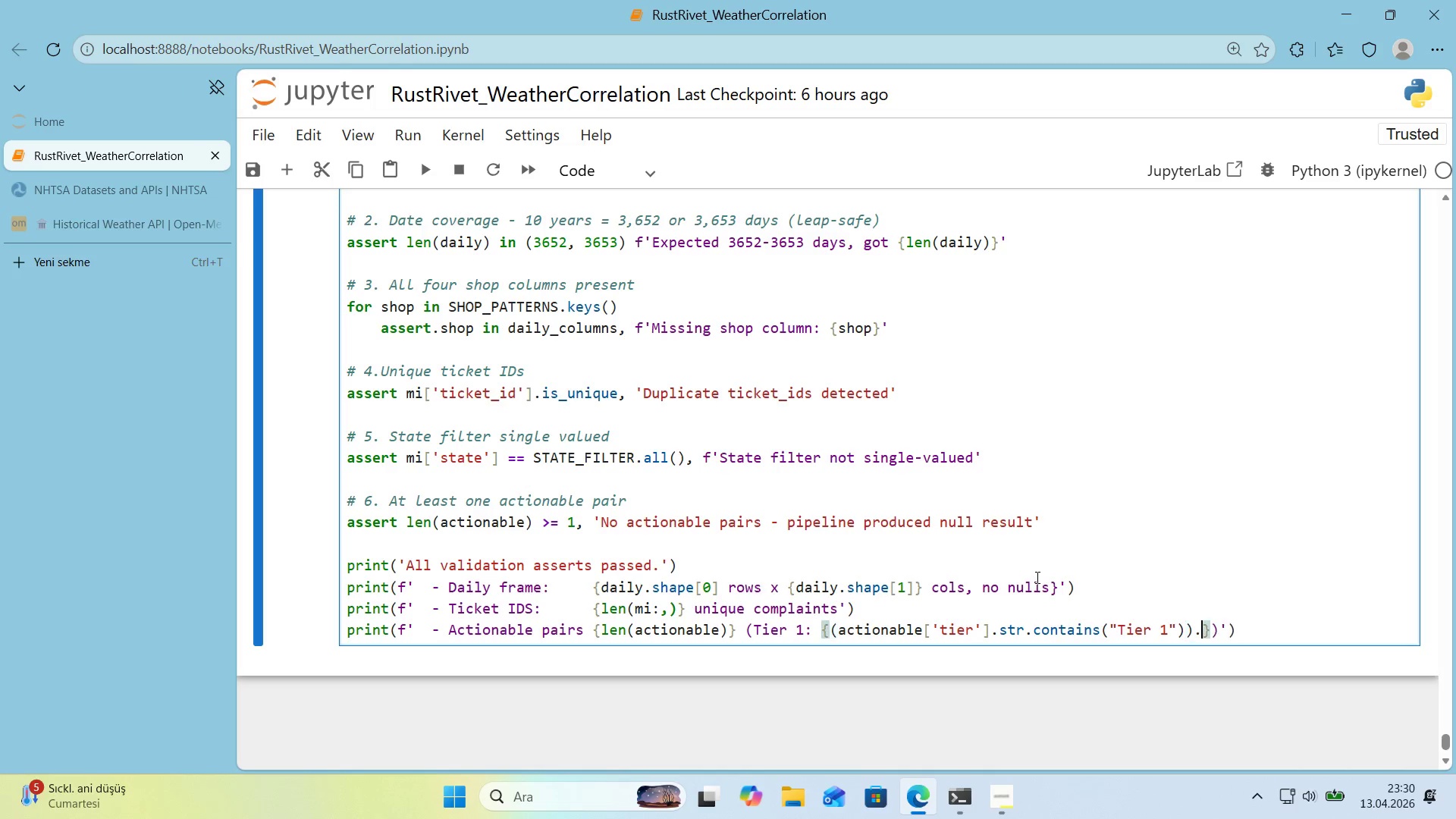 
type(.sum*()
 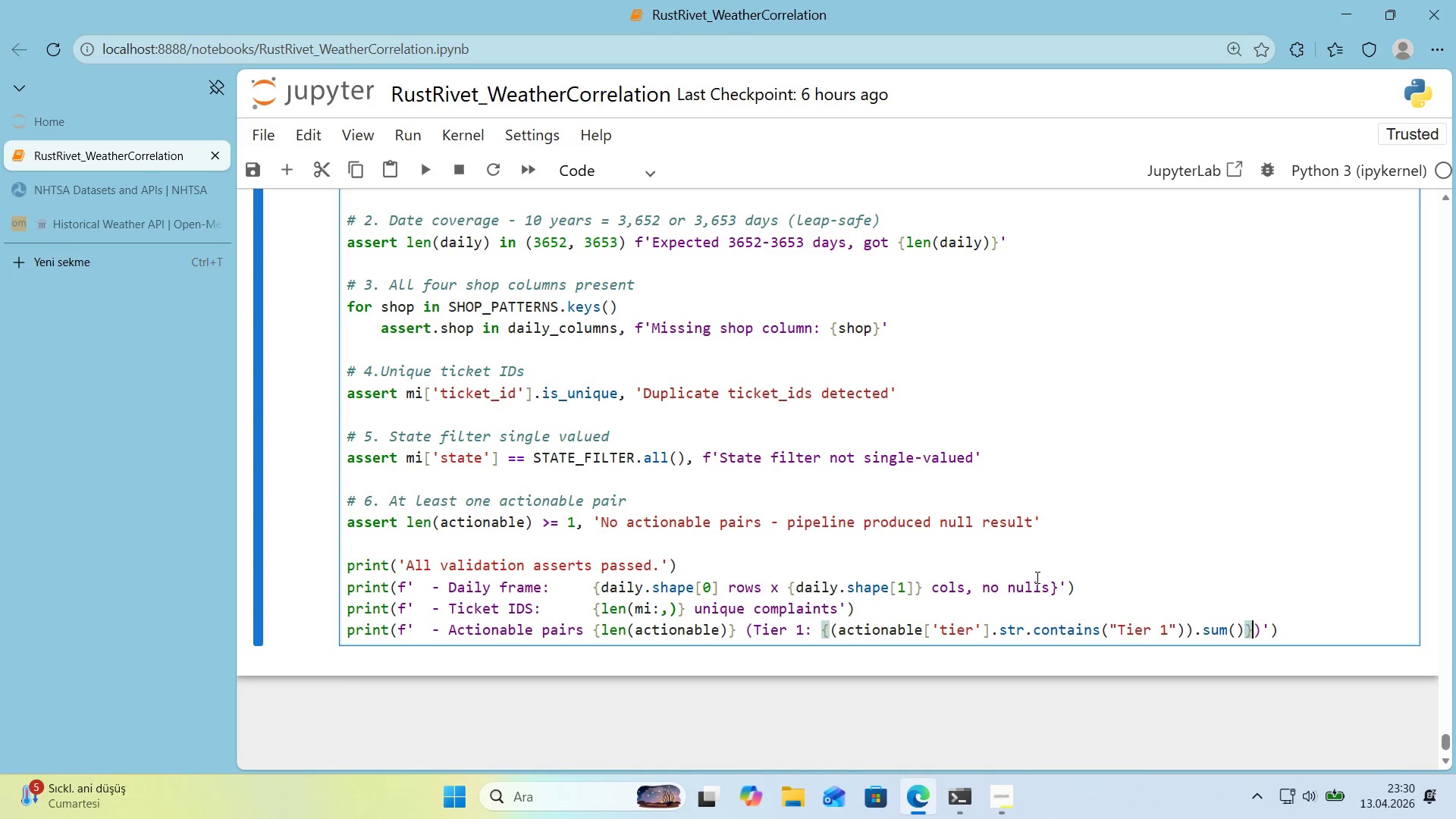 
 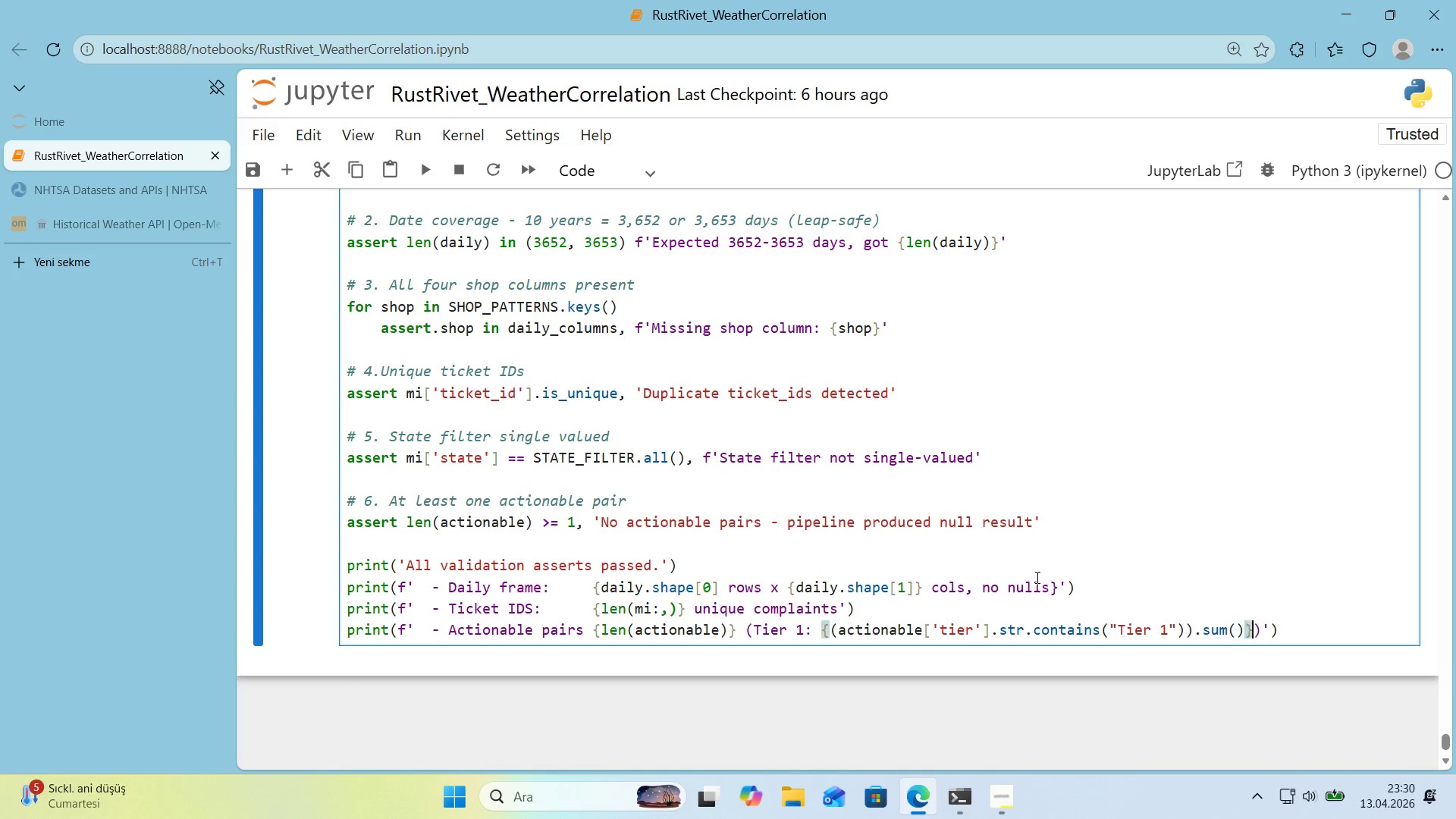 
key(ArrowRight)
 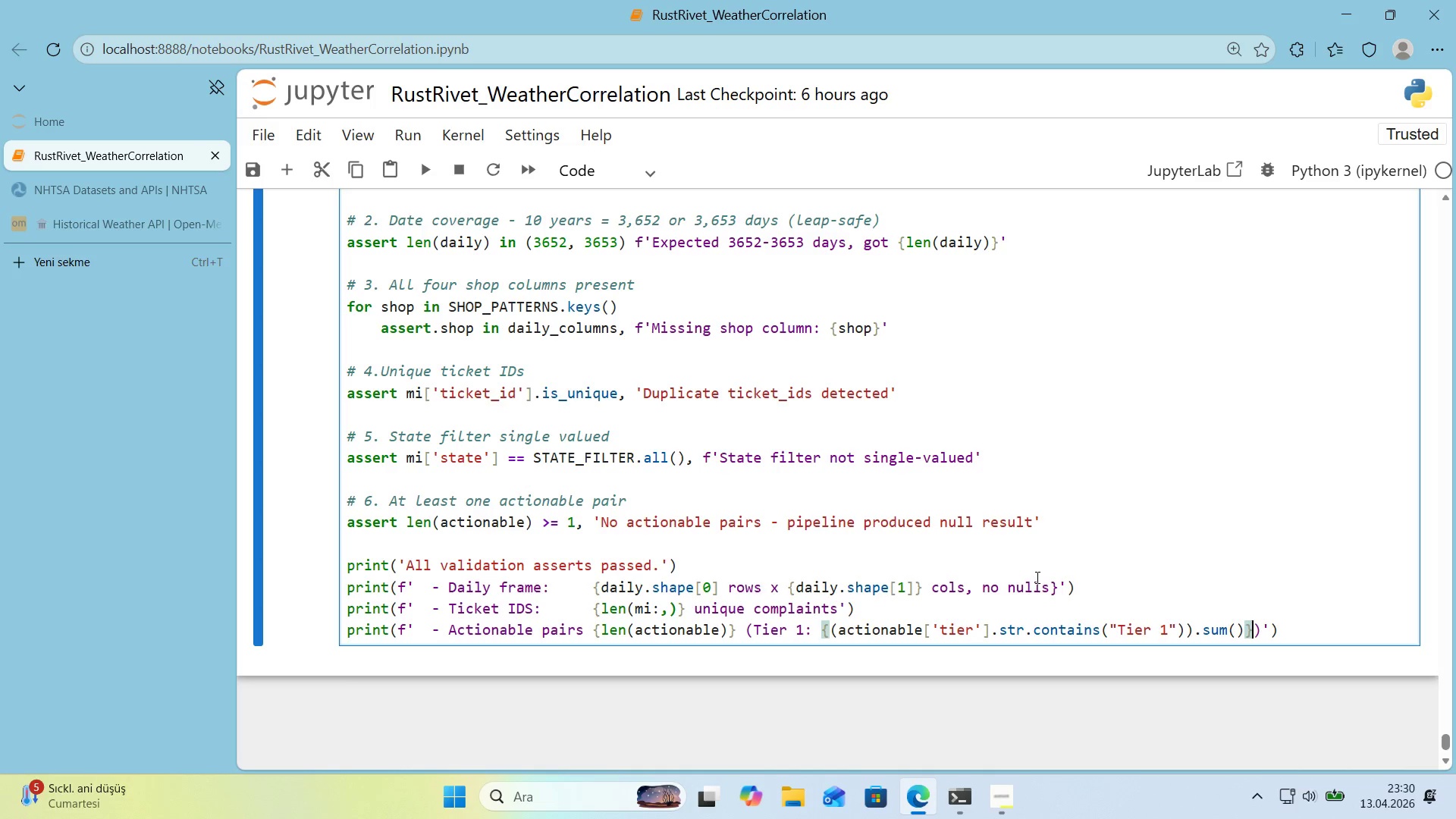 
type(, T'er 2> )
 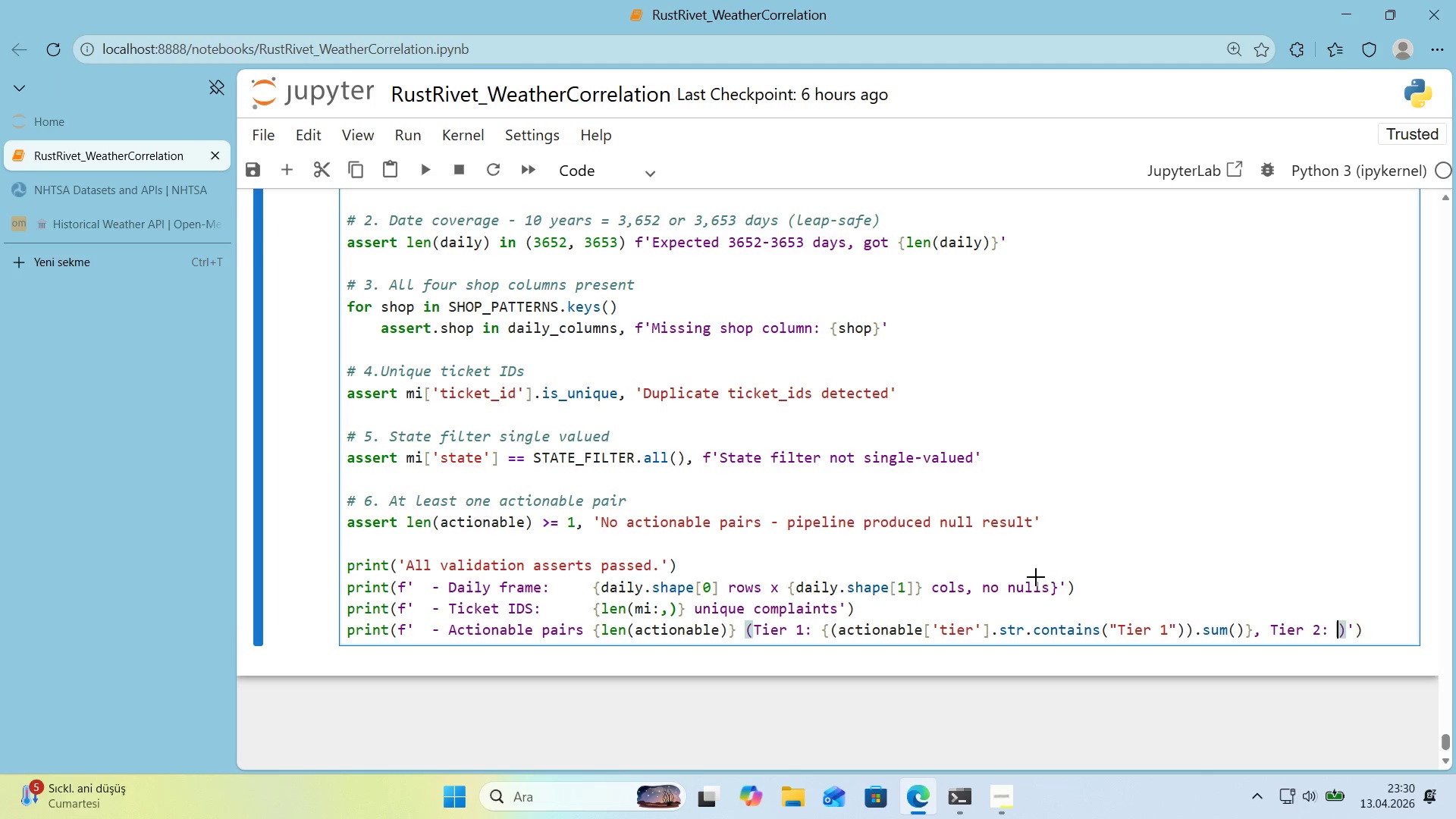 
key(Alt+Control+7)
 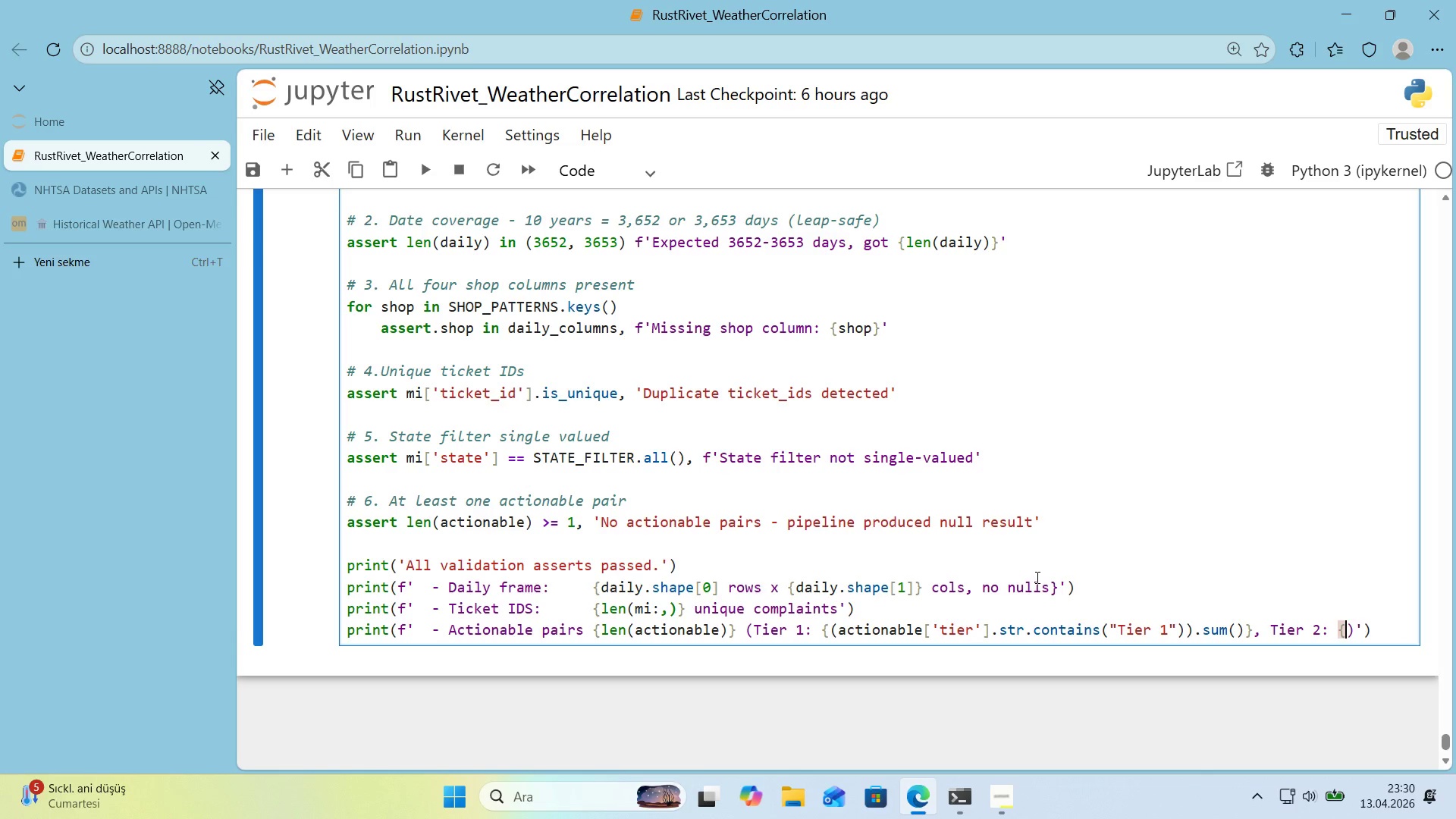 
key(Alt+Control+0)
 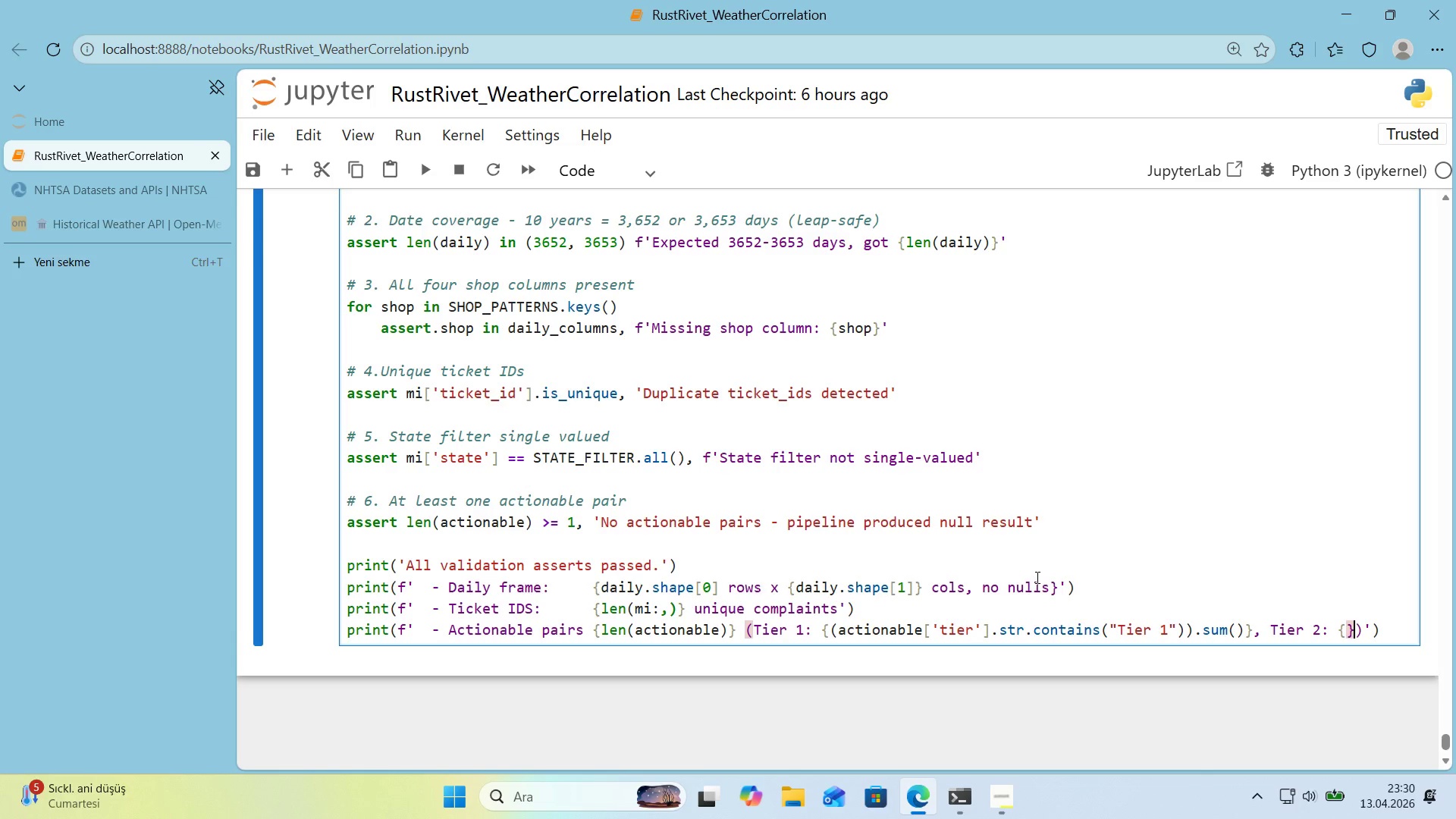 
key(ArrowLeft)
 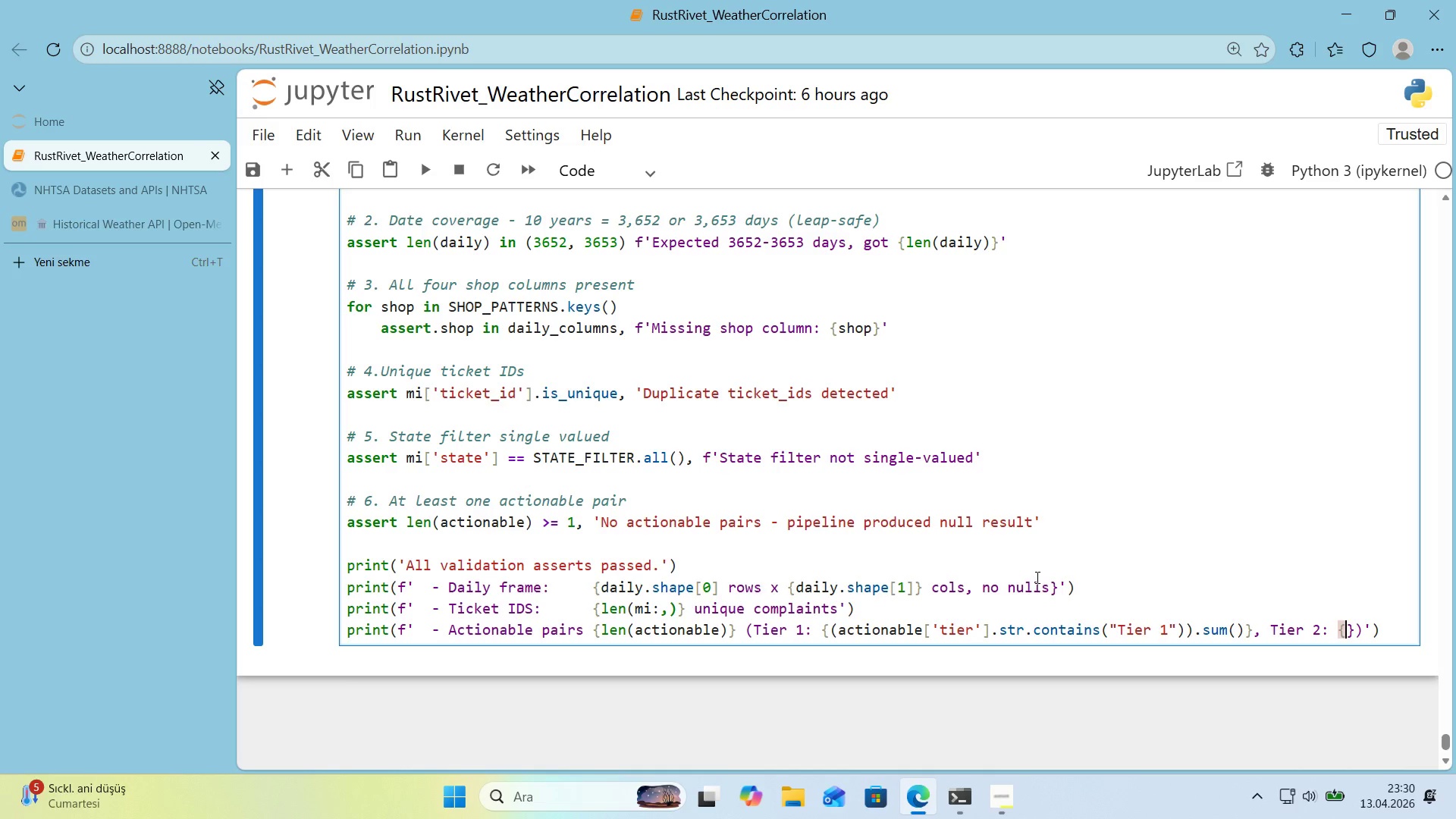 
type(*()
 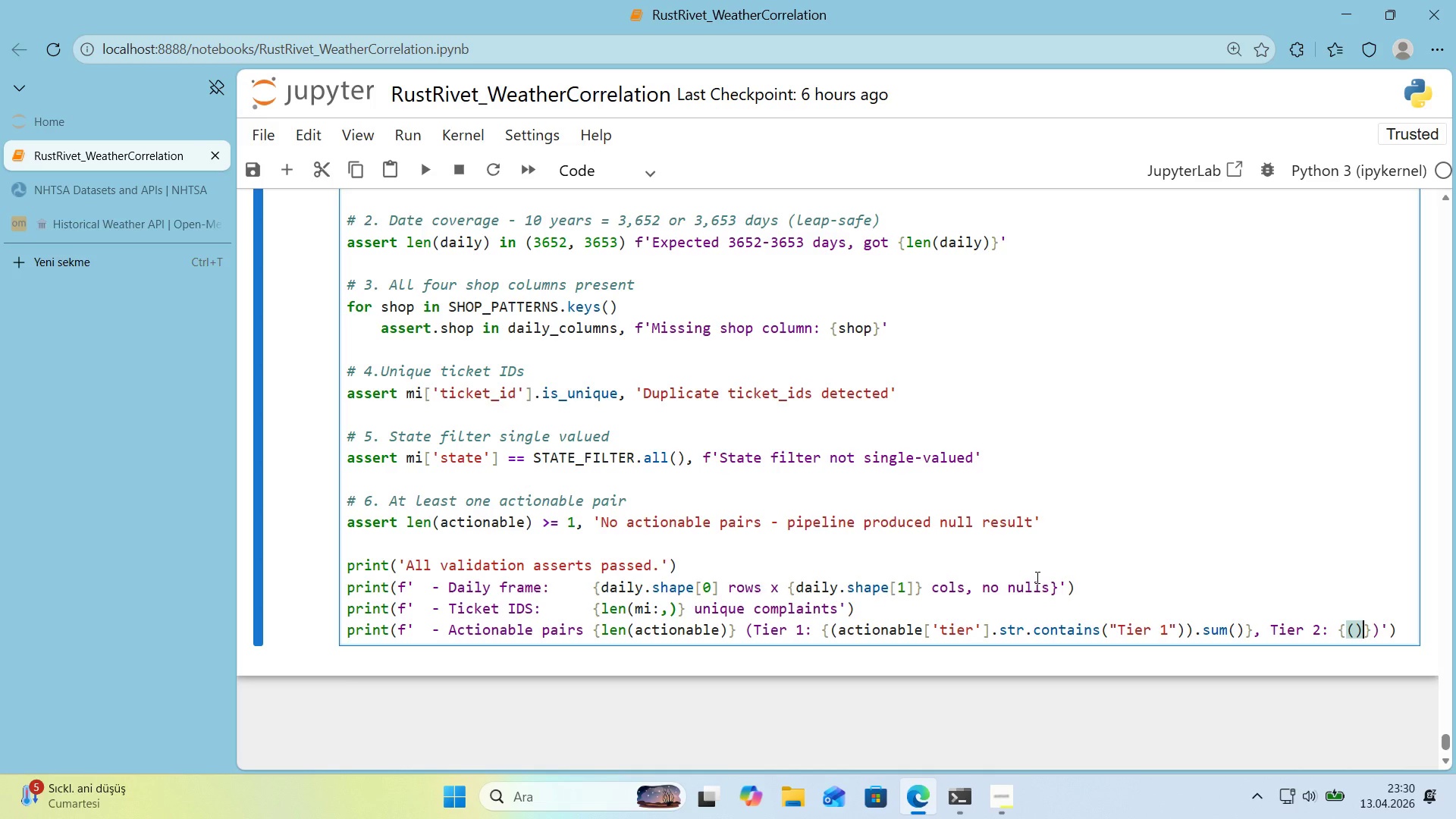 
key(ArrowLeft)
 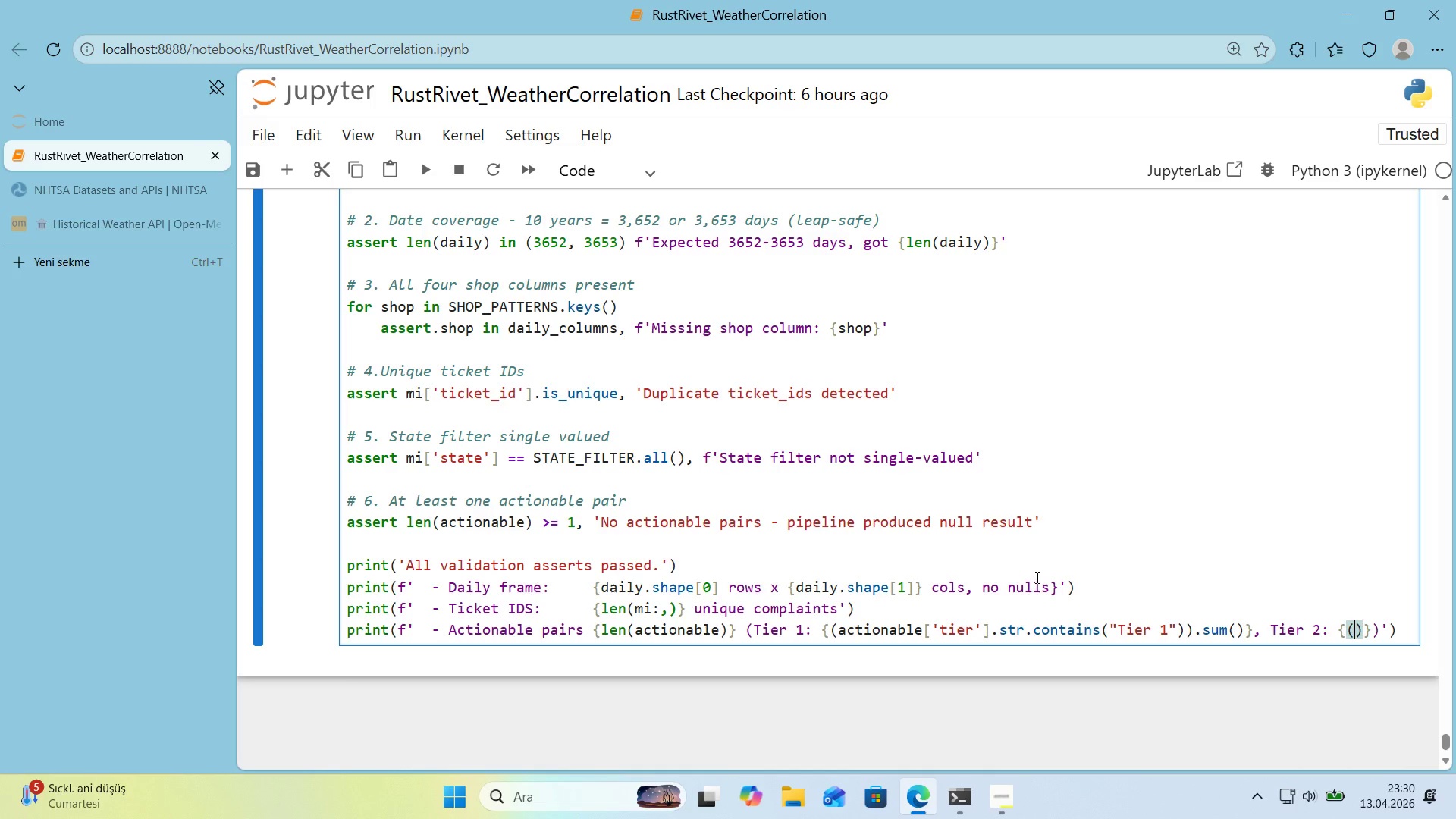 
type(act'onable)
 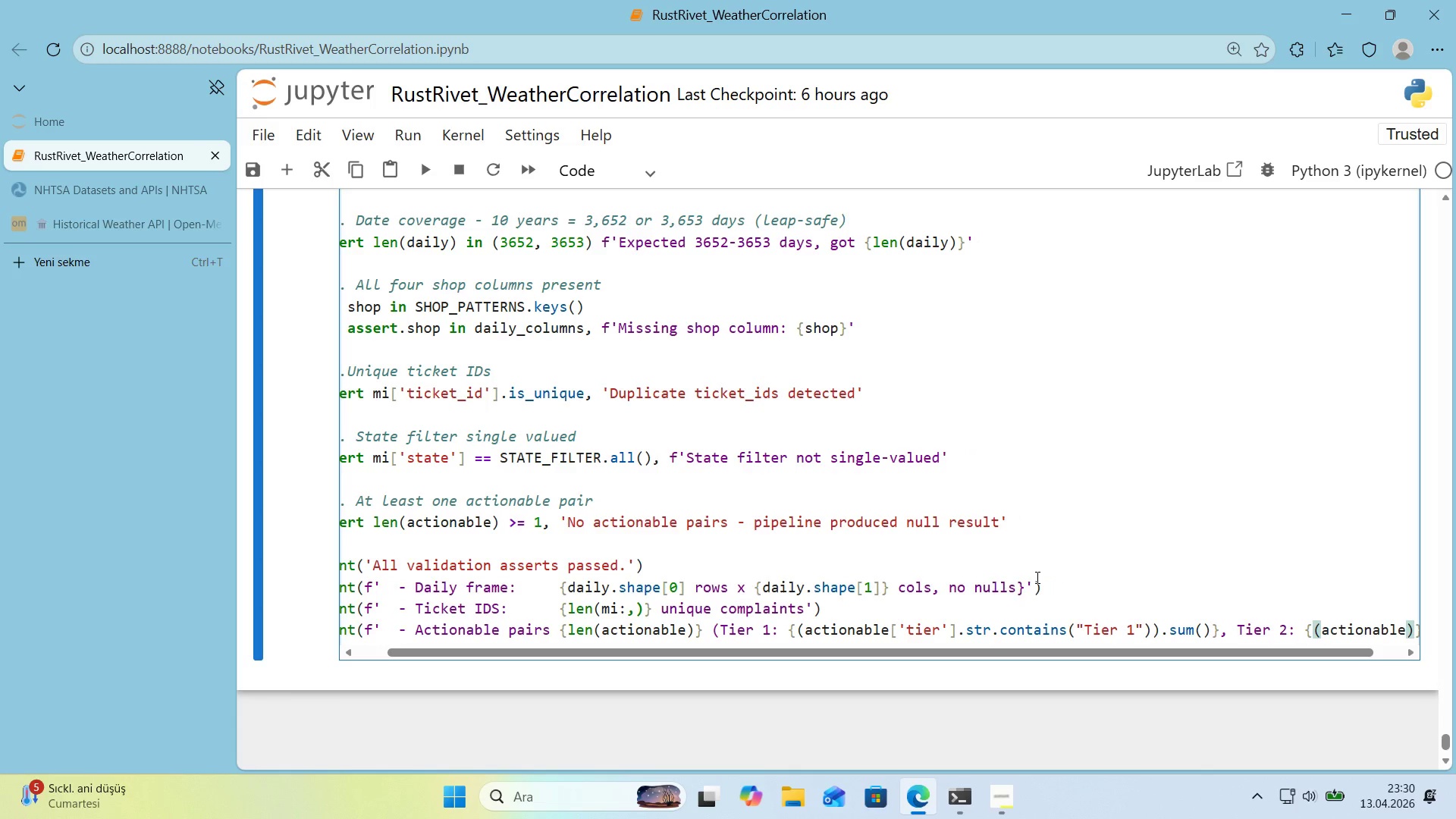 
key(Alt+Control+8)
 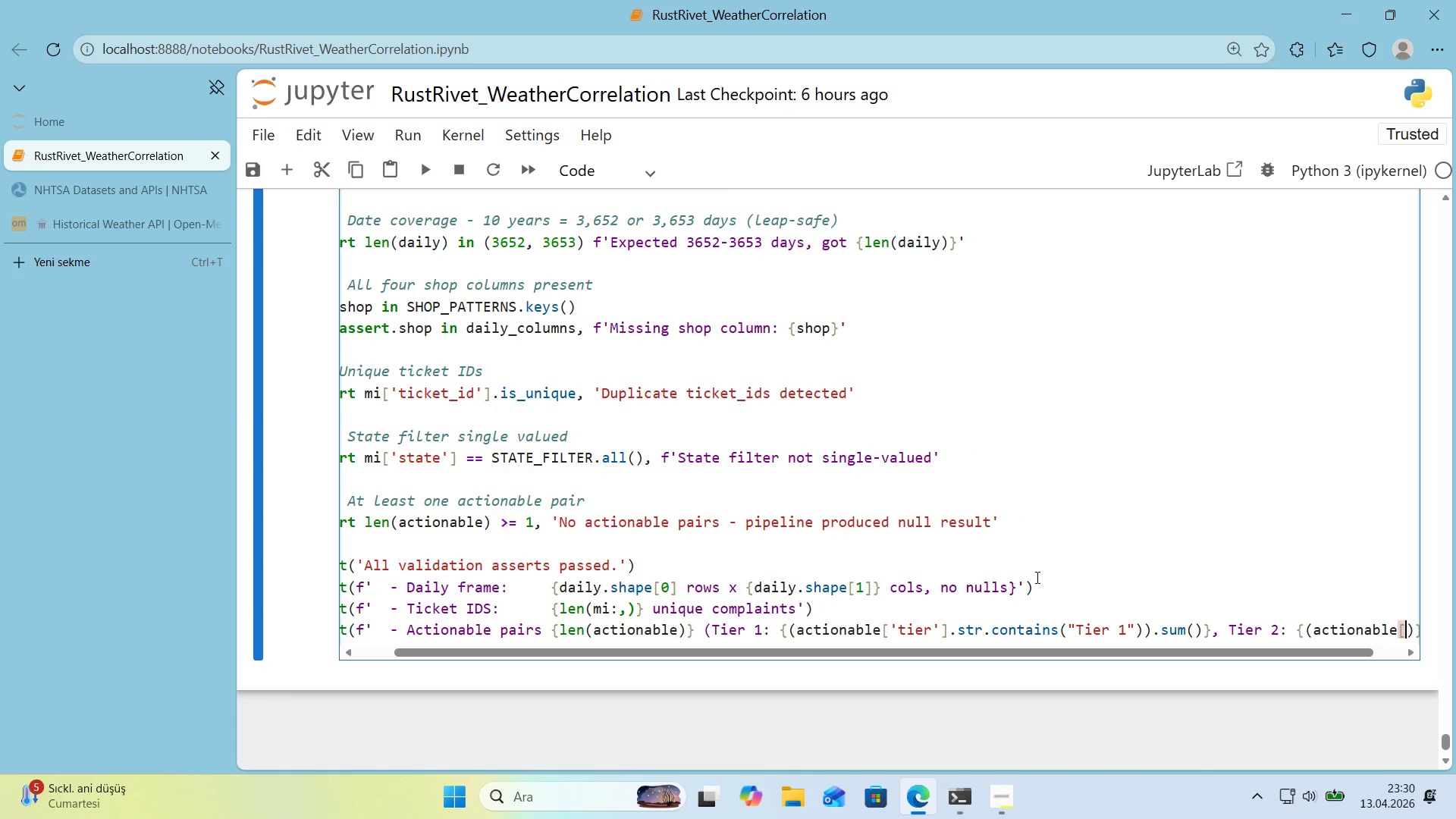 
key(Alt+Control+9)
 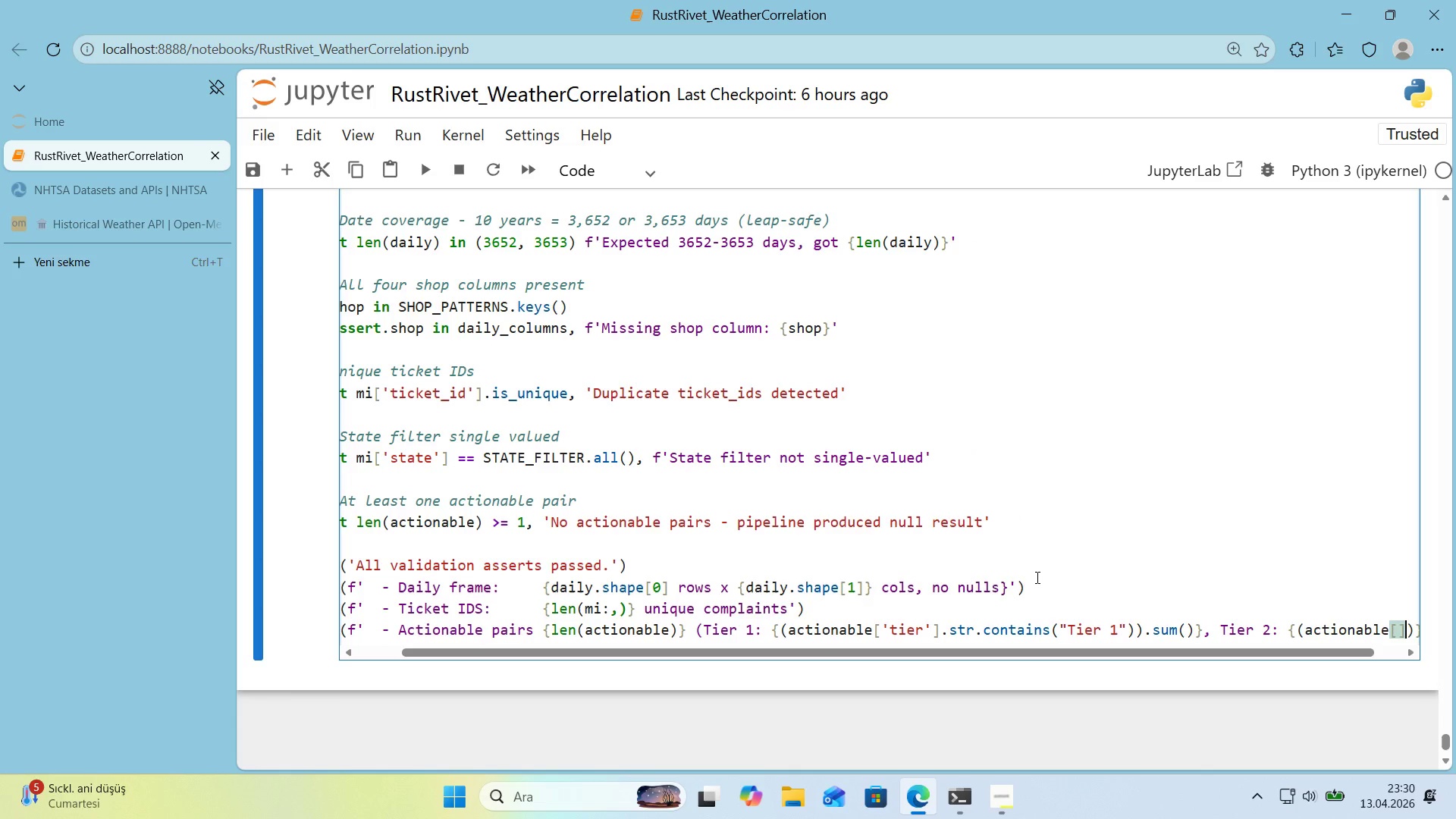 
key(ArrowLeft)
 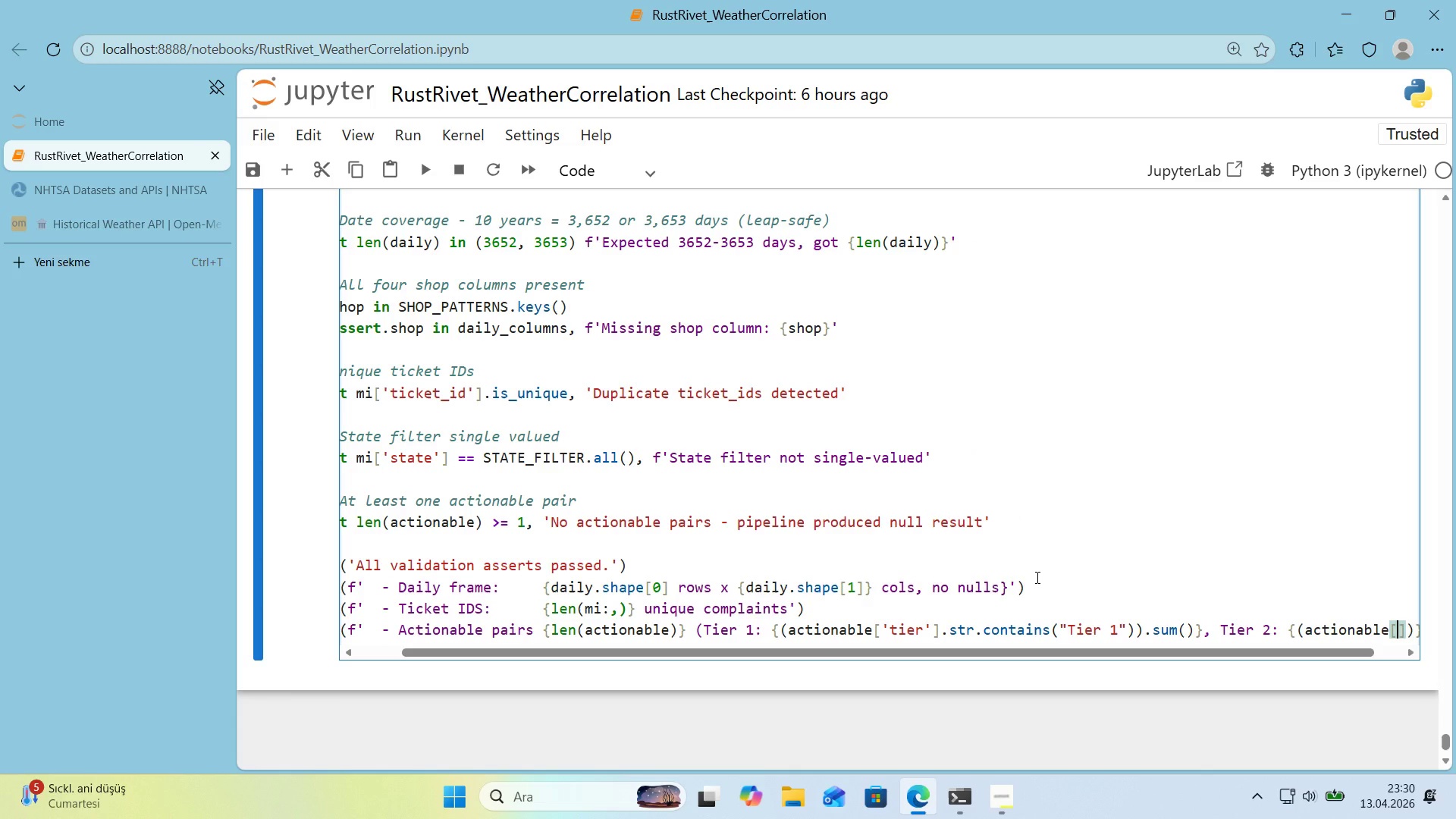 
hold_key(key=ShiftRight, duration=0.33)
 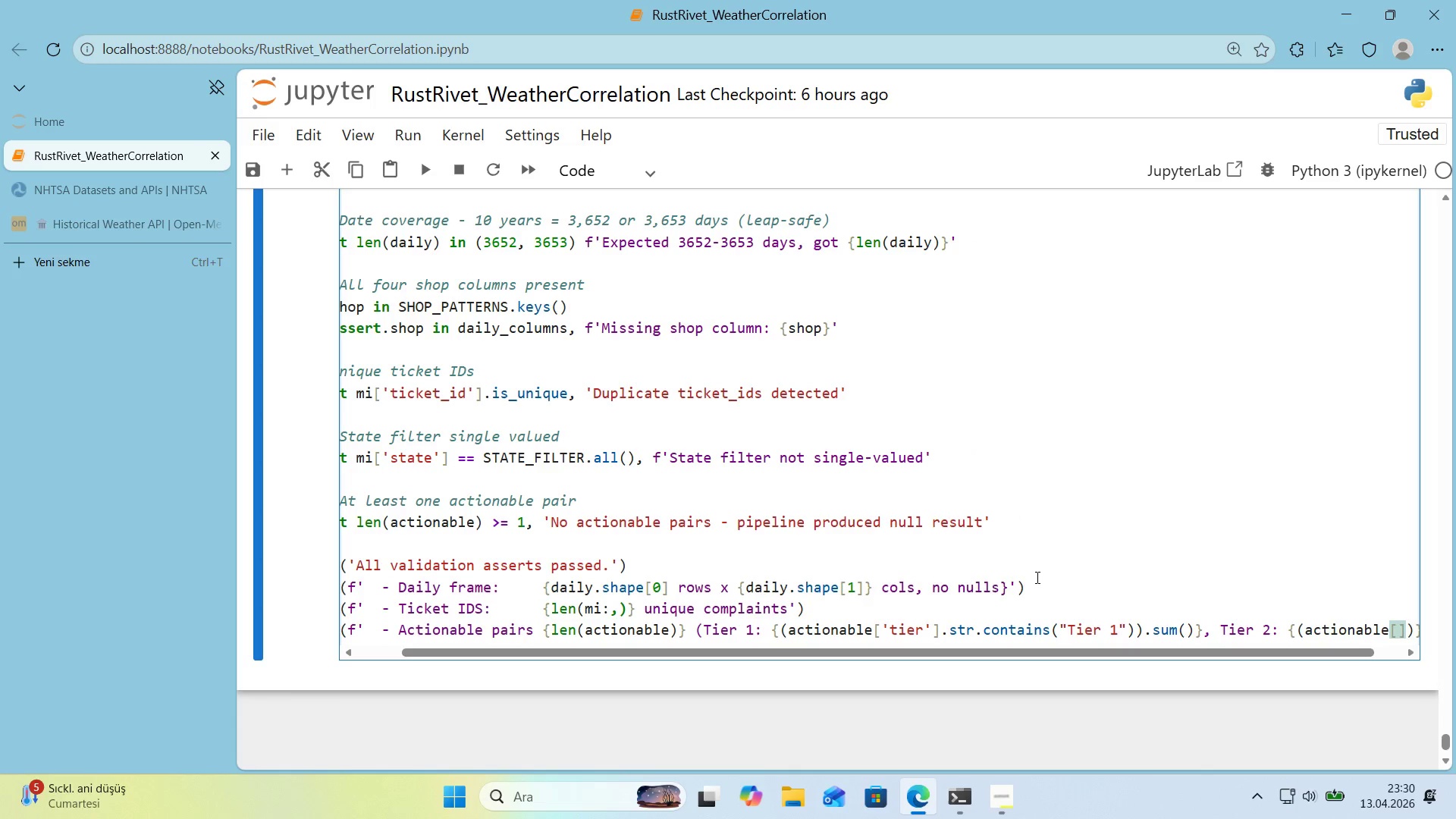 
key(Backquote)
 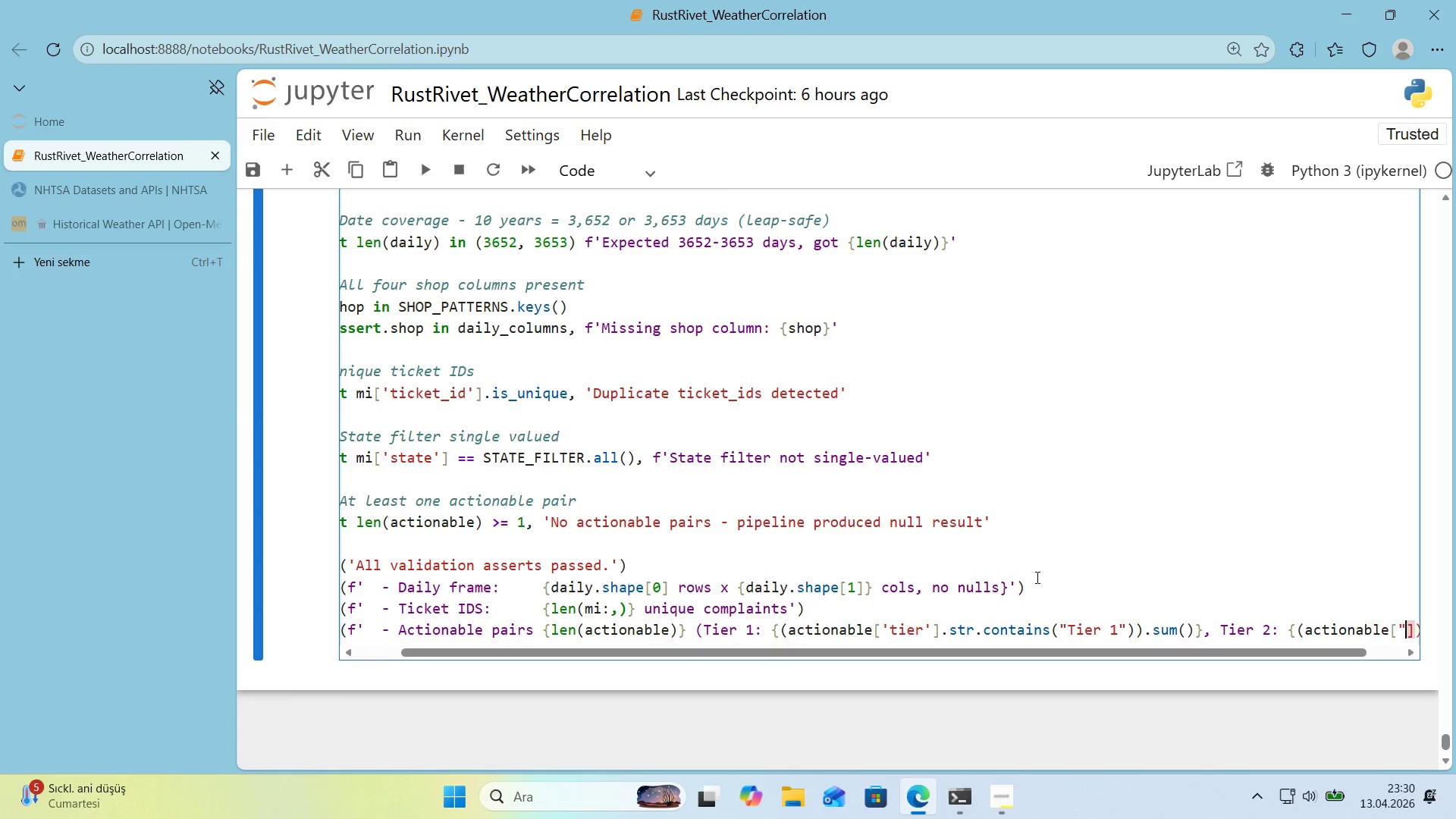 
key(Backquote)
 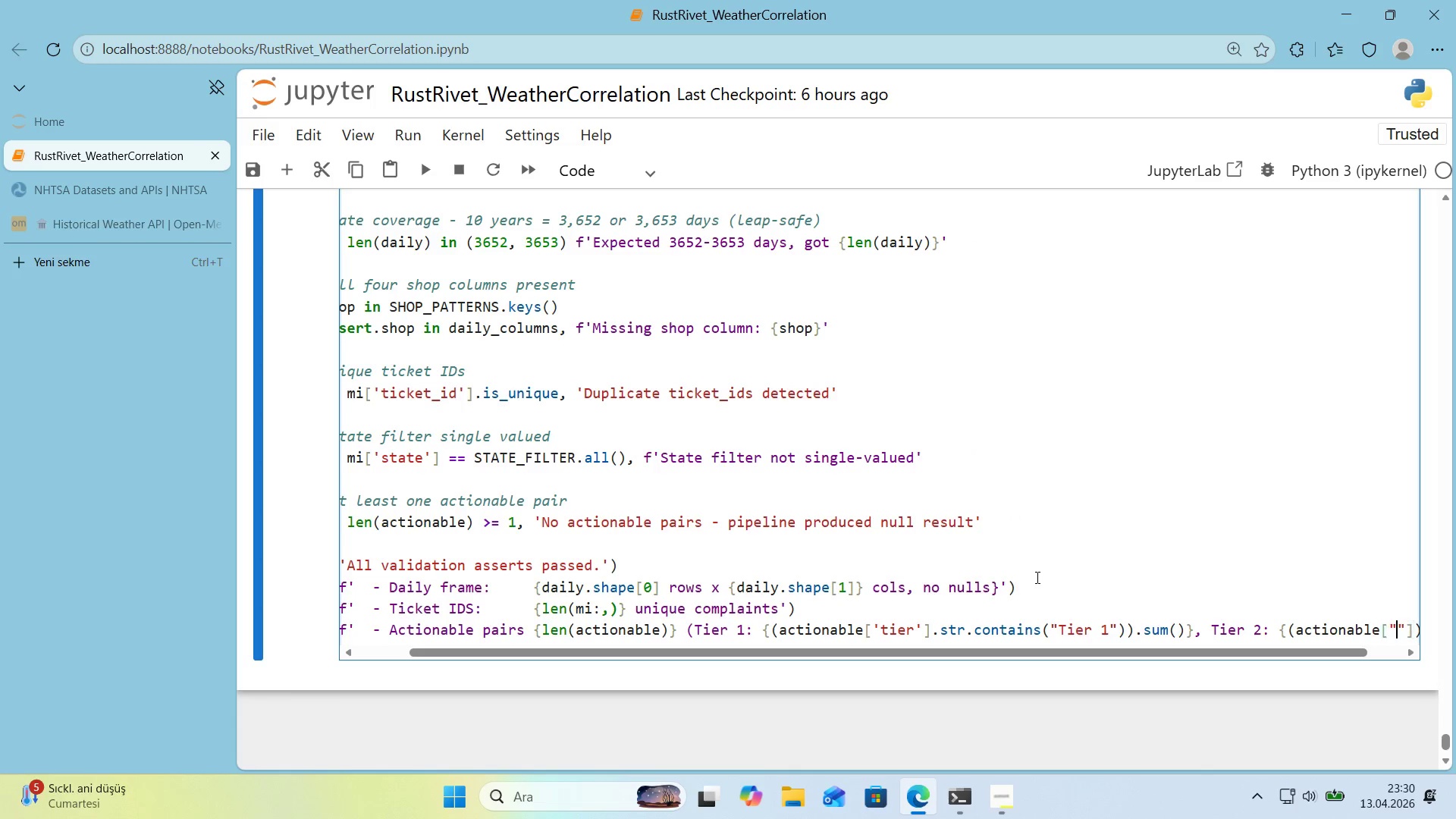 
key(ArrowLeft)
 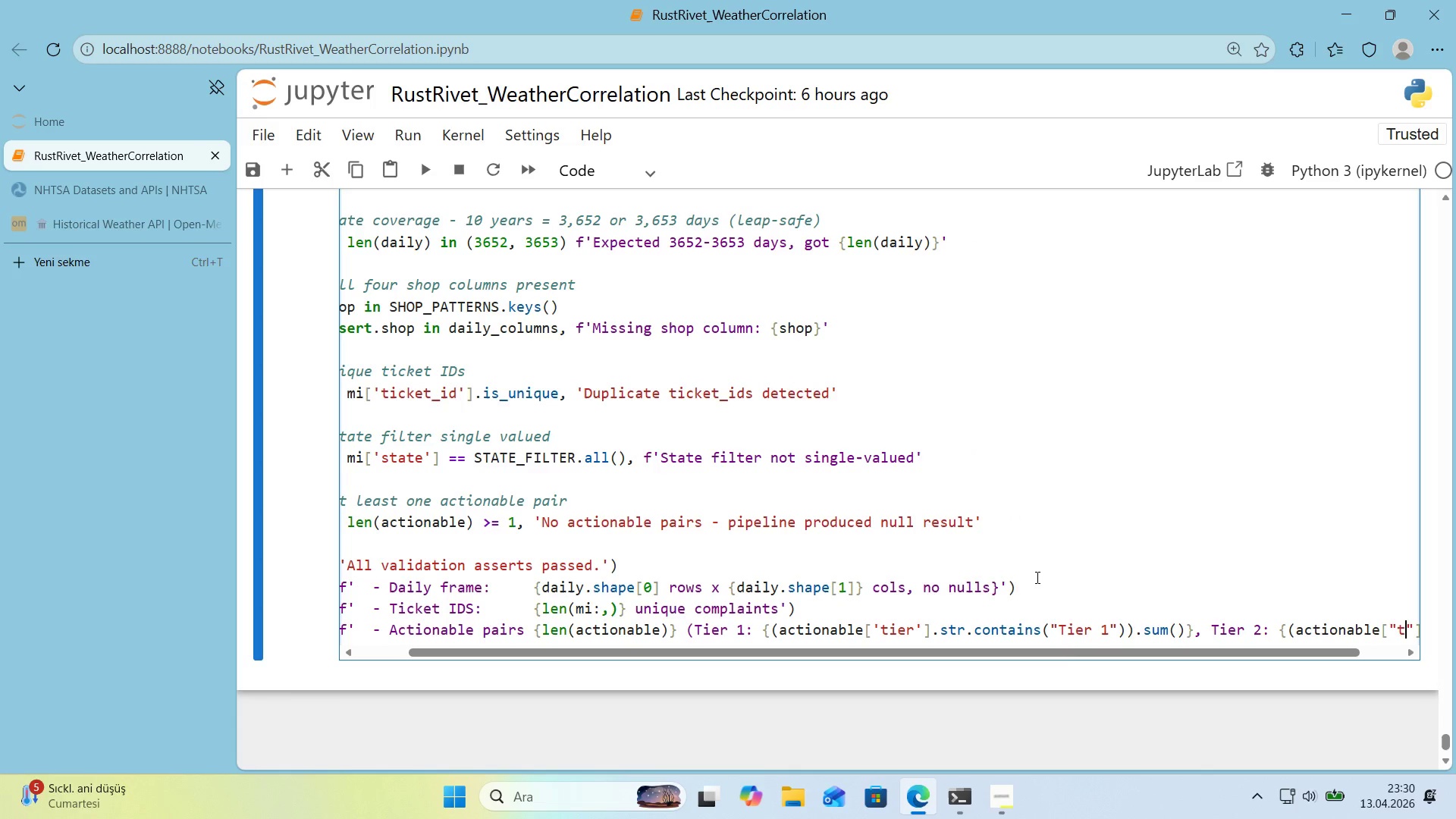 
type(t'er)
 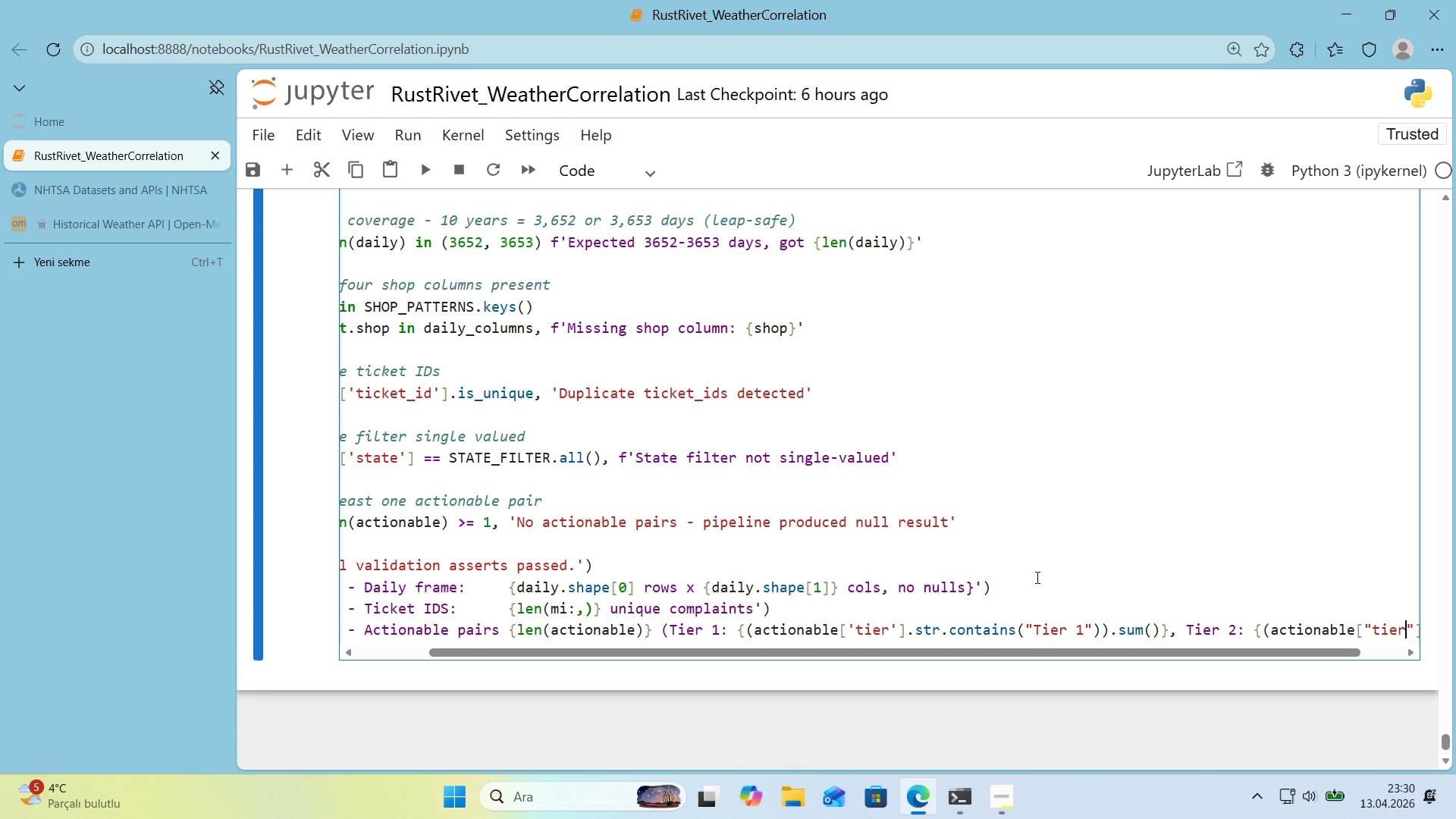 
key(ArrowRight)
 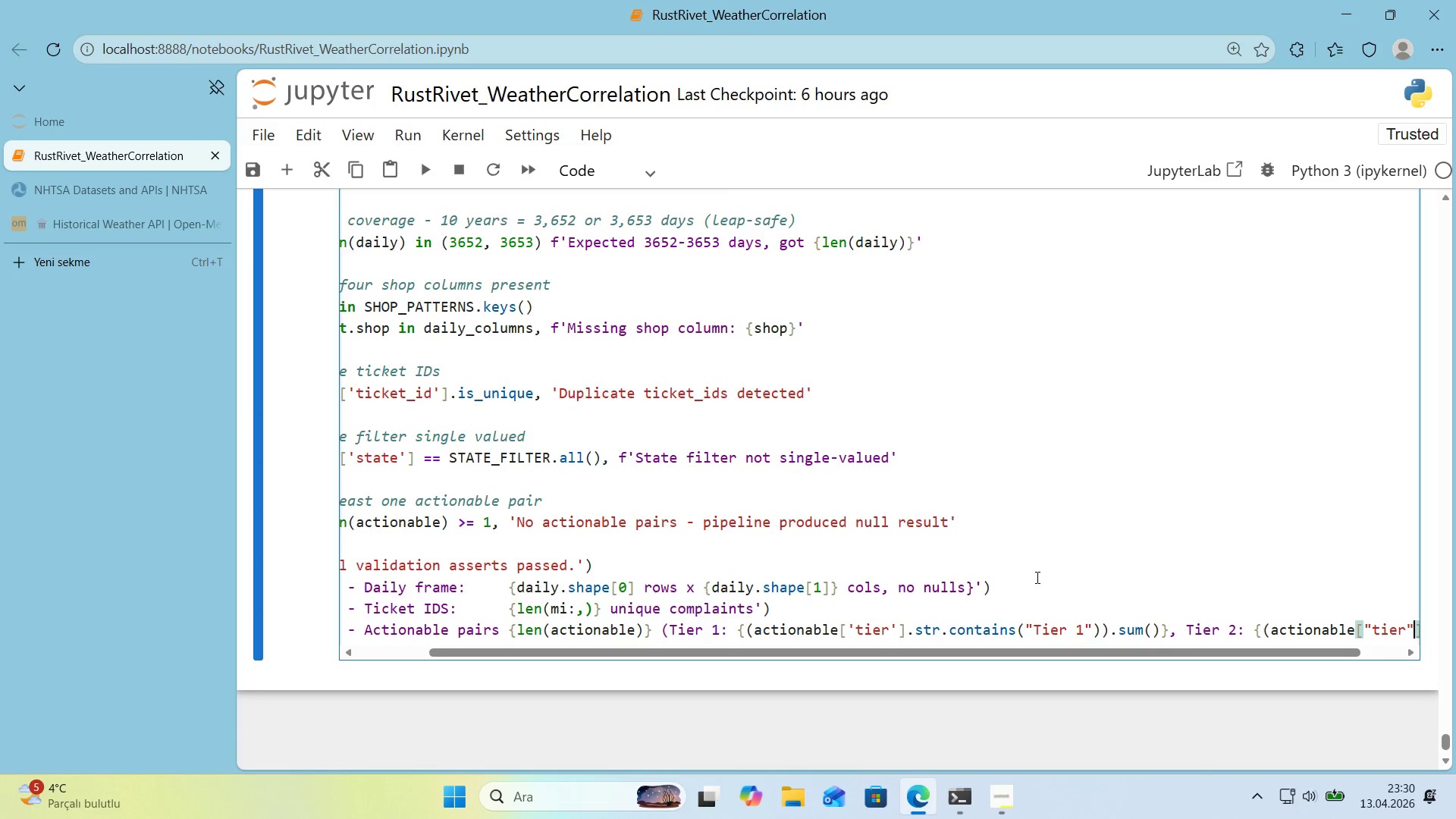 
key(ArrowRight)
 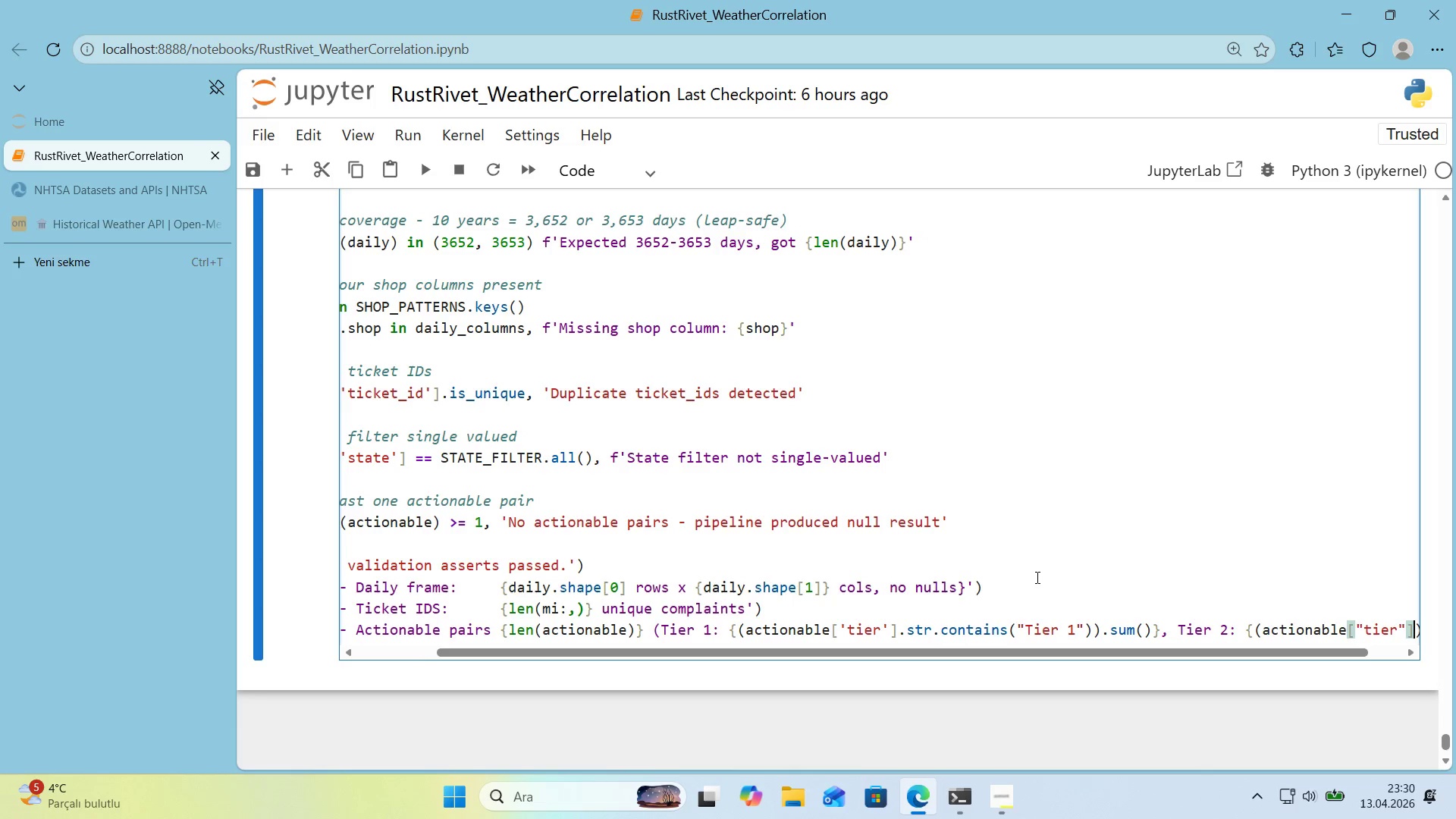 
key(ArrowRight)
 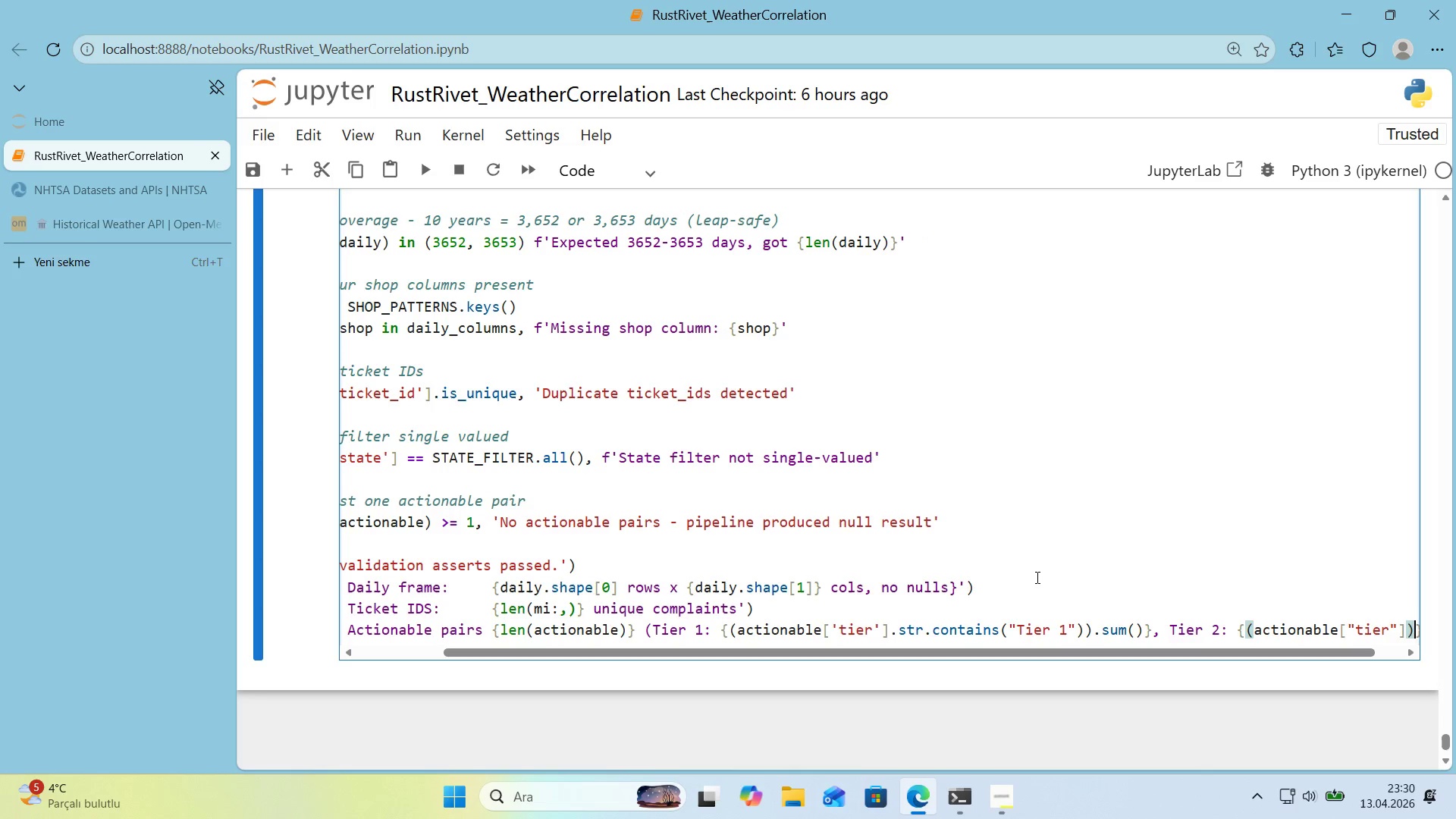 
key(ArrowLeft)
 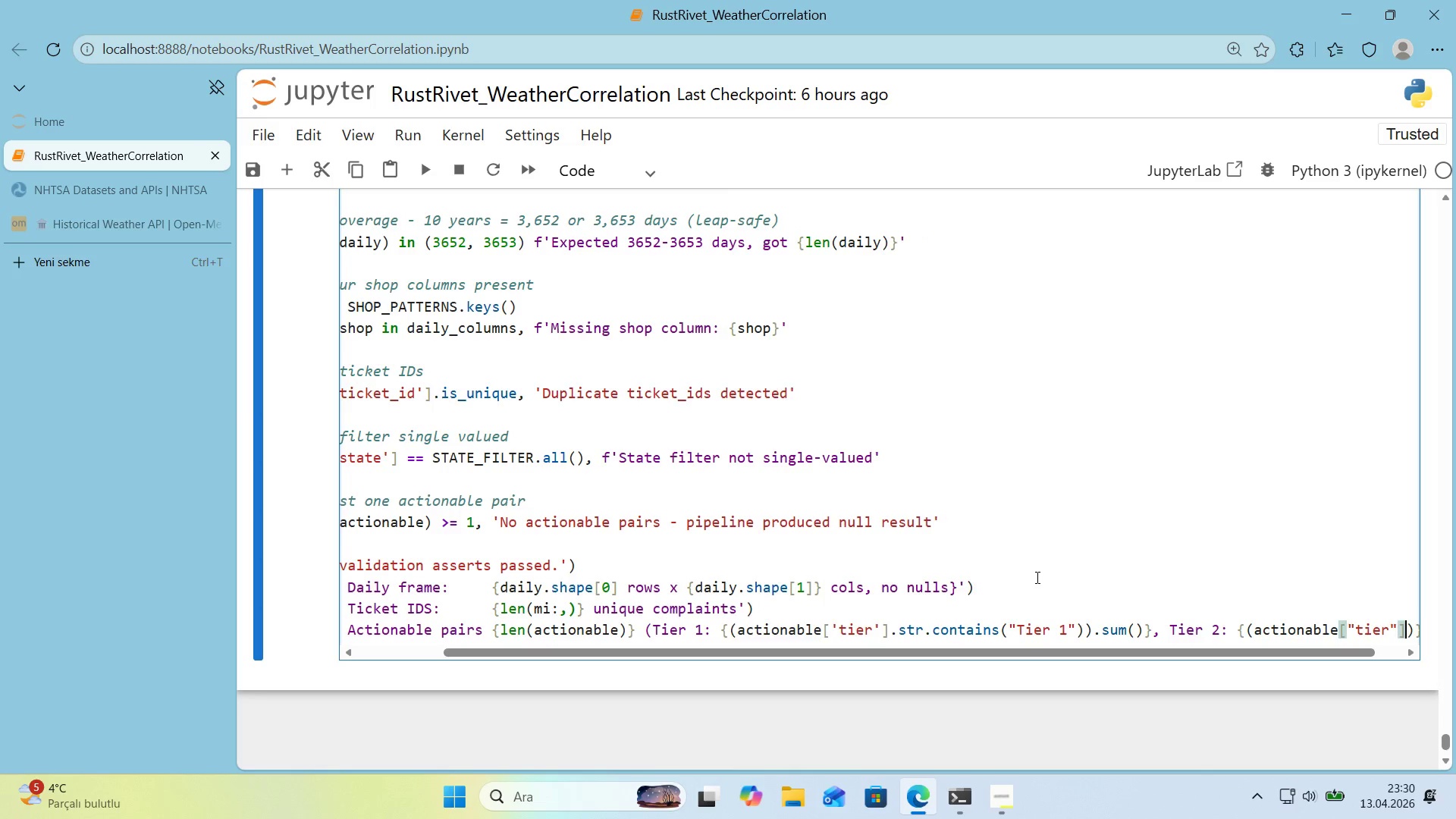 
type(.str.conta'ns*()
 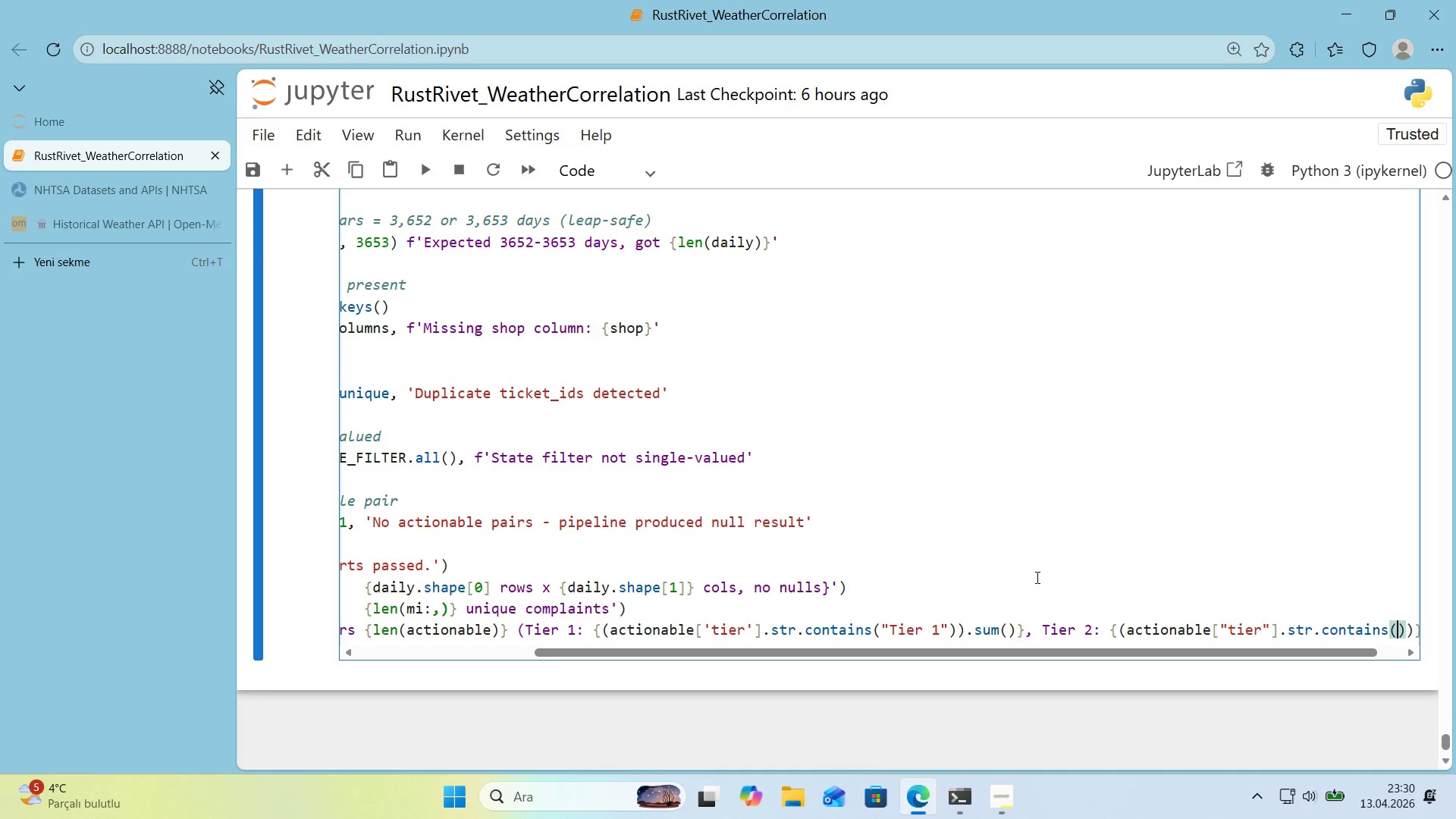 
 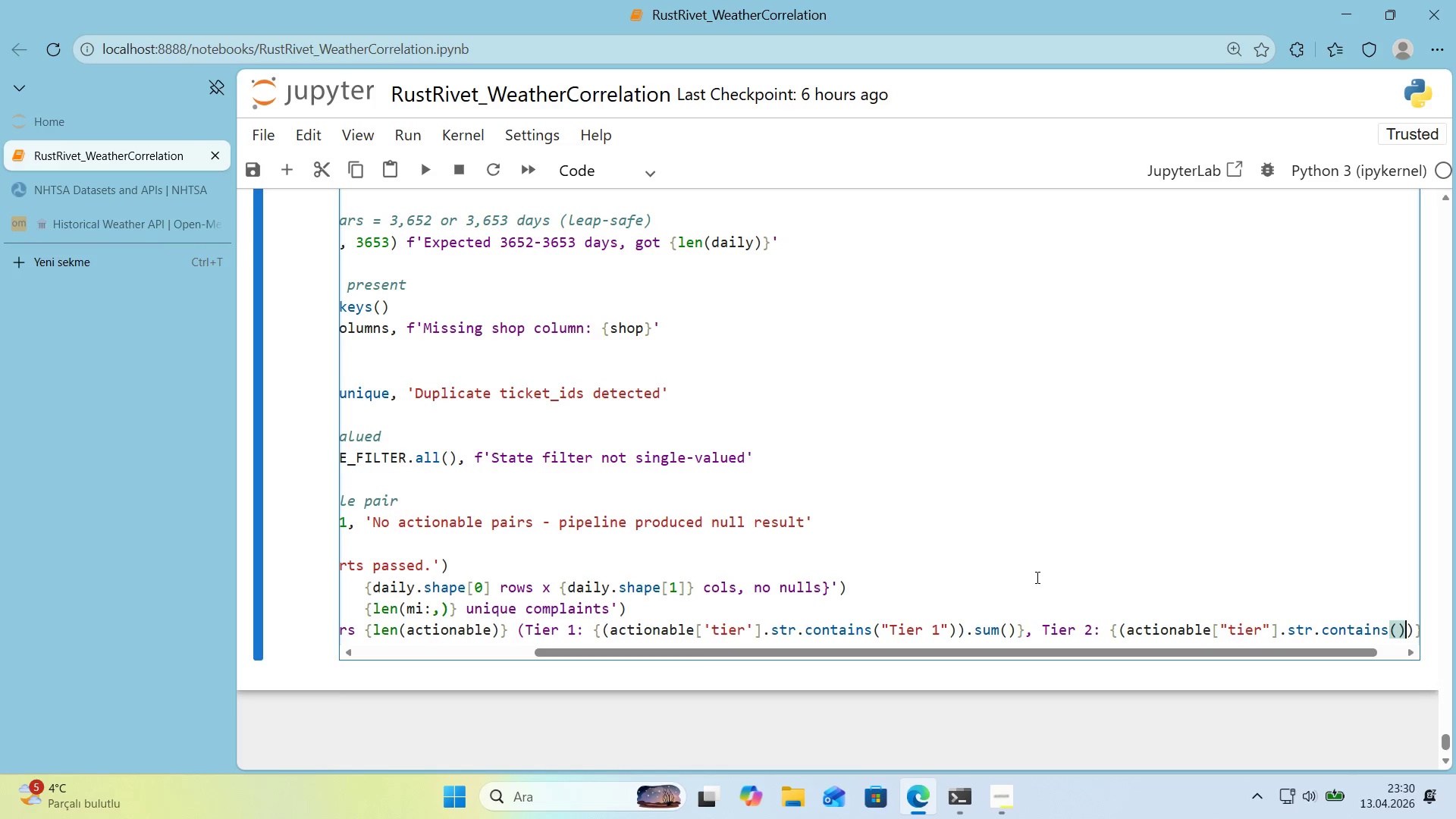 
key(ArrowLeft)
 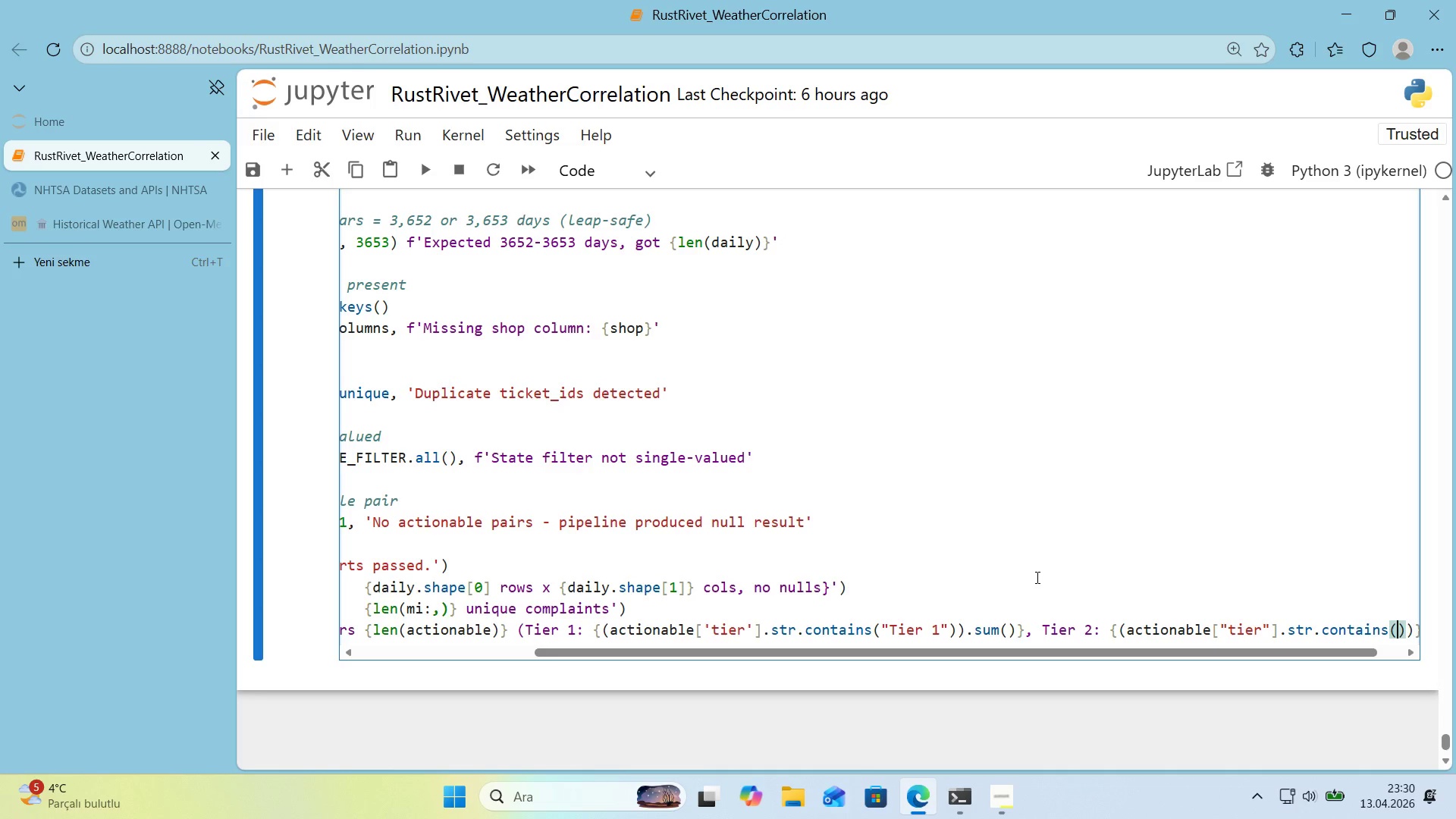 
wait(6.45)
 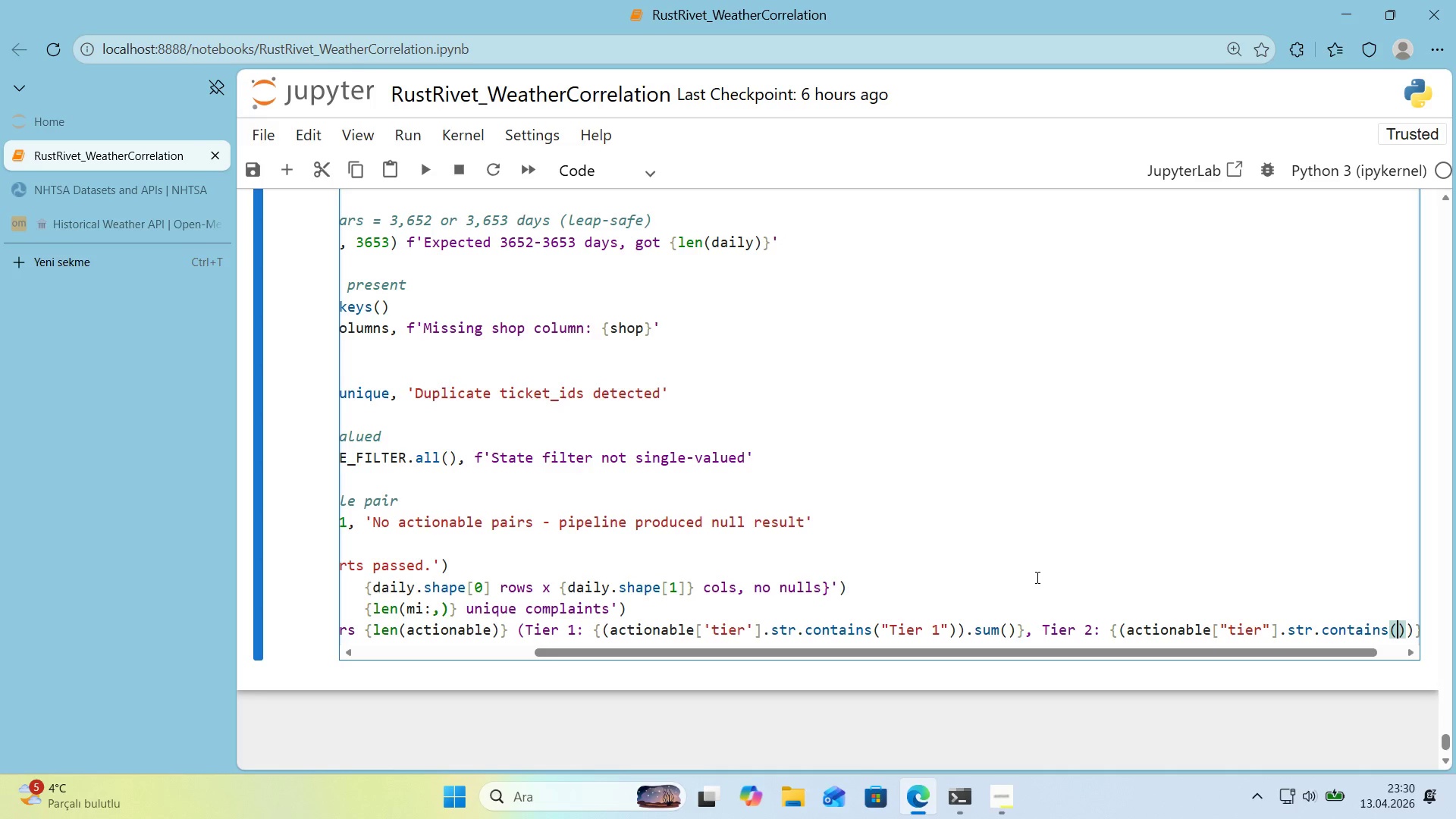 
key(Backquote)
 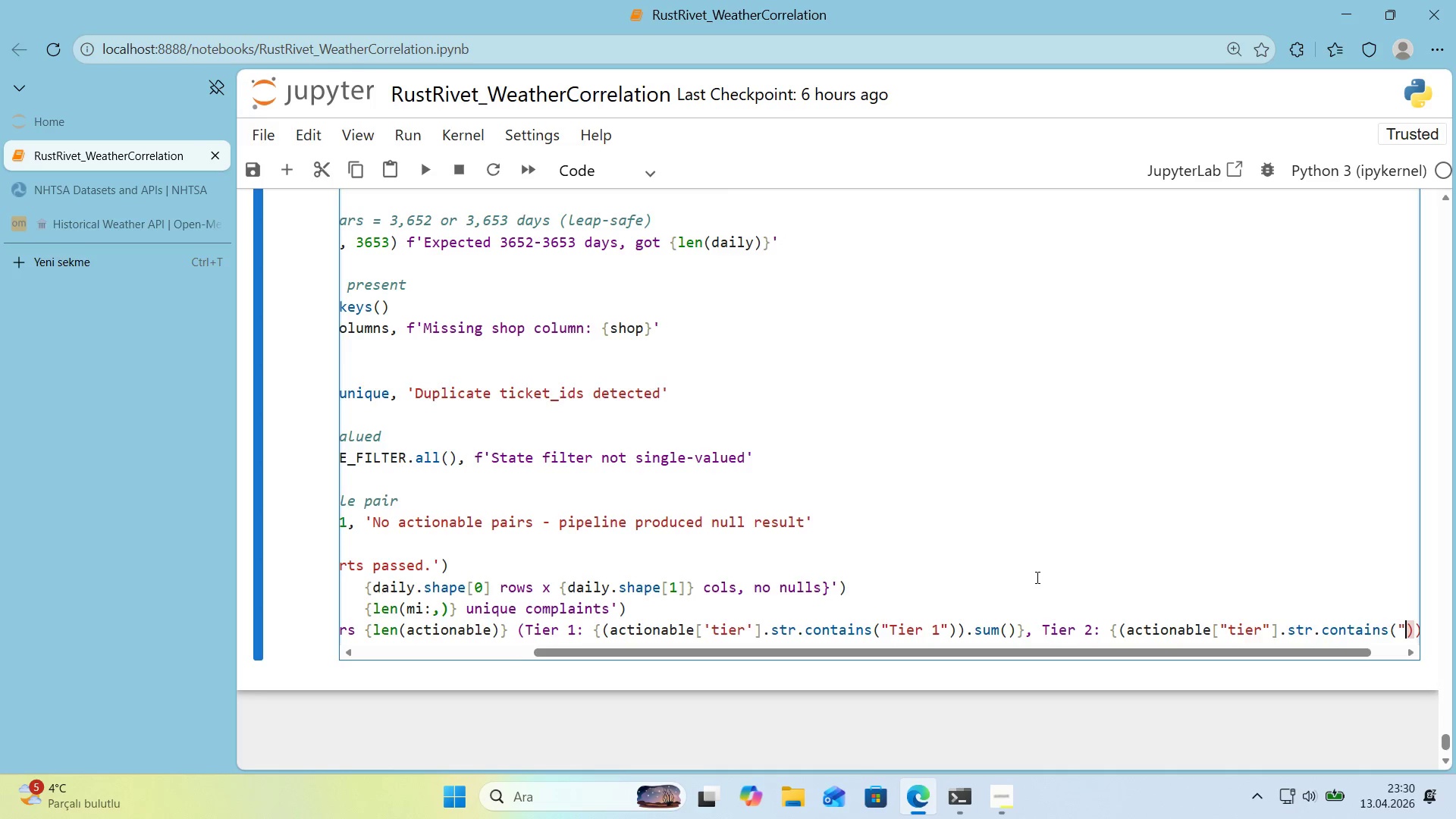 
key(Backquote)
 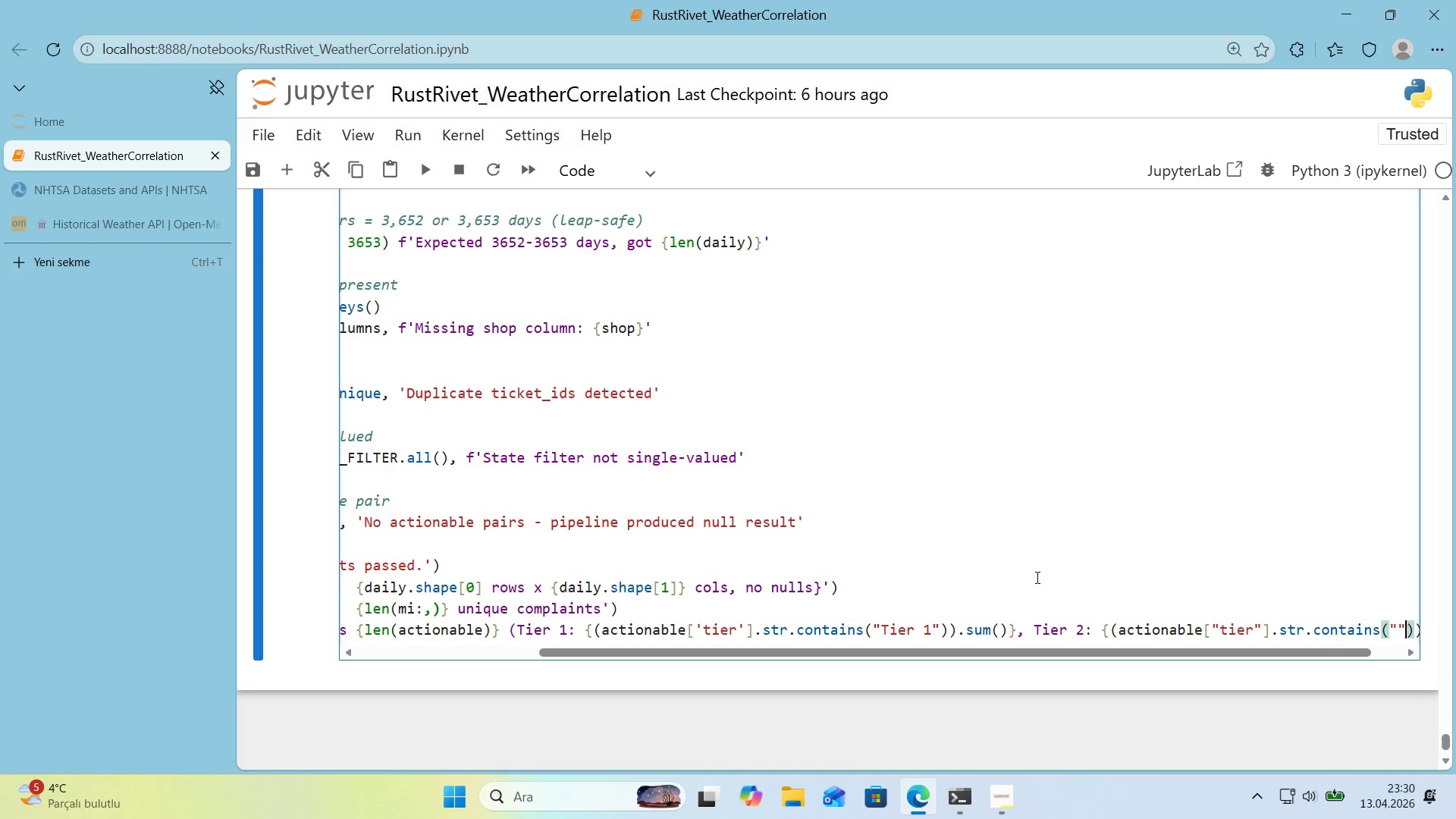 
key(ArrowLeft)
 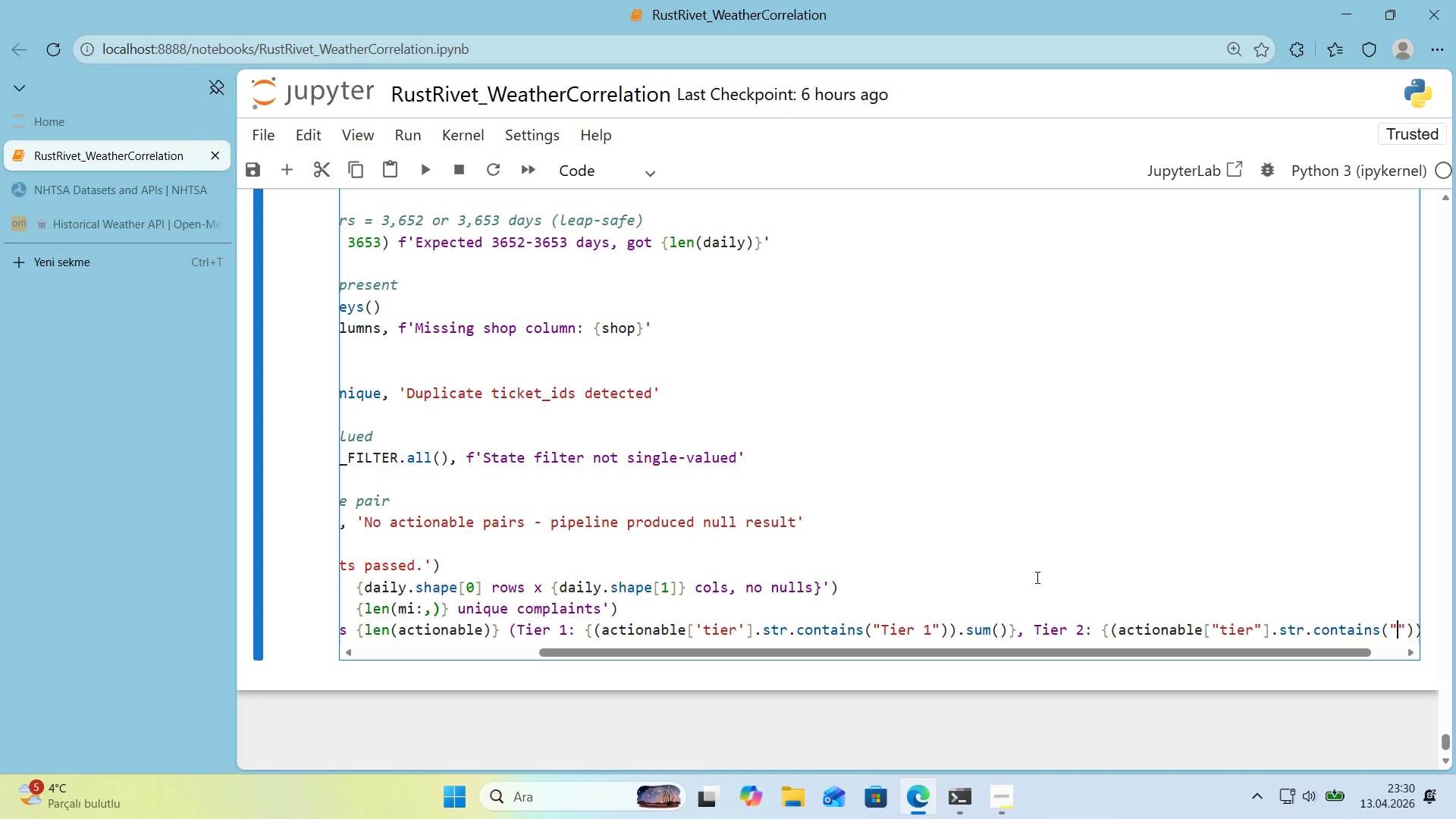 
type(T'er 2)
 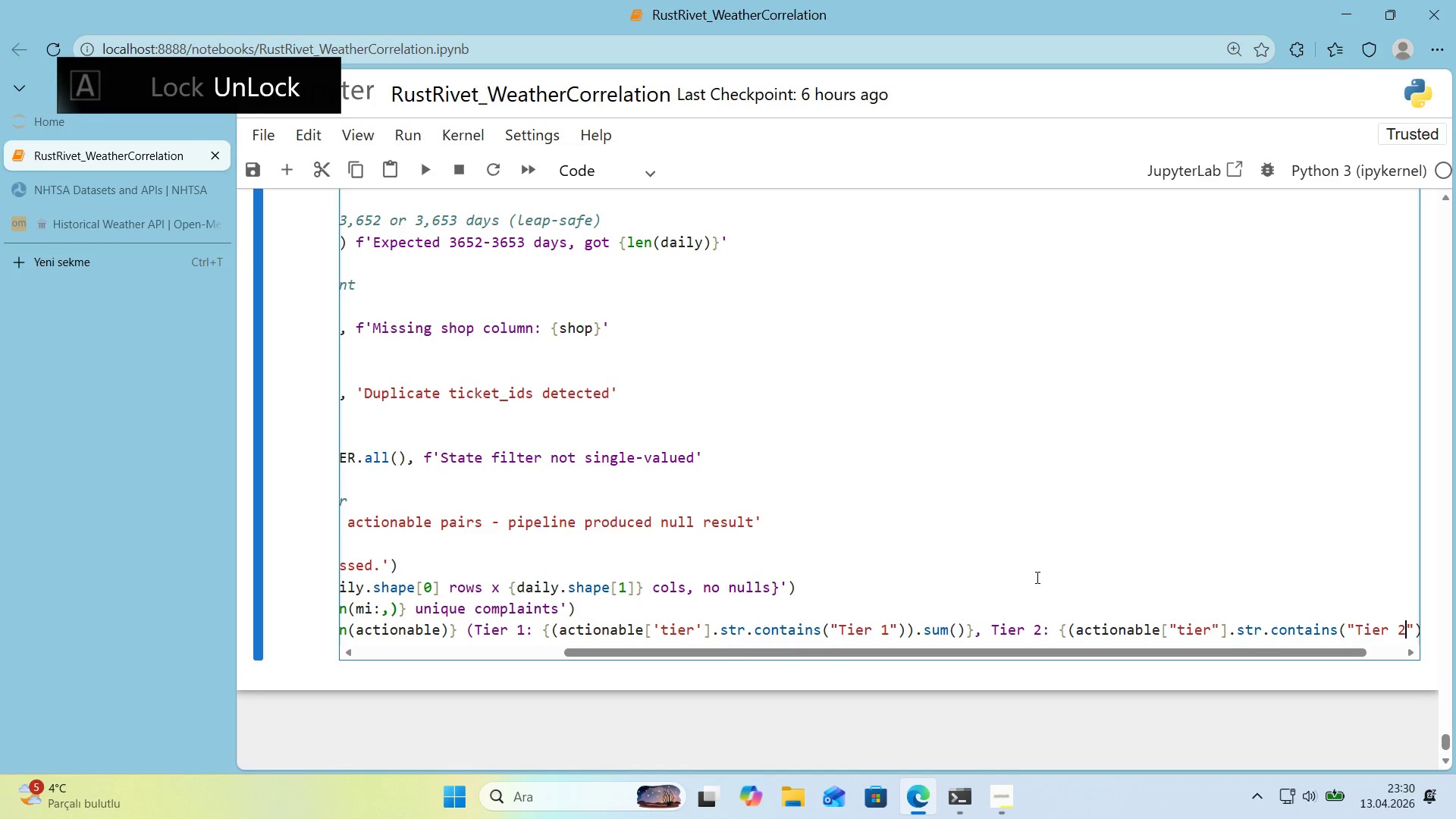 
key(ArrowRight)
 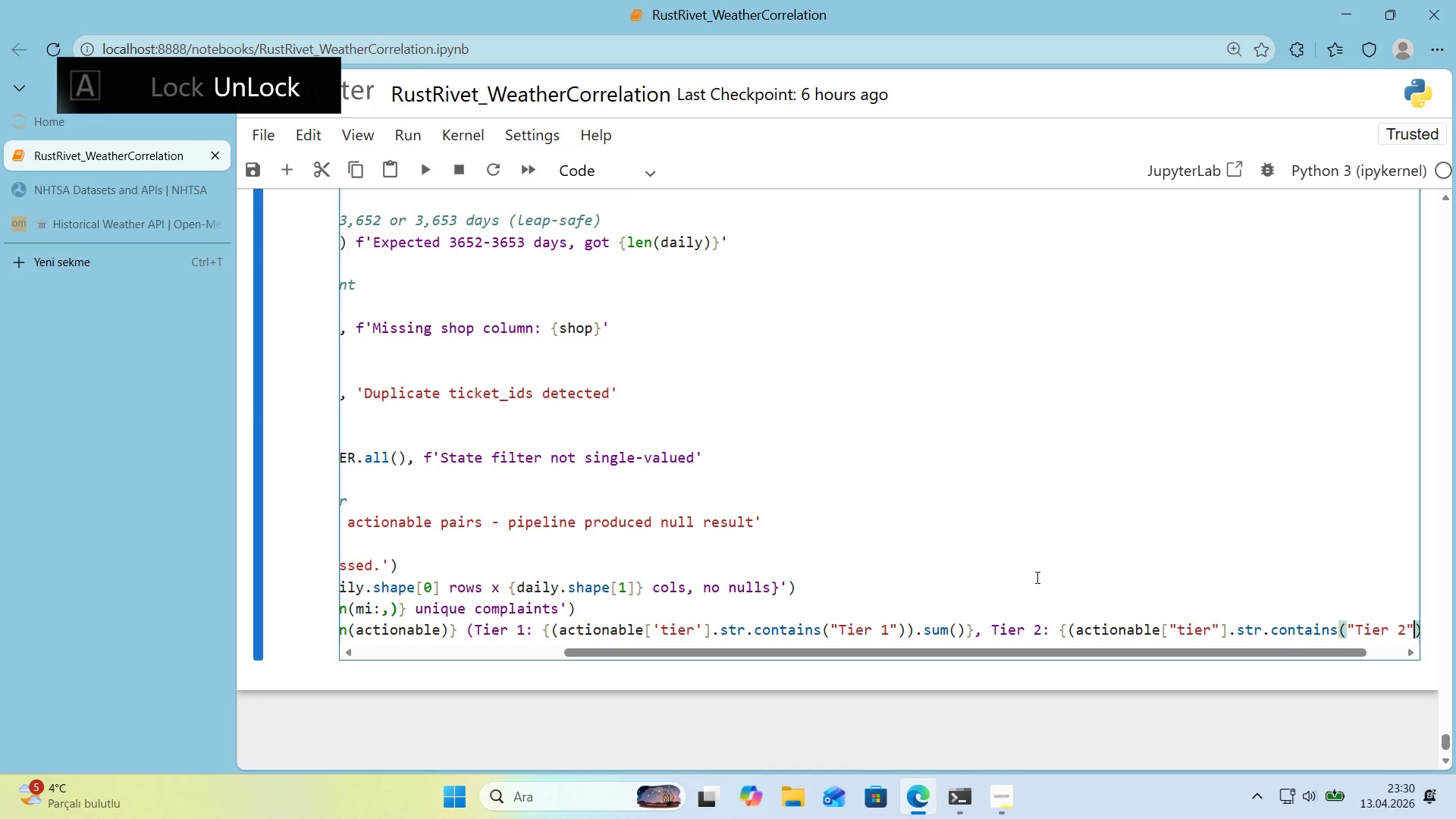 
key(ArrowRight)
 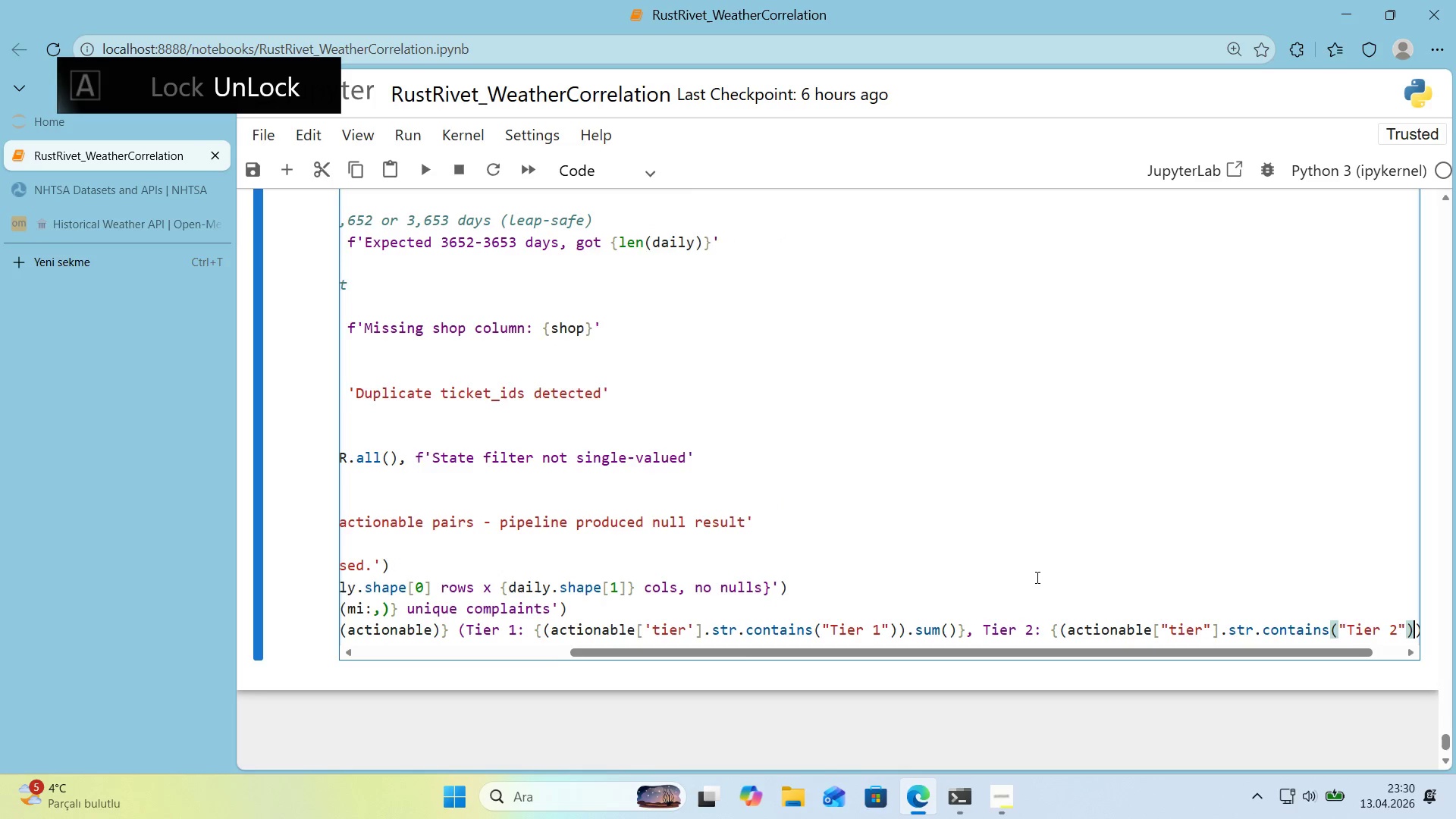 
key(ArrowRight)
 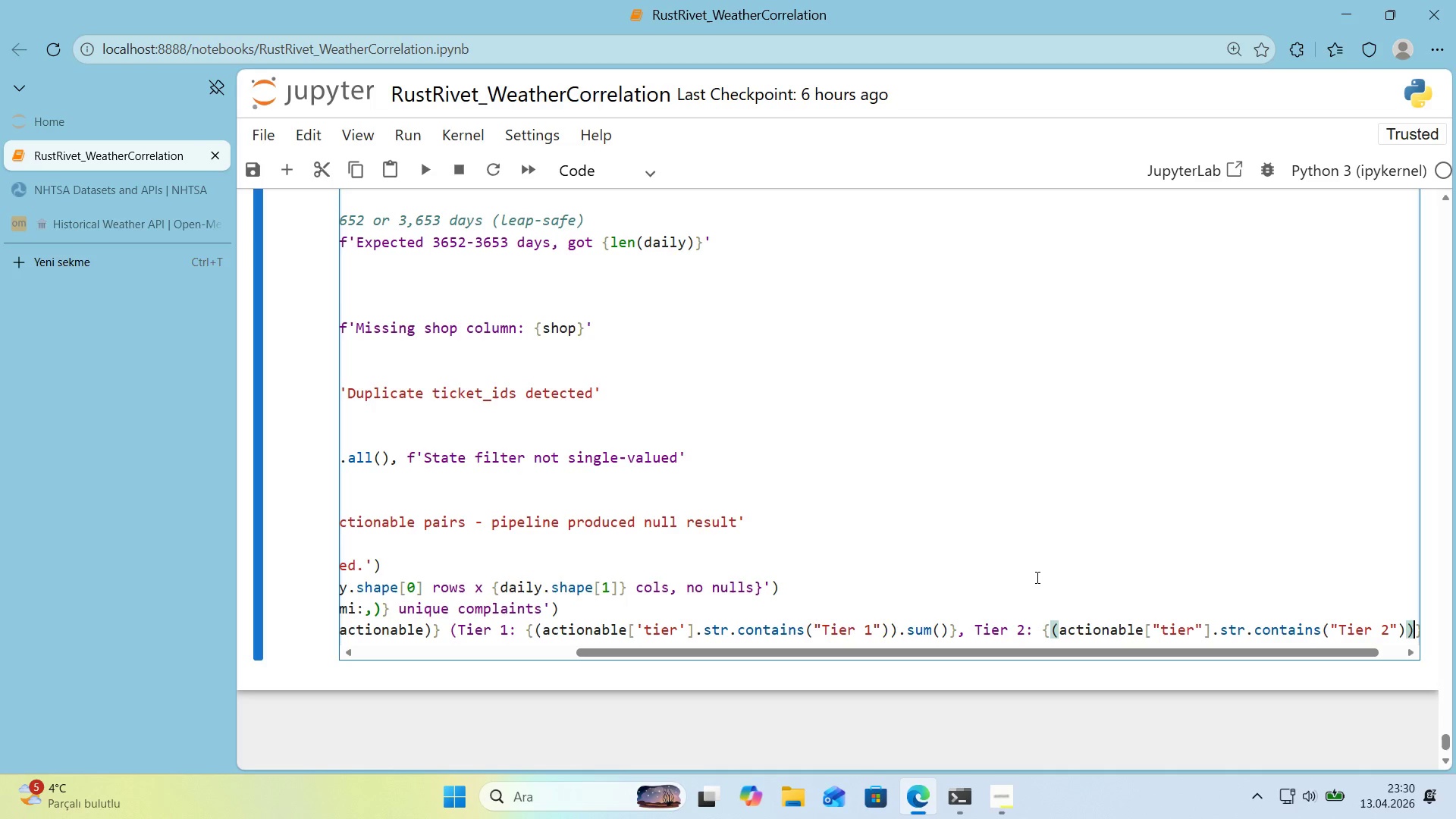 
type(.sum*()
 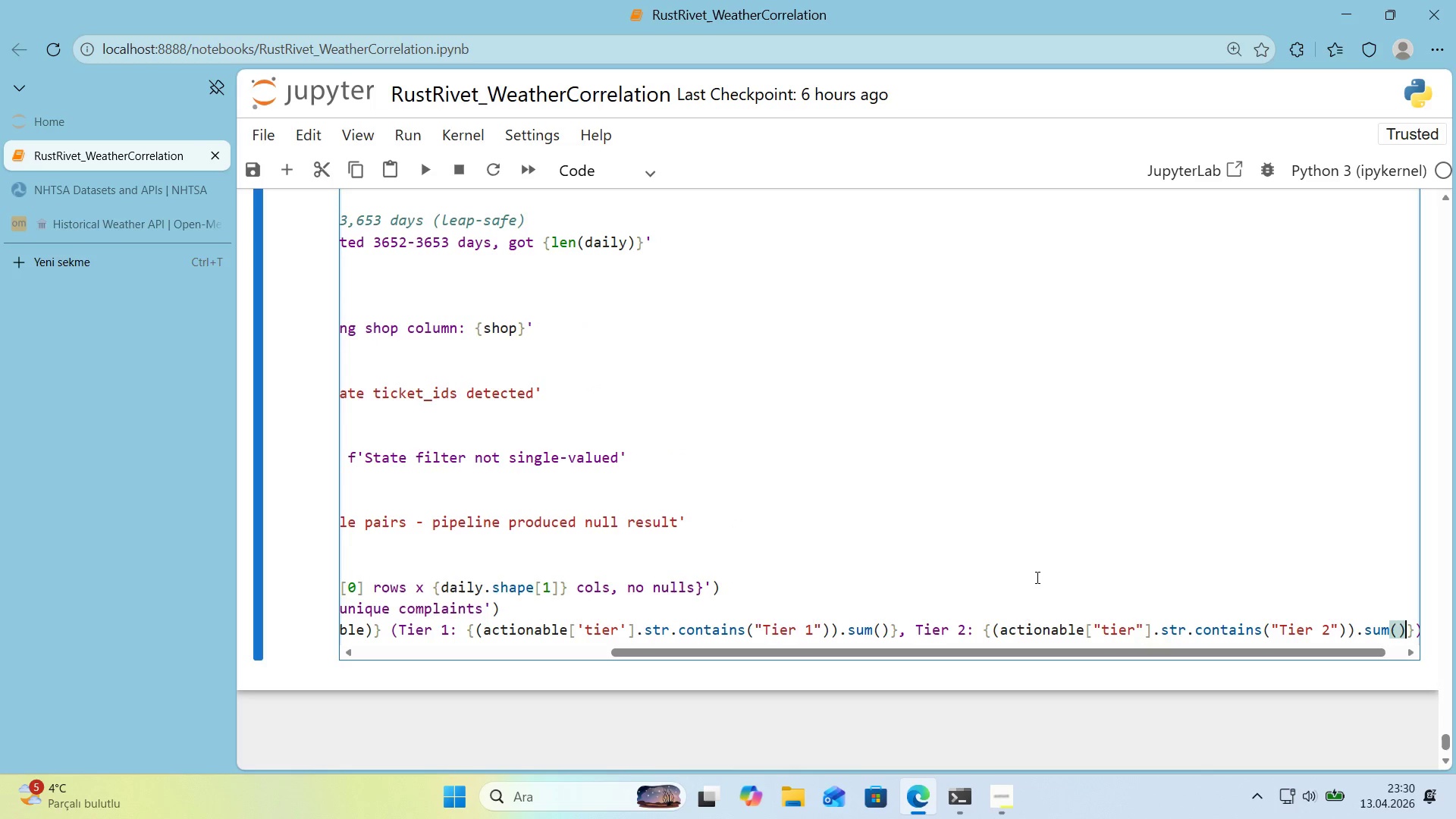 
key(ArrowRight)
 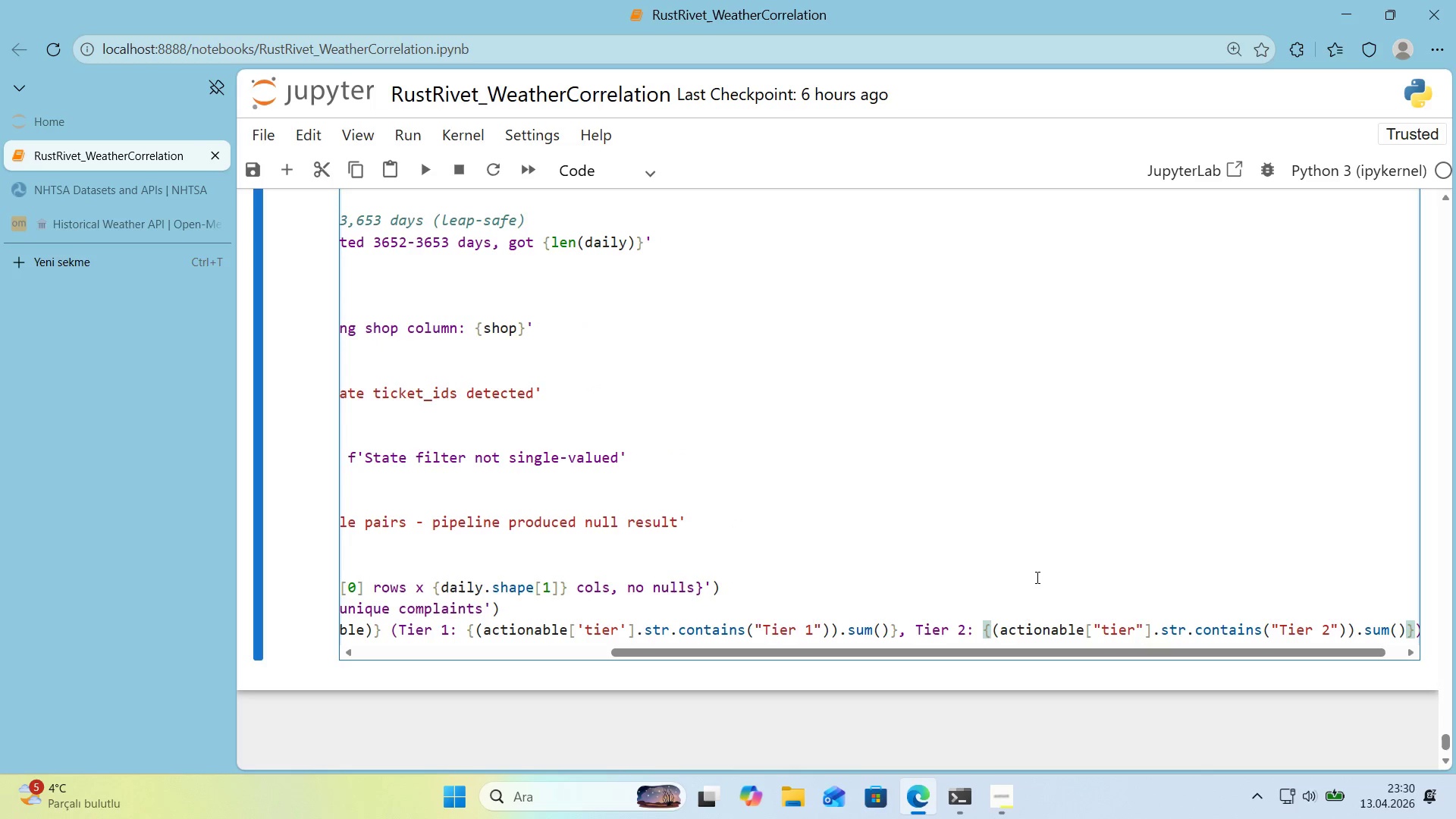 
key(ArrowRight)
 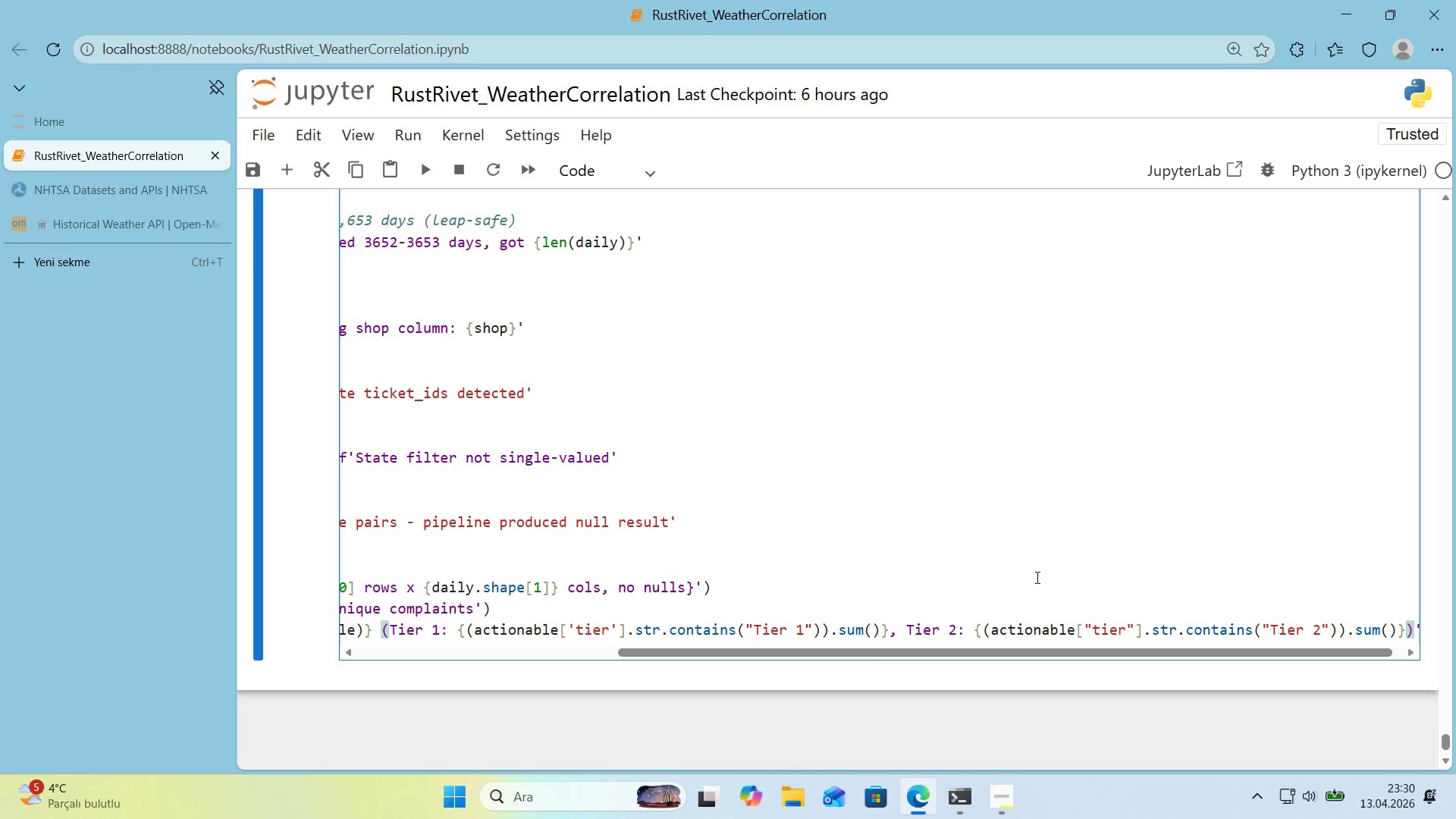 
key(ArrowRight)
 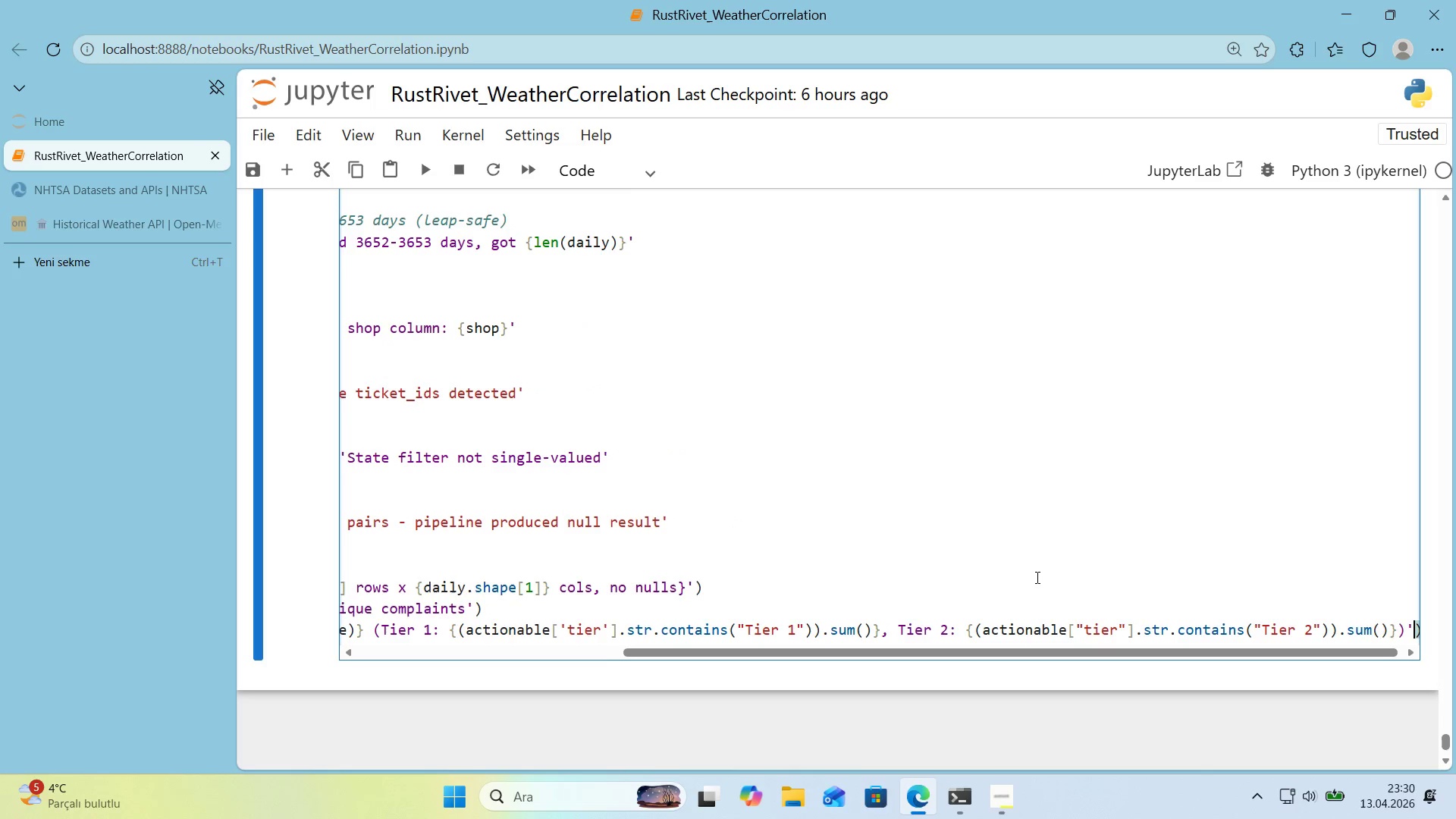 
key(ArrowRight)
 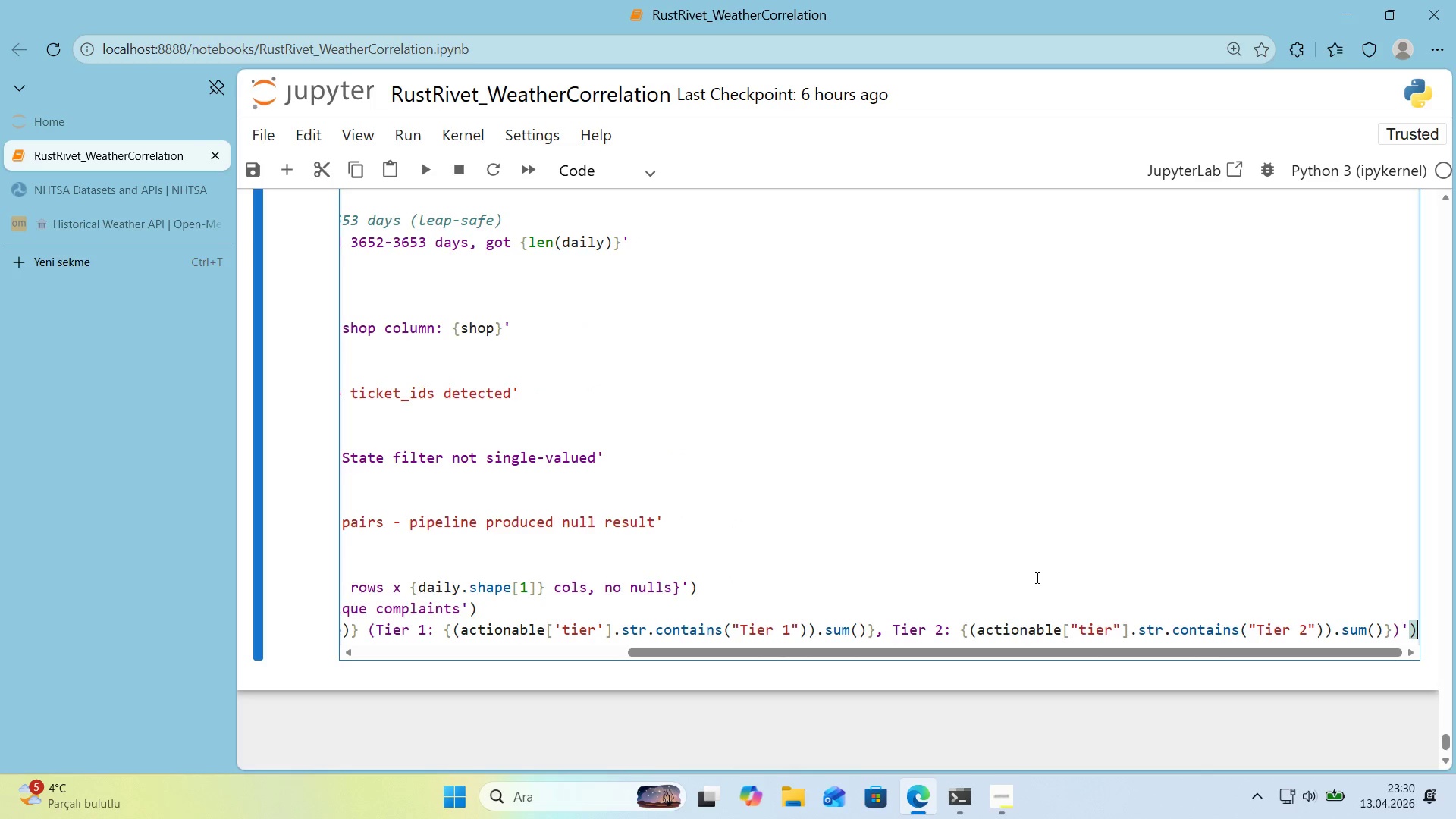 
key(ArrowLeft)
 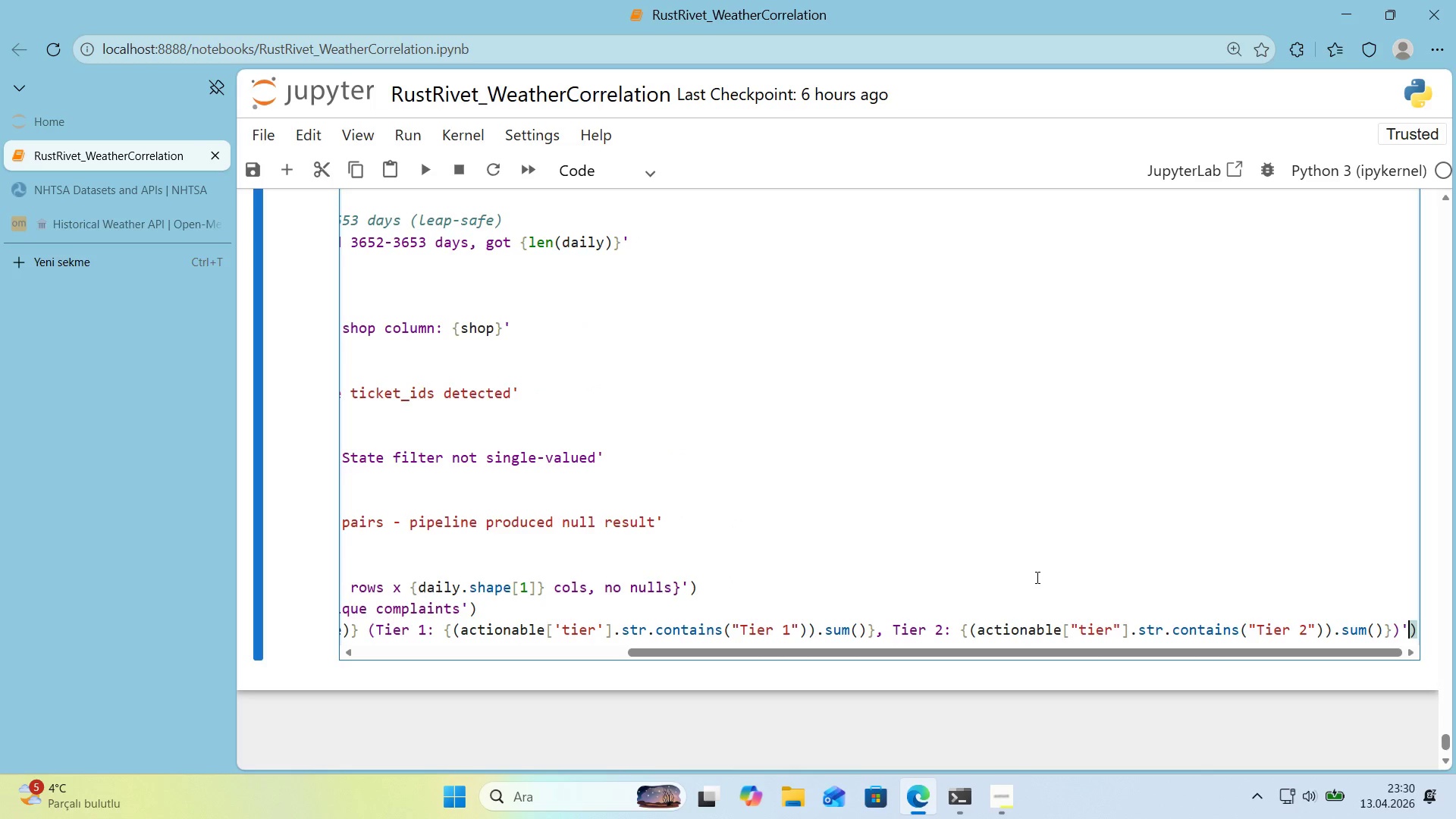 
key(ArrowLeft)
 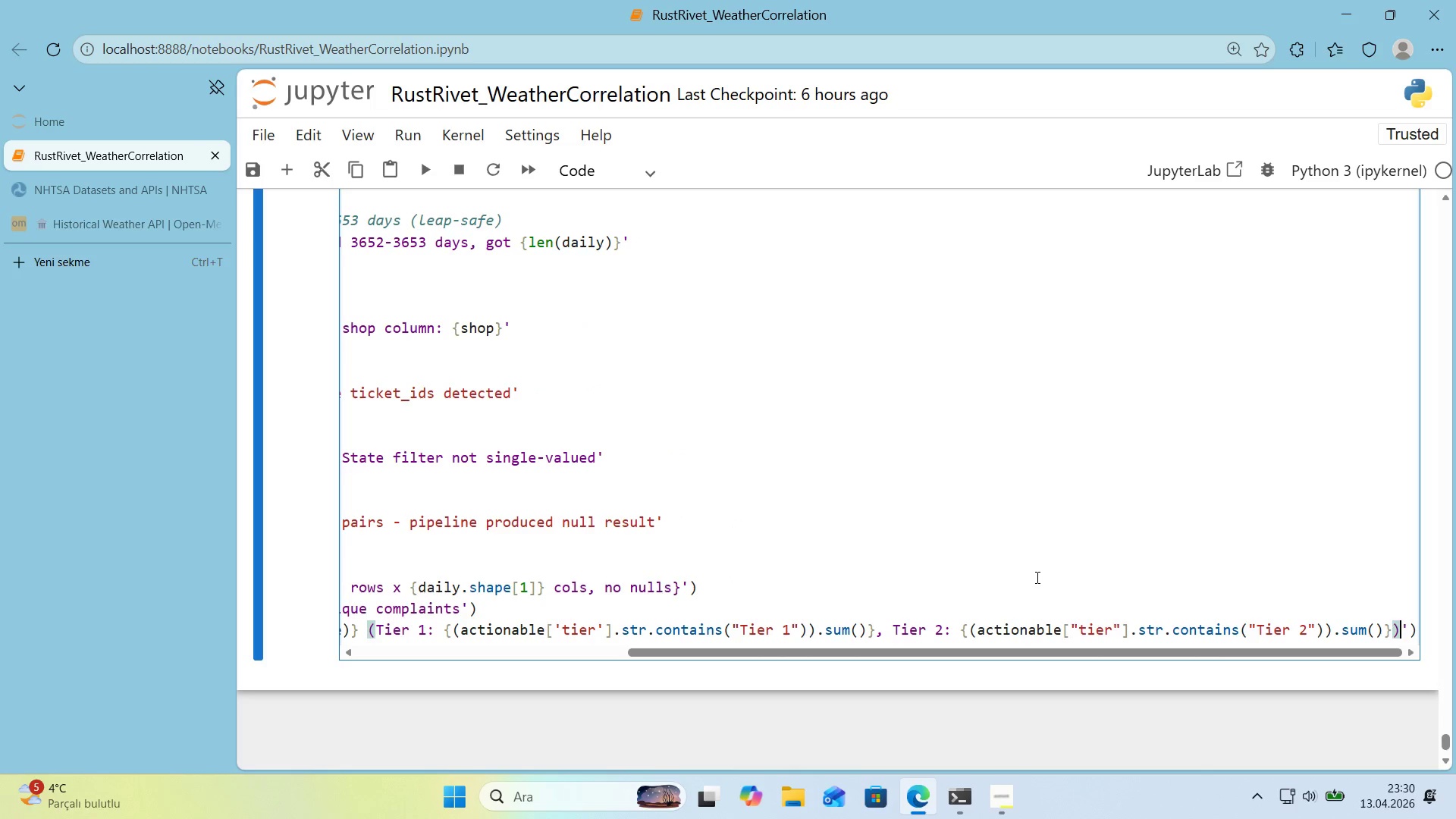 
key(ArrowLeft)
 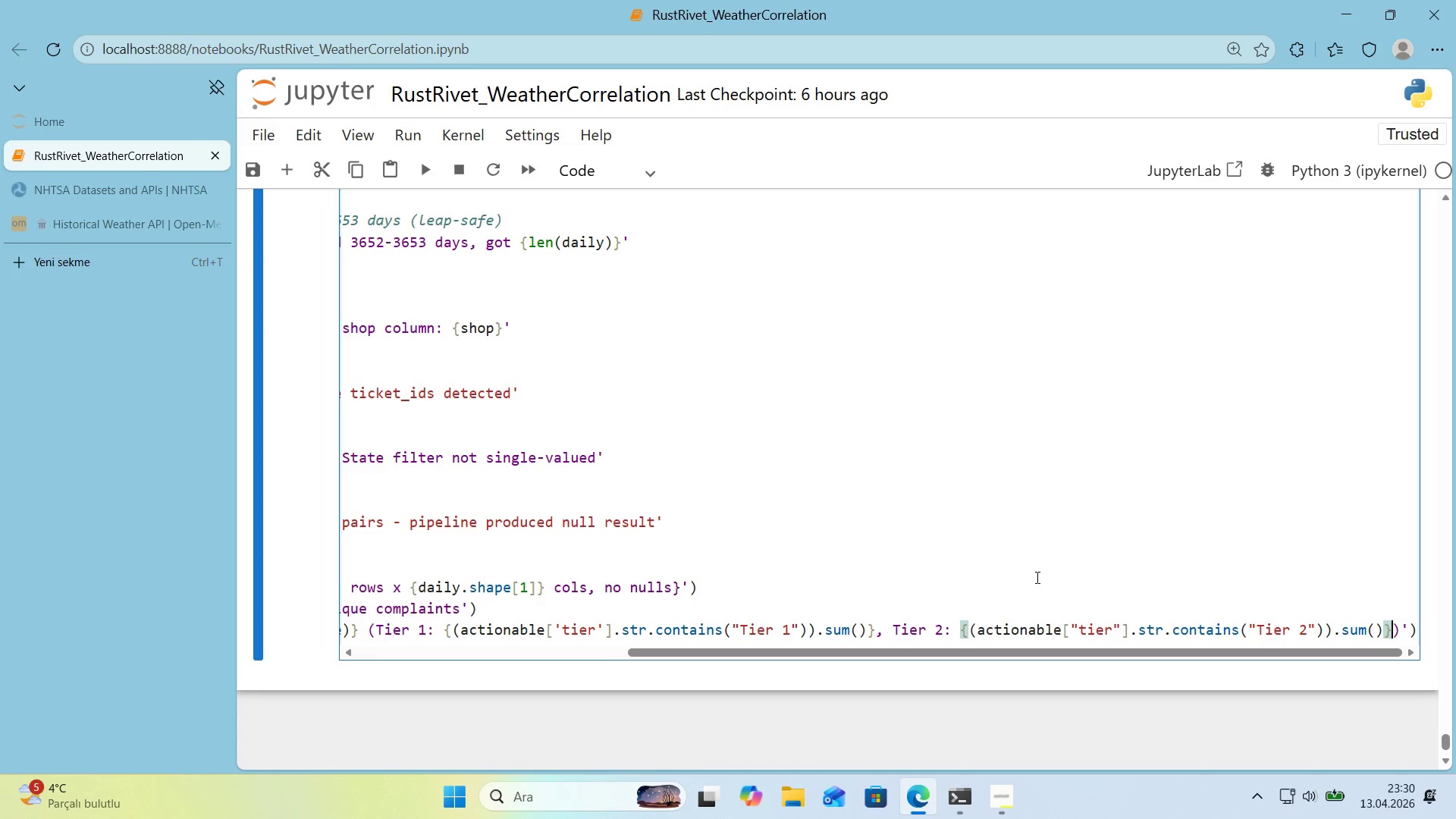 
key(ArrowRight)
 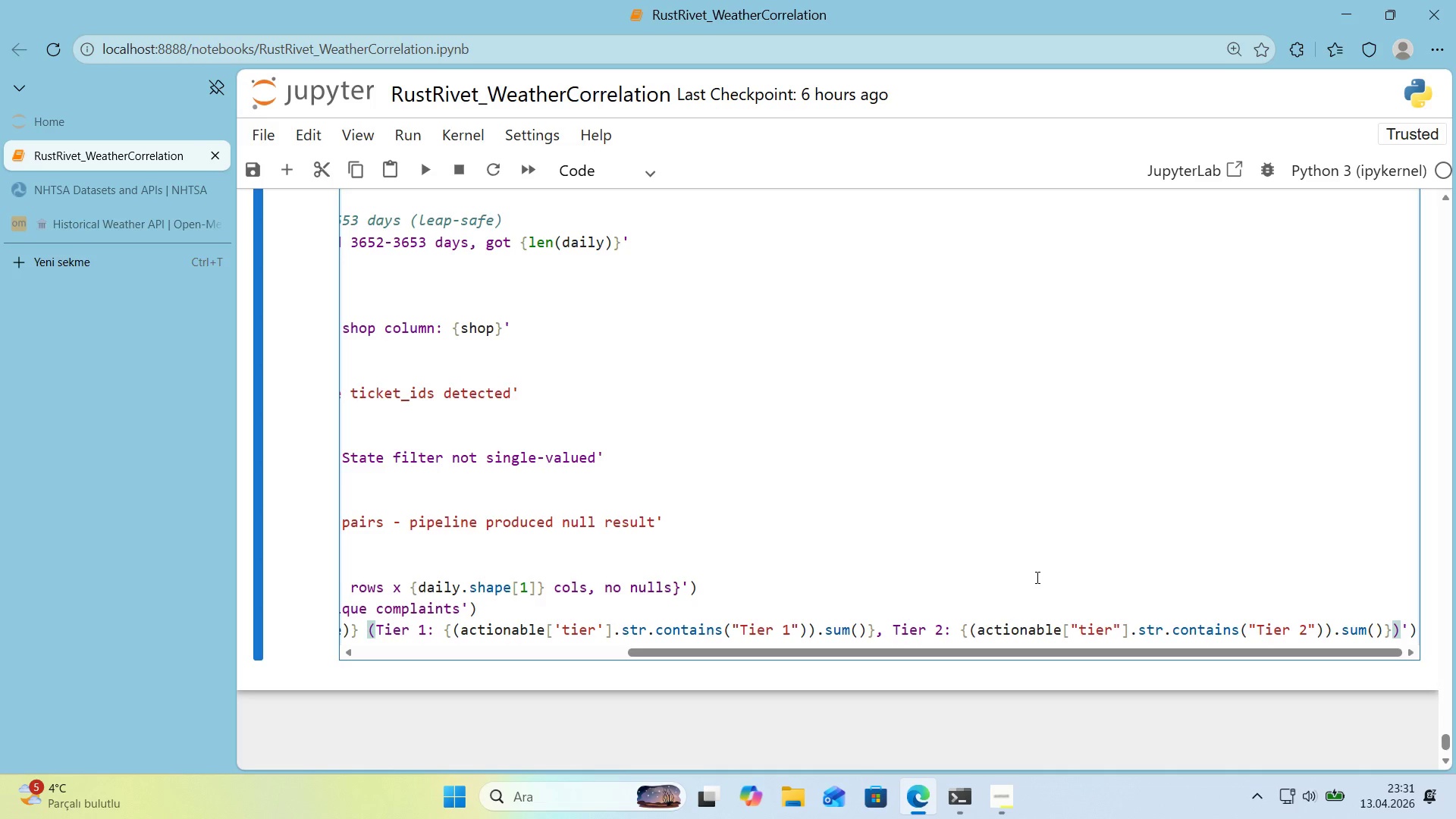 
key(ArrowRight)
 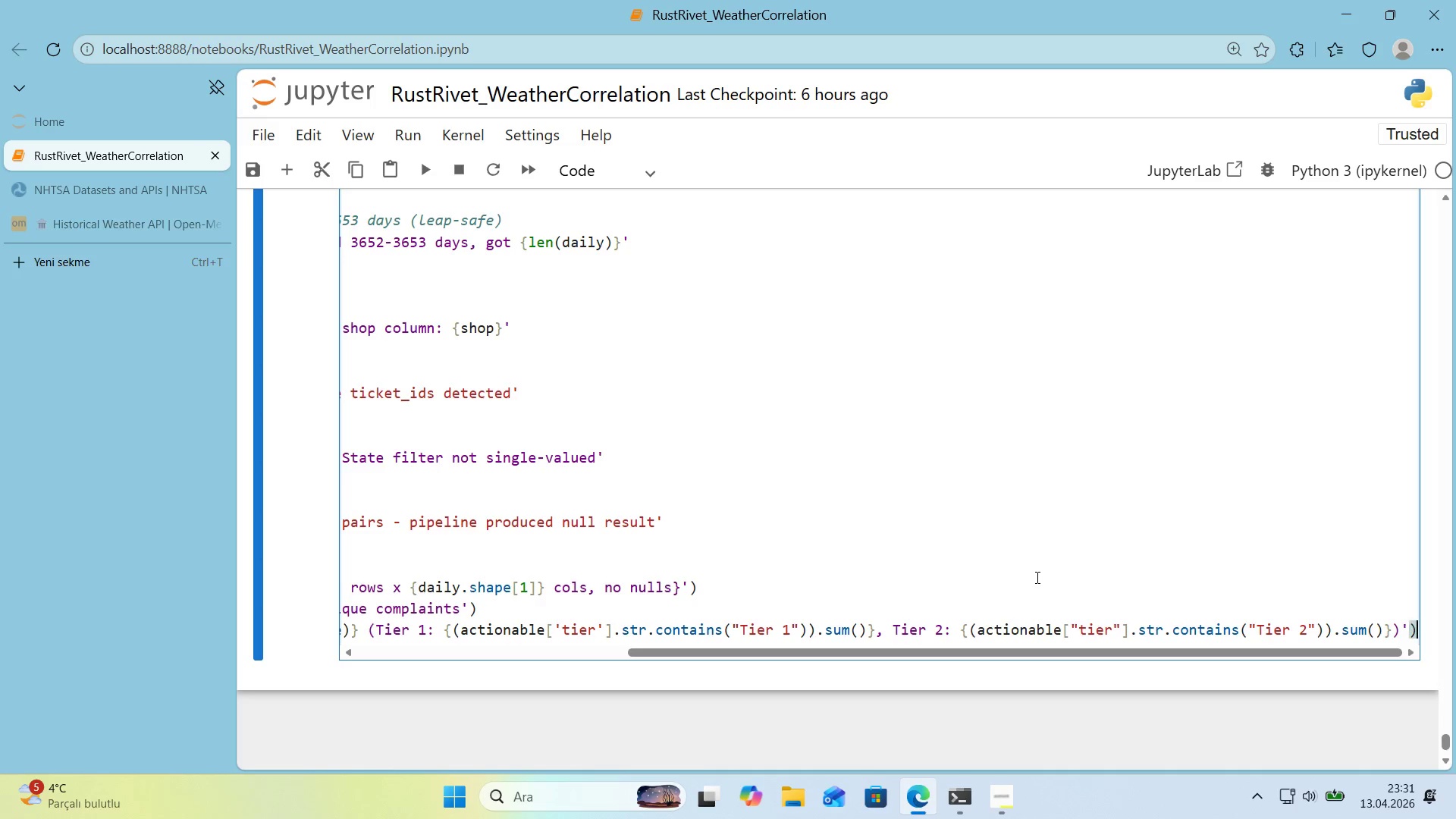 
key(ArrowRight)
 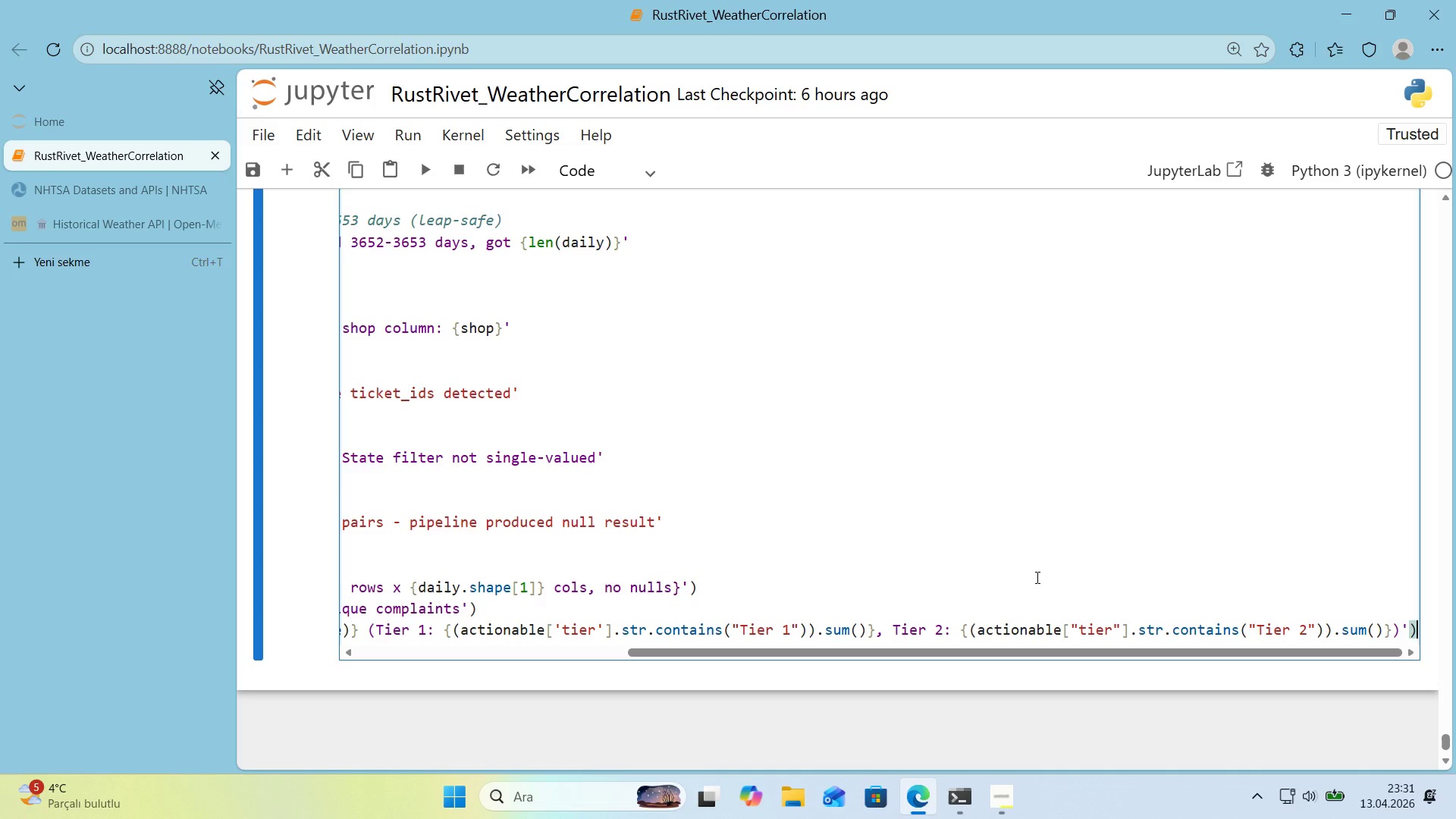 
key(ArrowRight)
 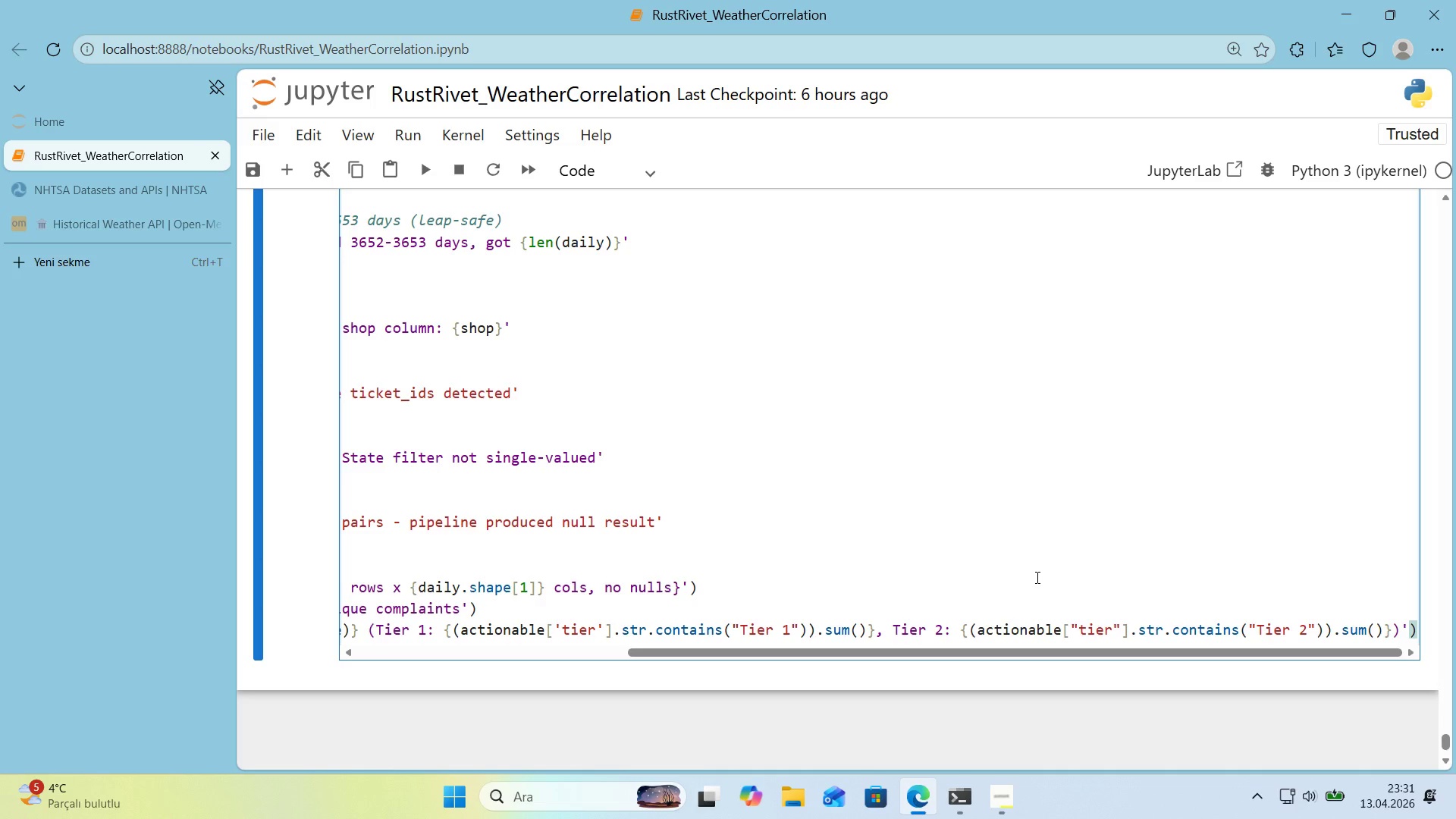 
key(Enter)
 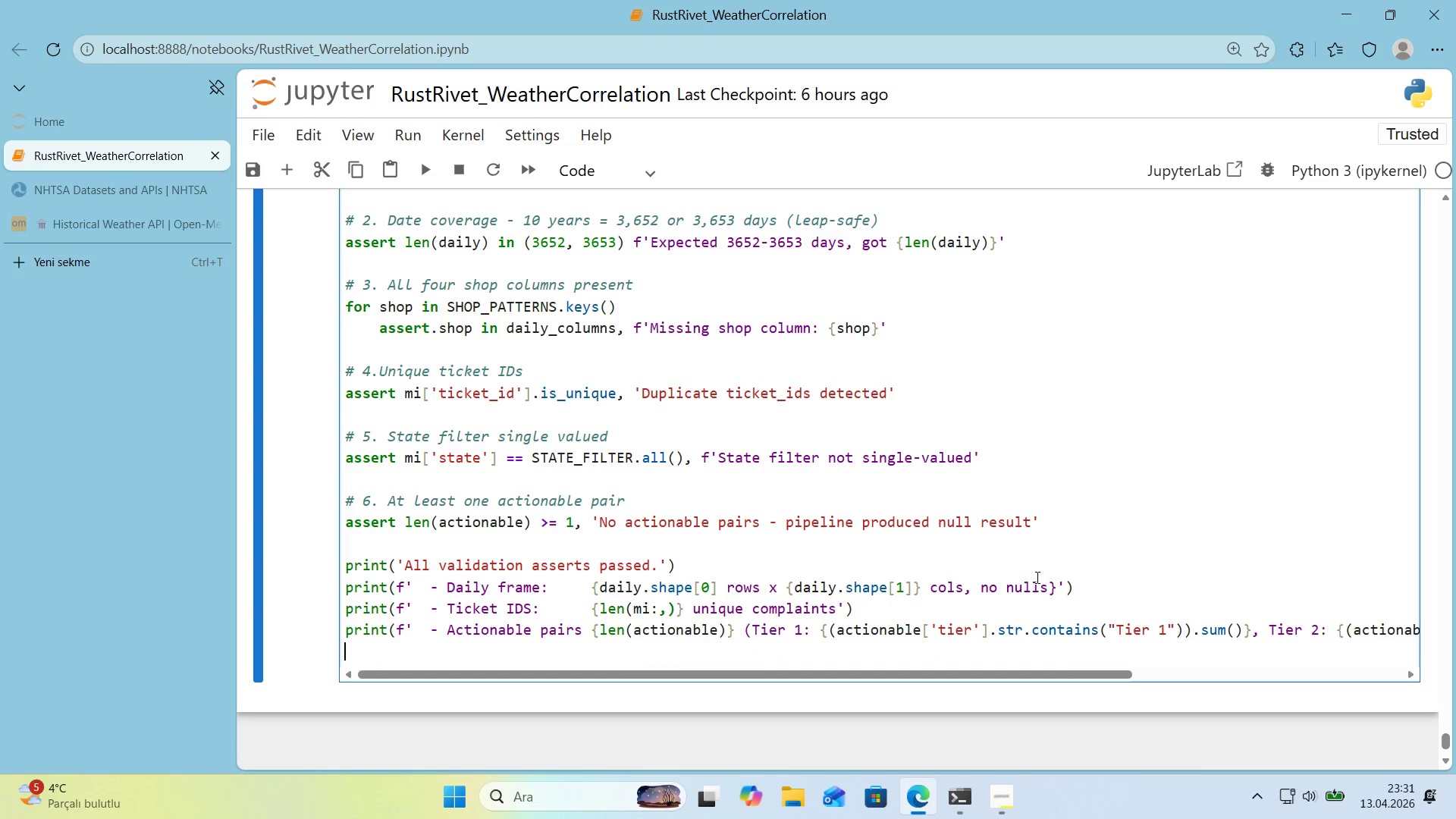 
key(Enter)
 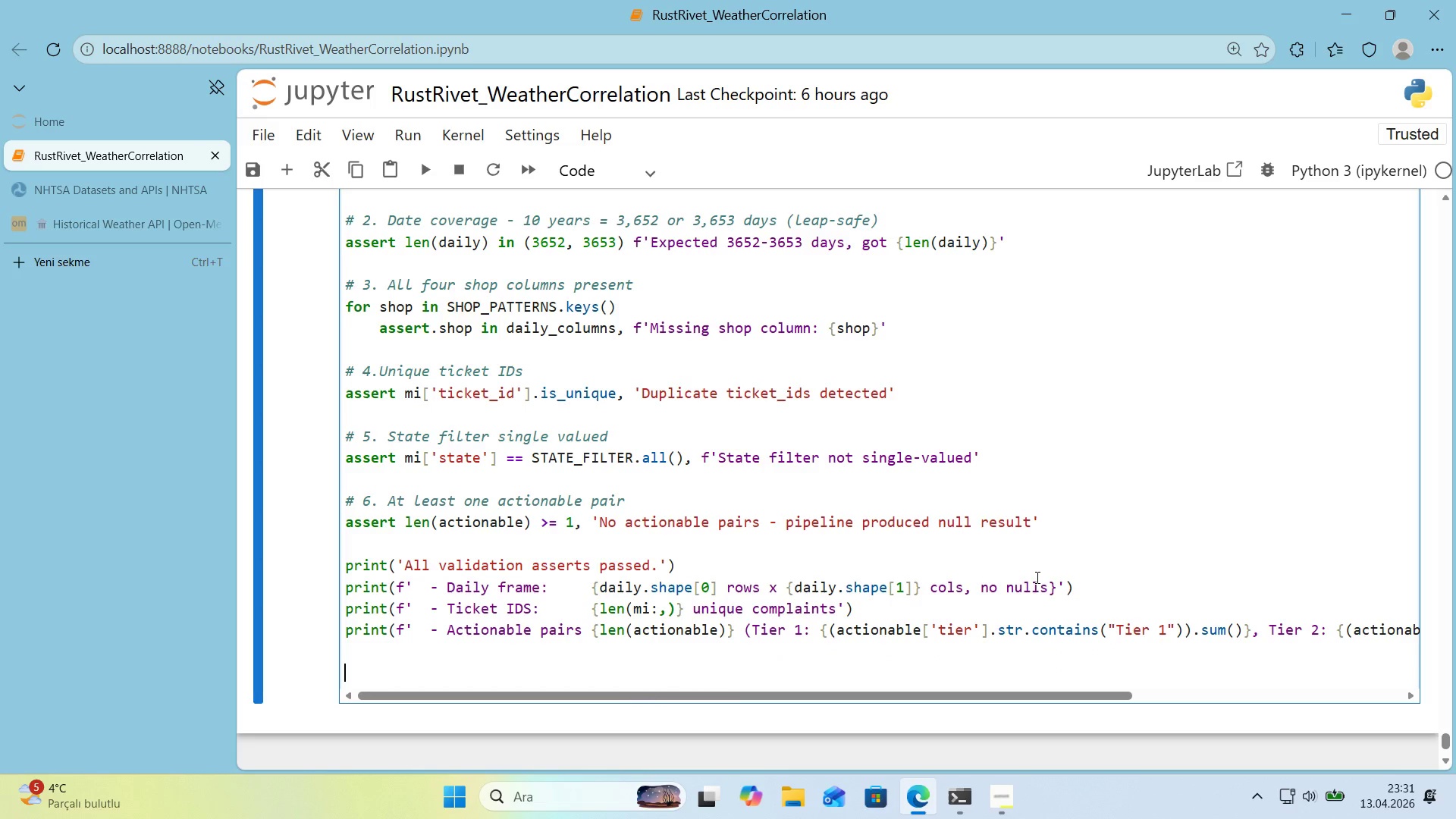 
key(Alt+Control+AltRight)
 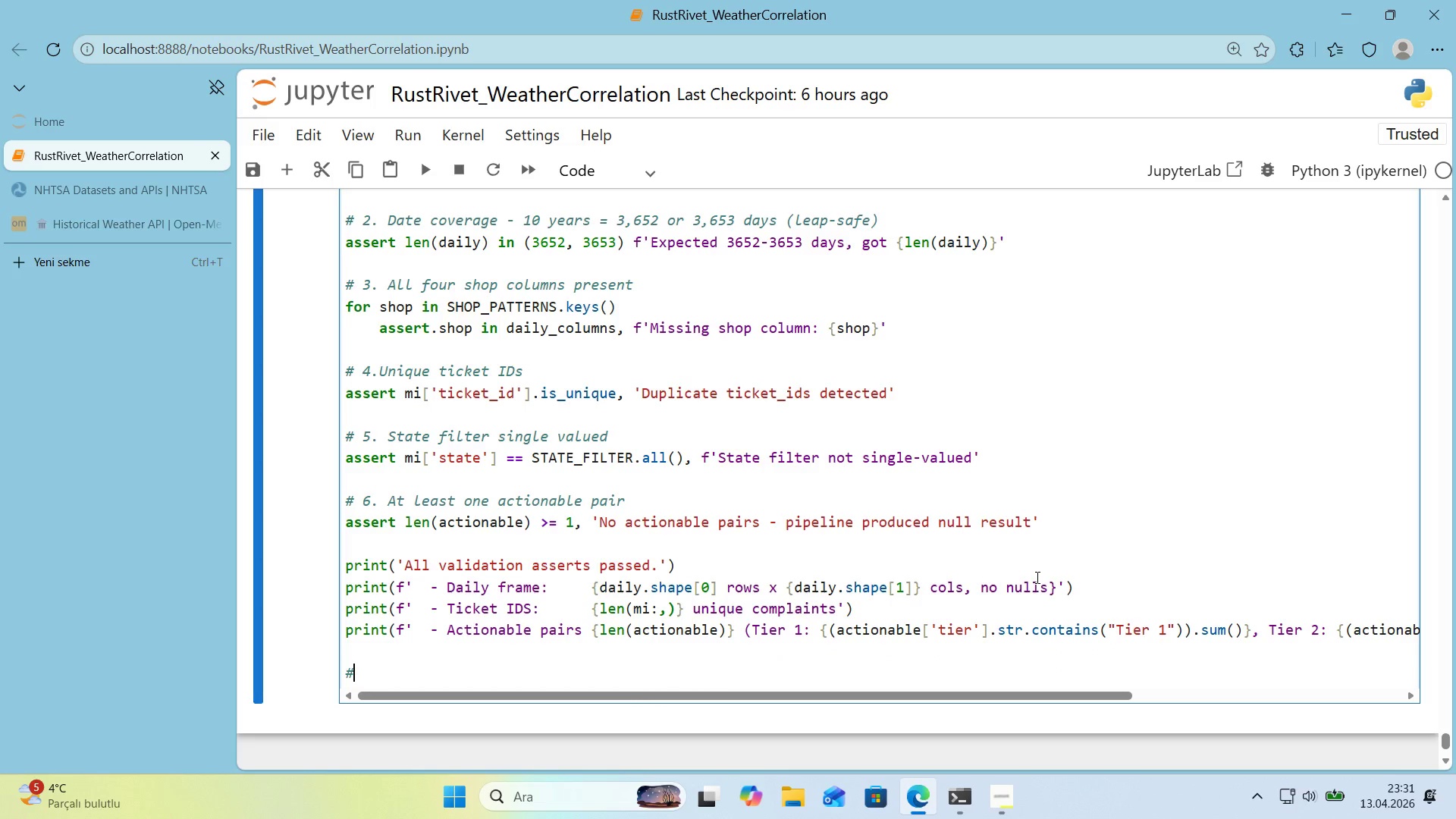 
key(Control+ControlLeft)
 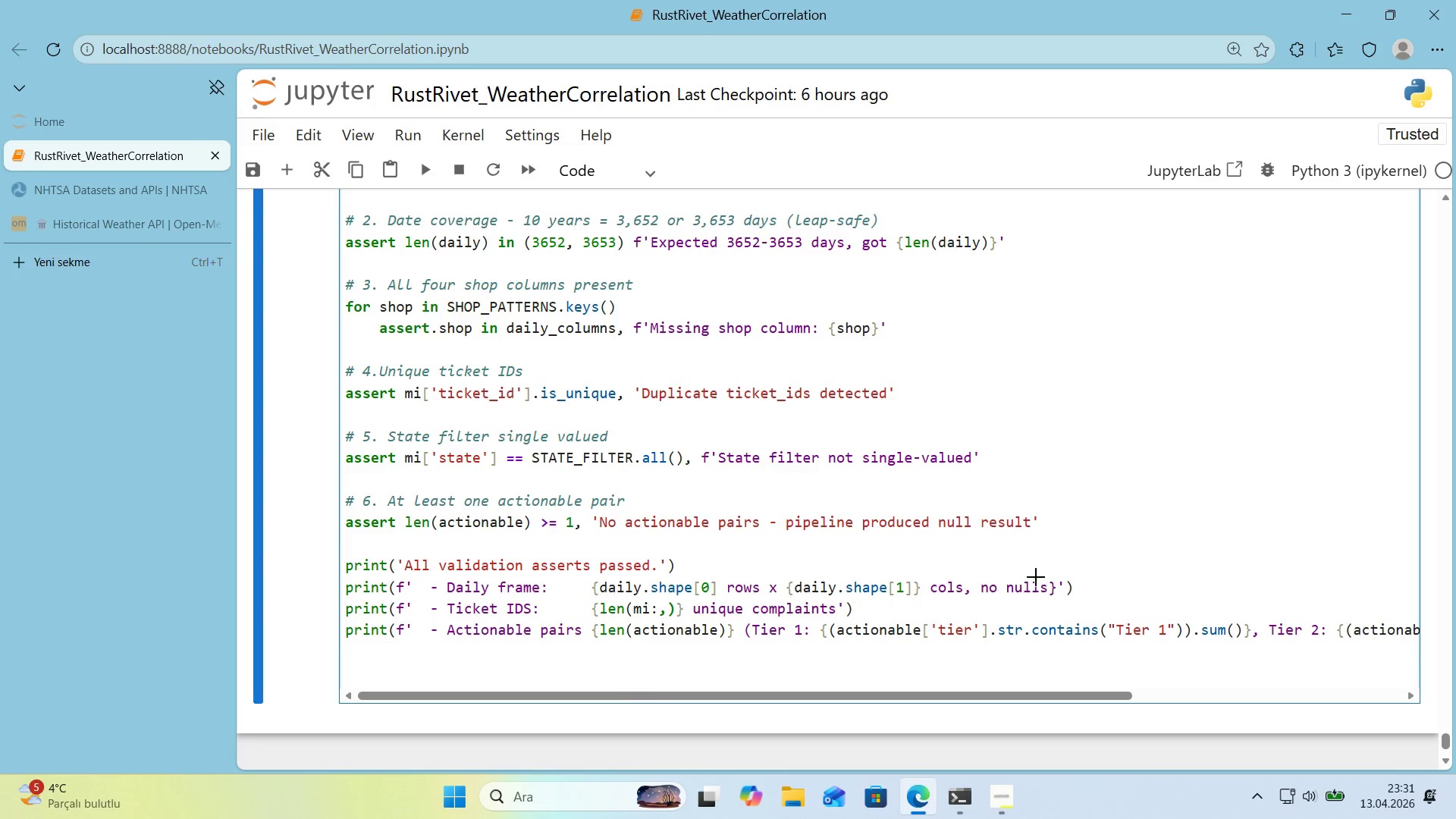 
key(Alt+Control+3)
 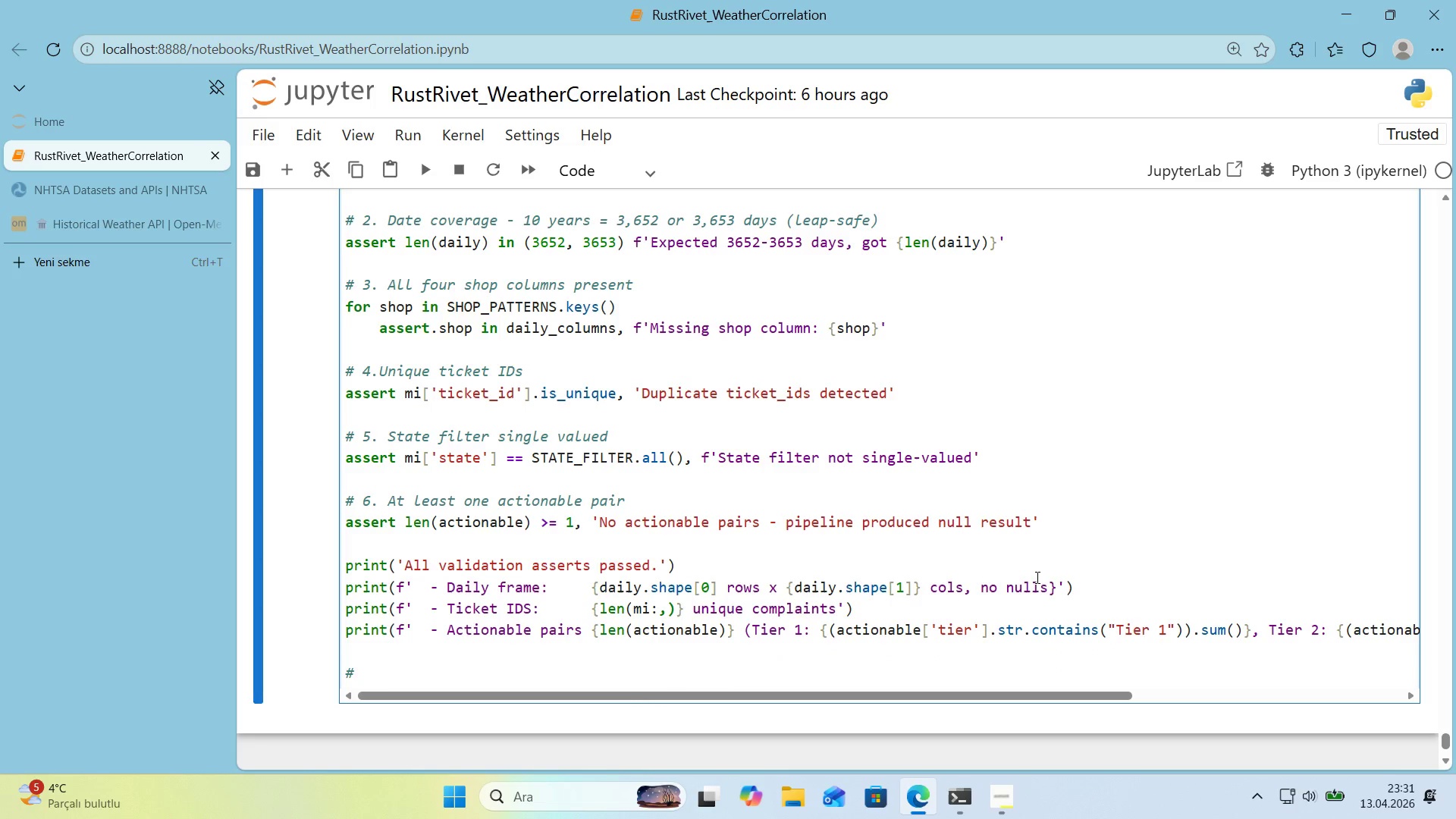 
type( -- Exports --,)
key(Backspace)
 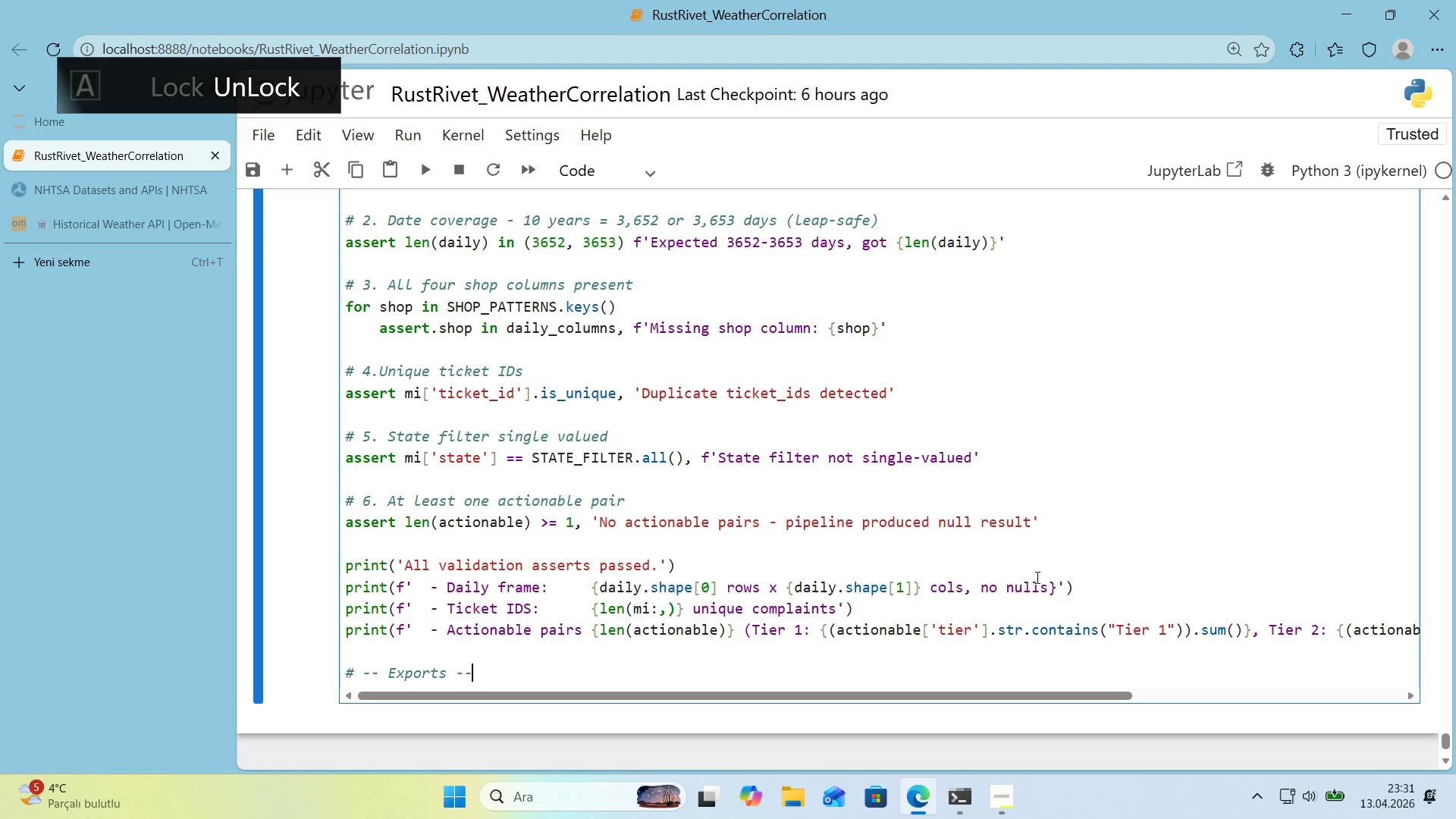 
key(Enter)
 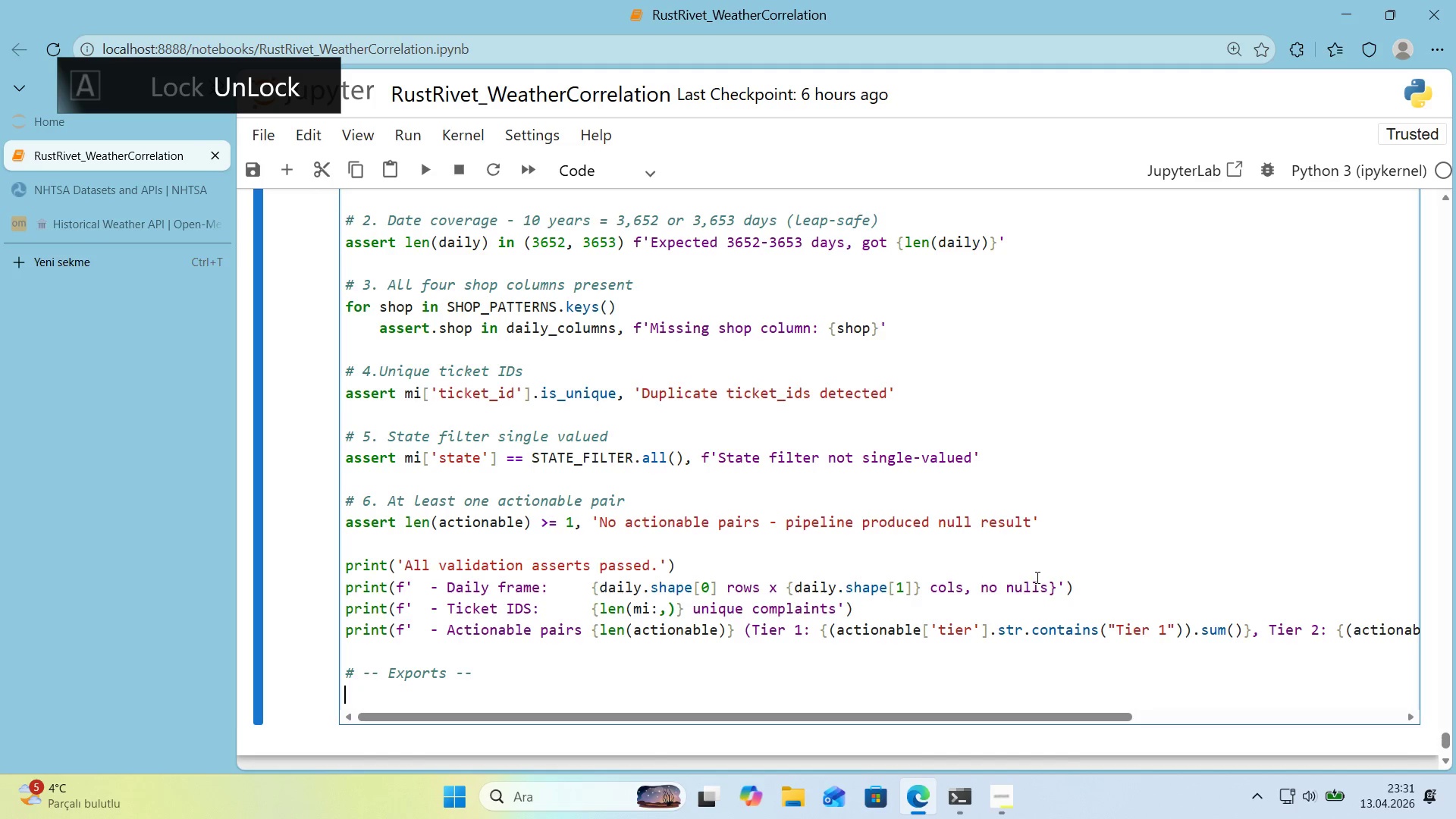 
key(Enter)
 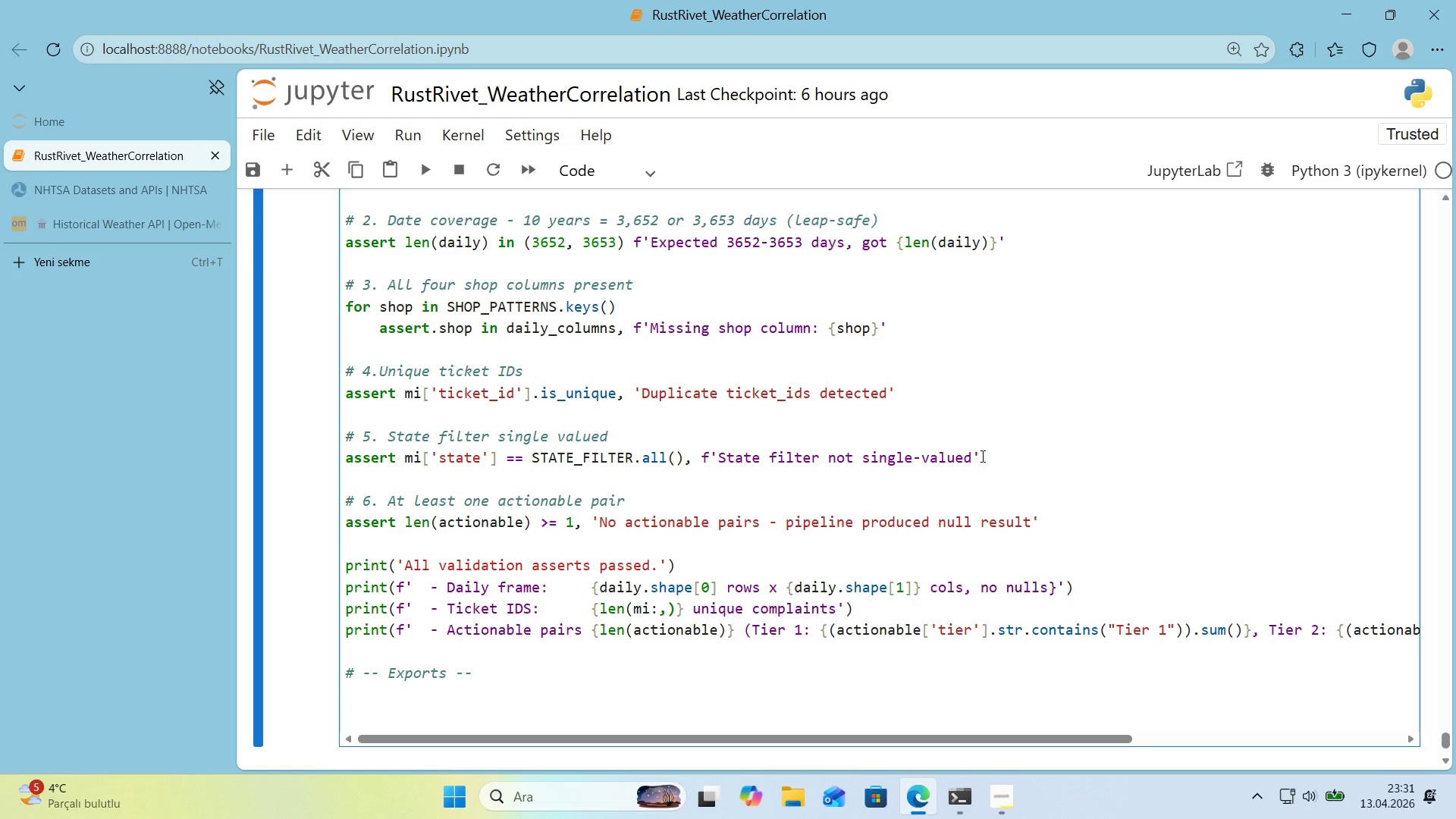 
scroll: coordinate [940, 431], scroll_direction: down, amount: 2.0
 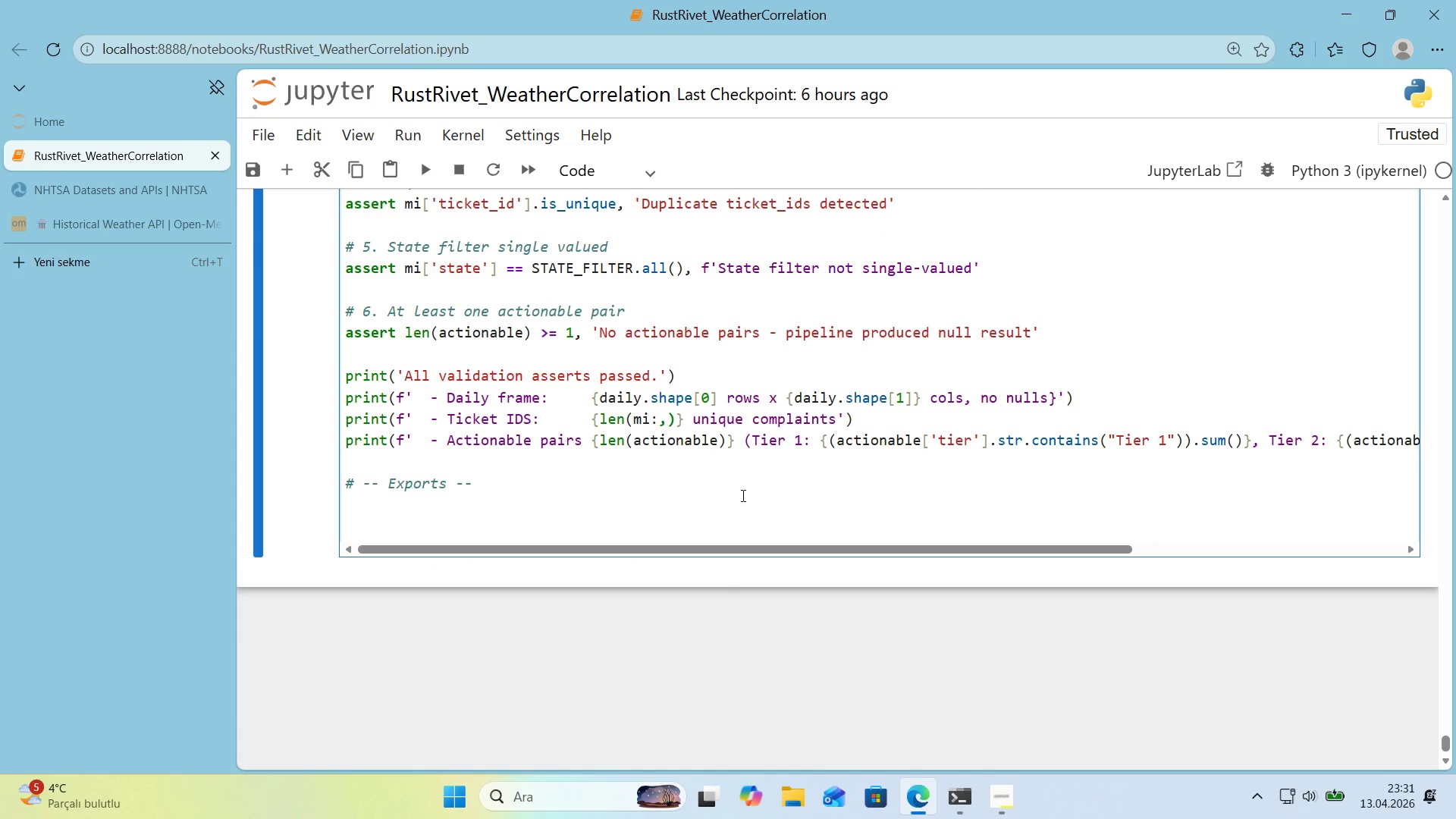 
type(da'ly_to)
key(Backspace)
key(Backspace)
key(Backspace)
type(.to_csv*()
 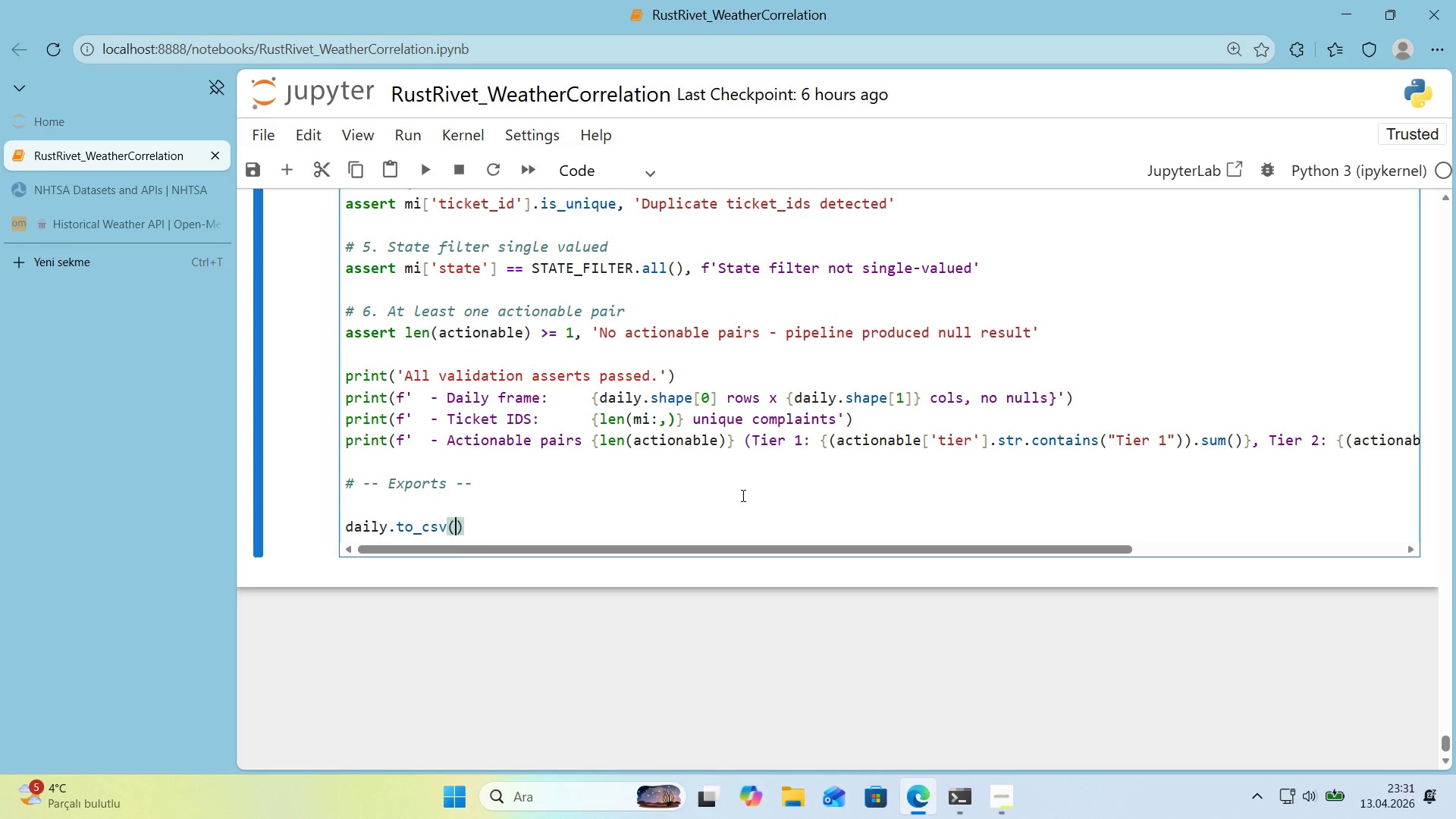 
 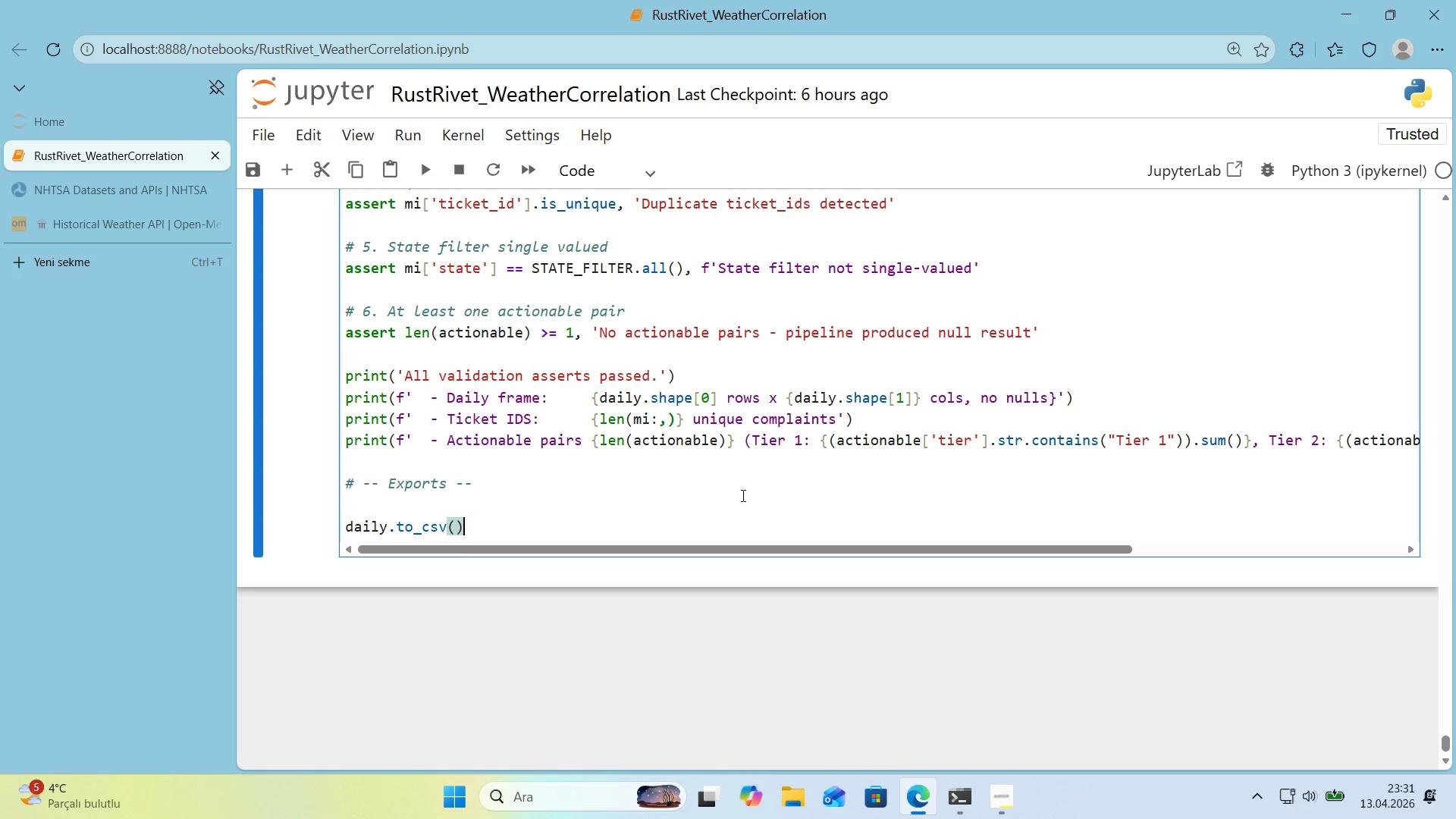 
key(ArrowLeft)
 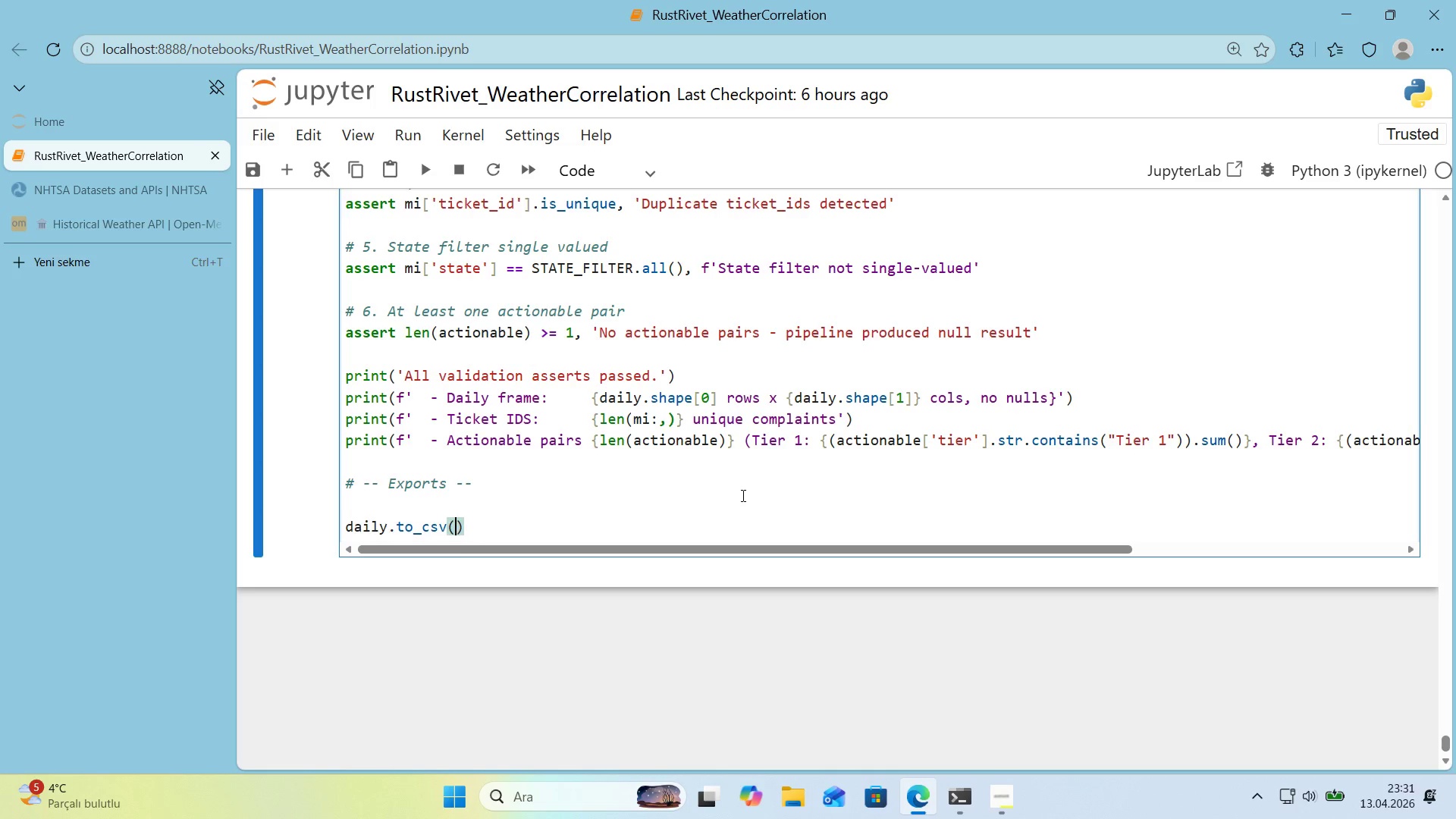 
type(os.path.jo'n*()
 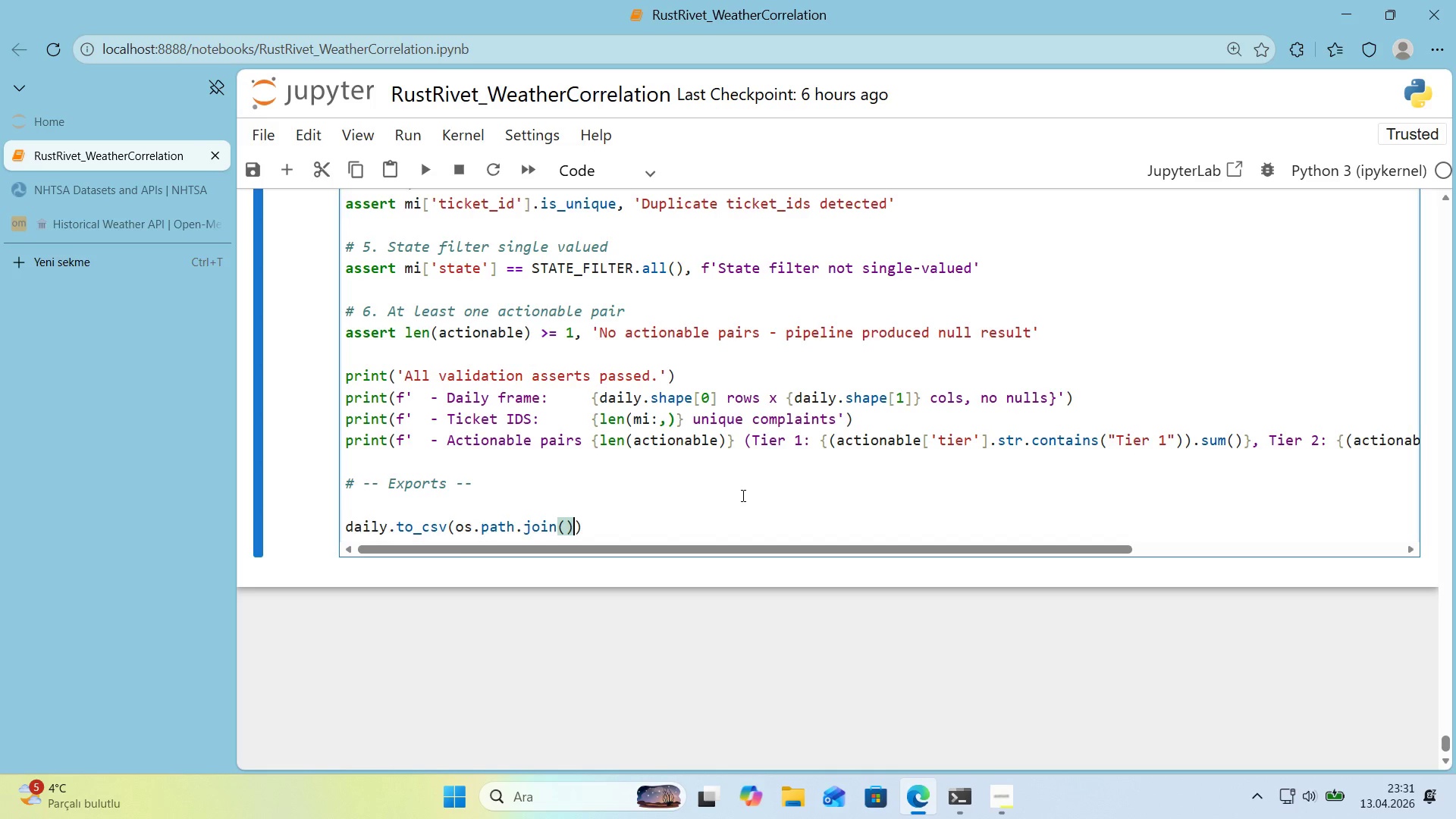 
key(ArrowLeft)
 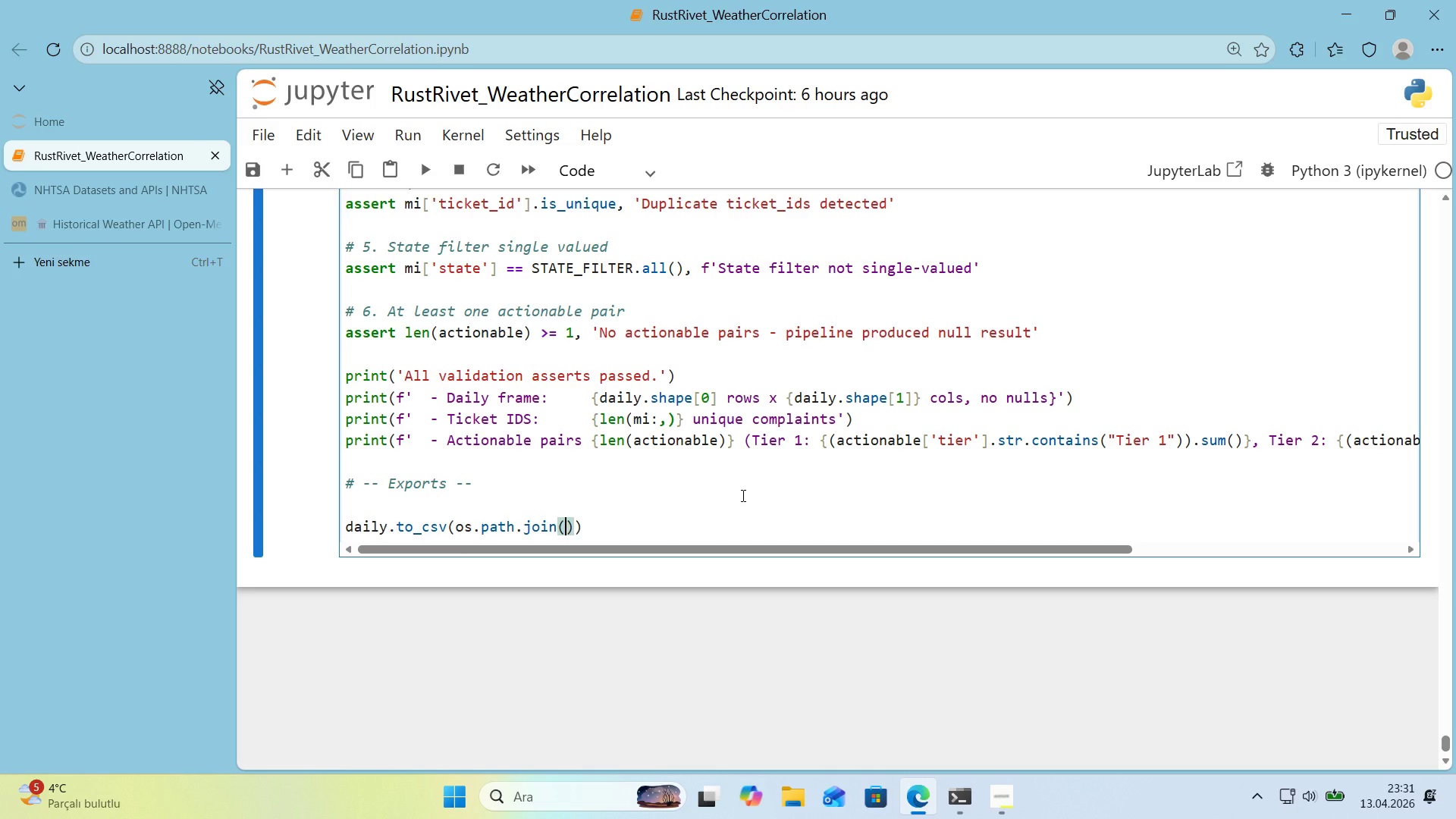 
type(OUTPUT_DIR, @@)
 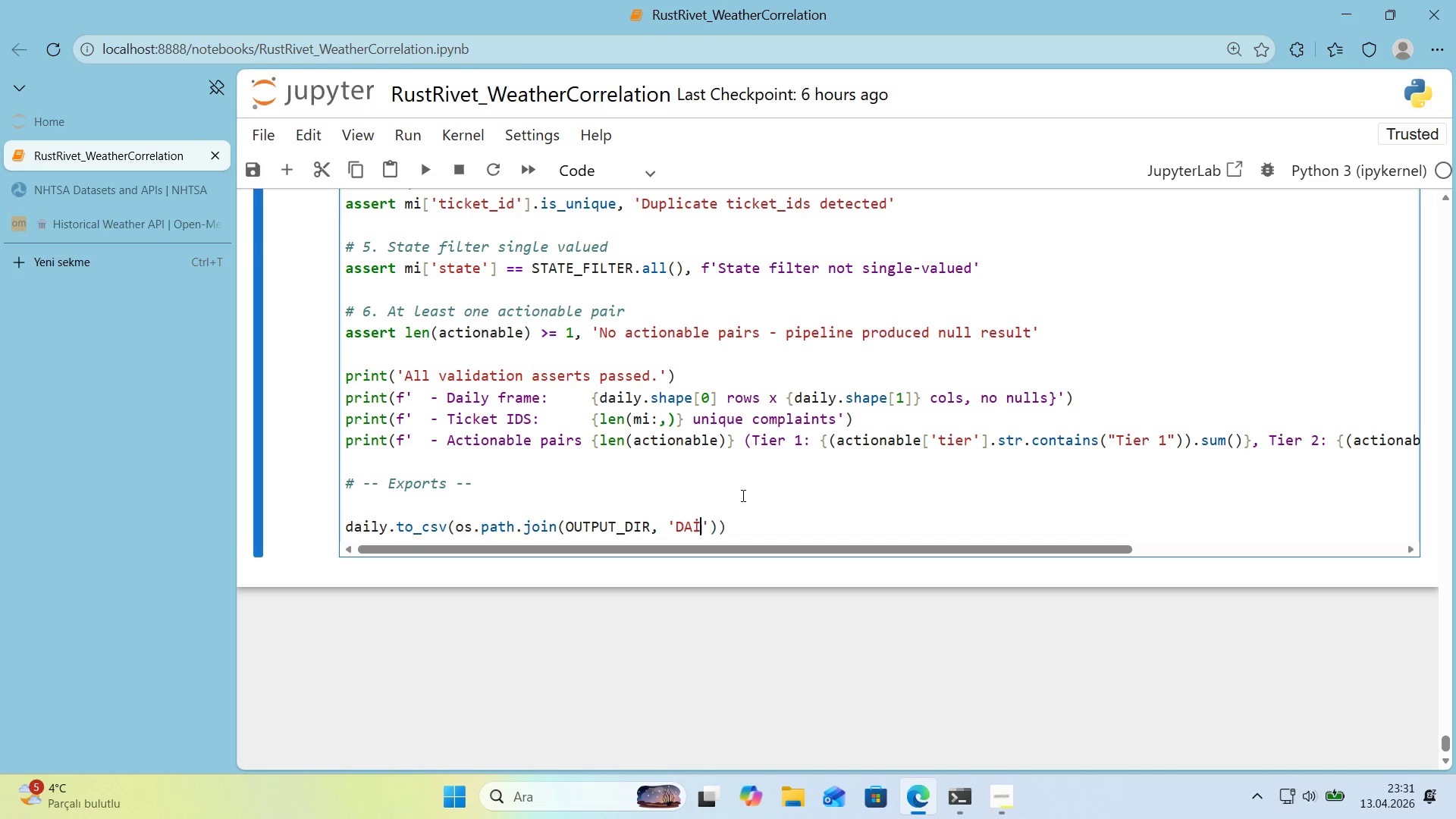 
 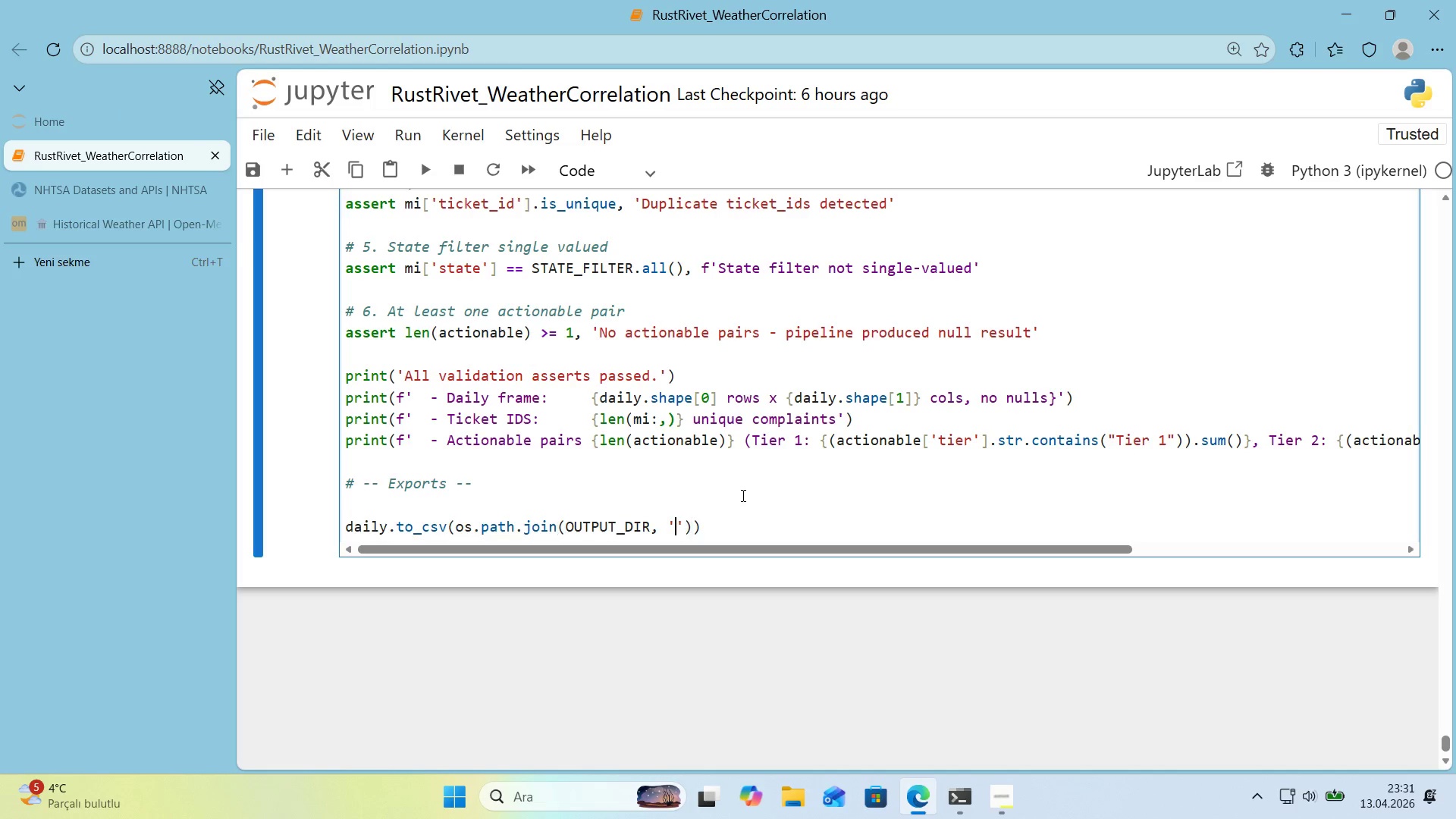 
key(ArrowLeft)
 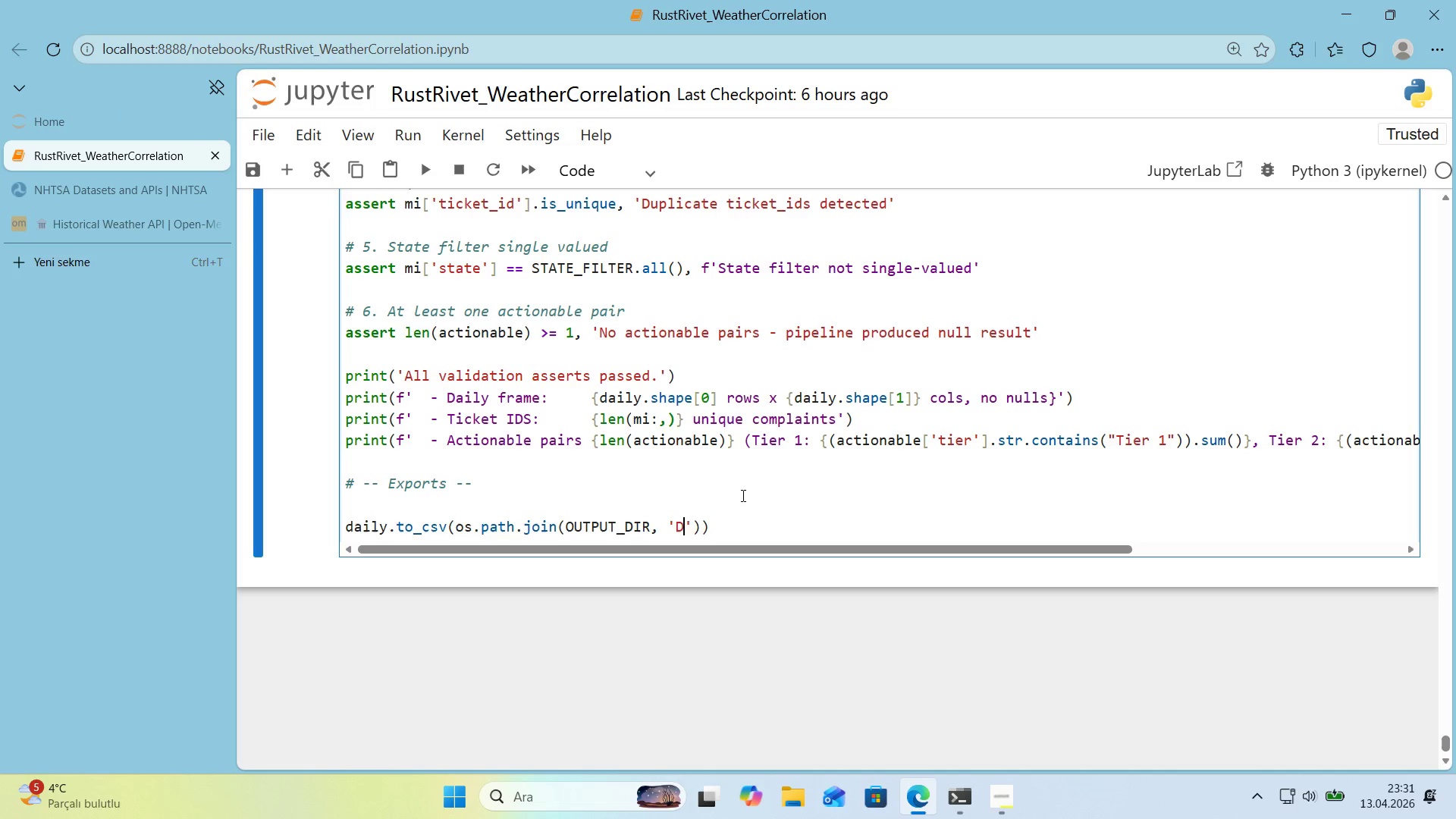 
type(DA'L)
key(Backspace)
key(Backspace)
key(Backspace)
key(Backspace)
type(da'ly_correlat'on_matr'x)
key(Backspace)
key(Backspace)
key(Backspace)
key(Backspace)
key(Backspace)
key(Backspace)
type(table_csv)
 